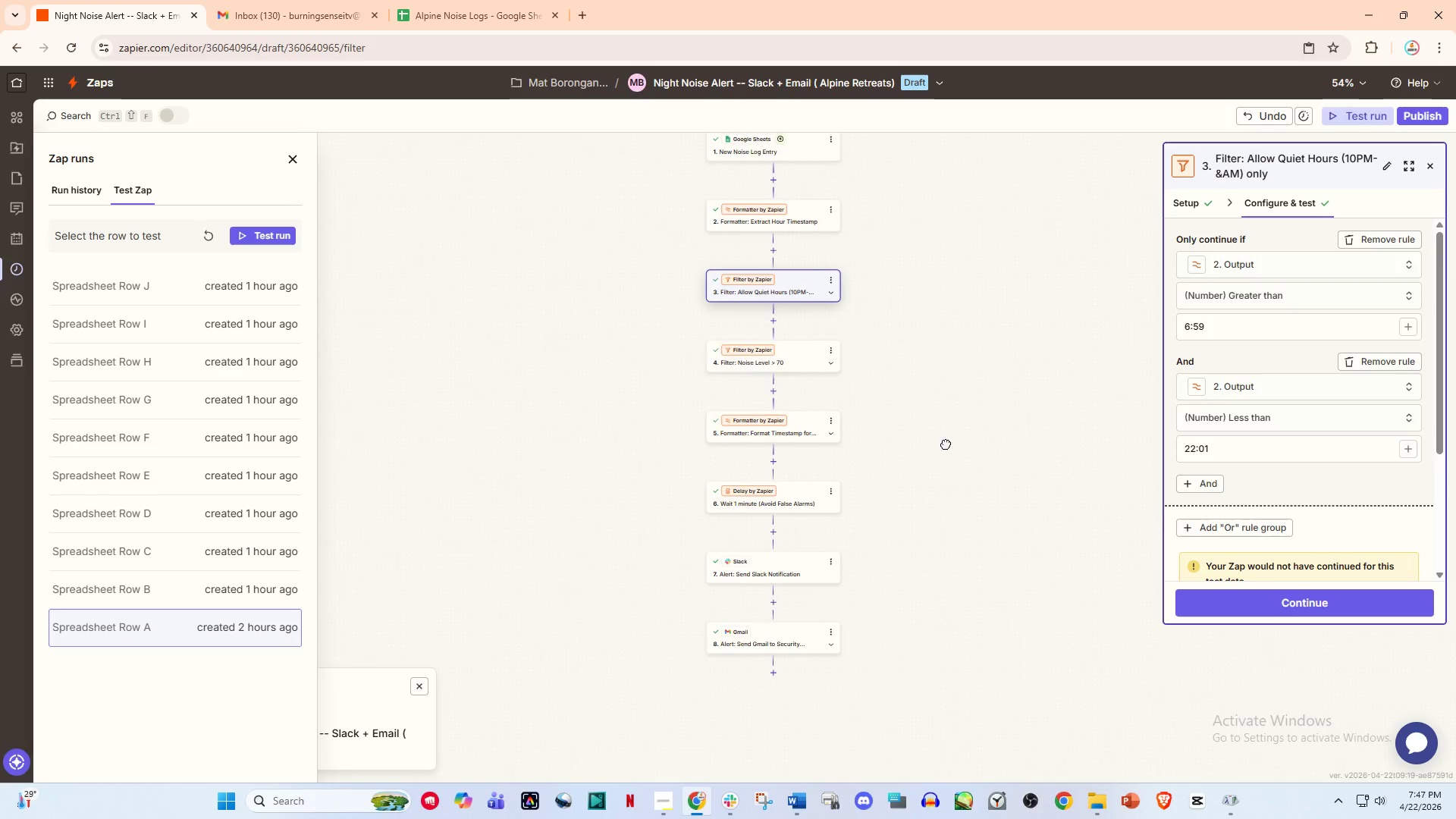 
left_click([175, 295])
 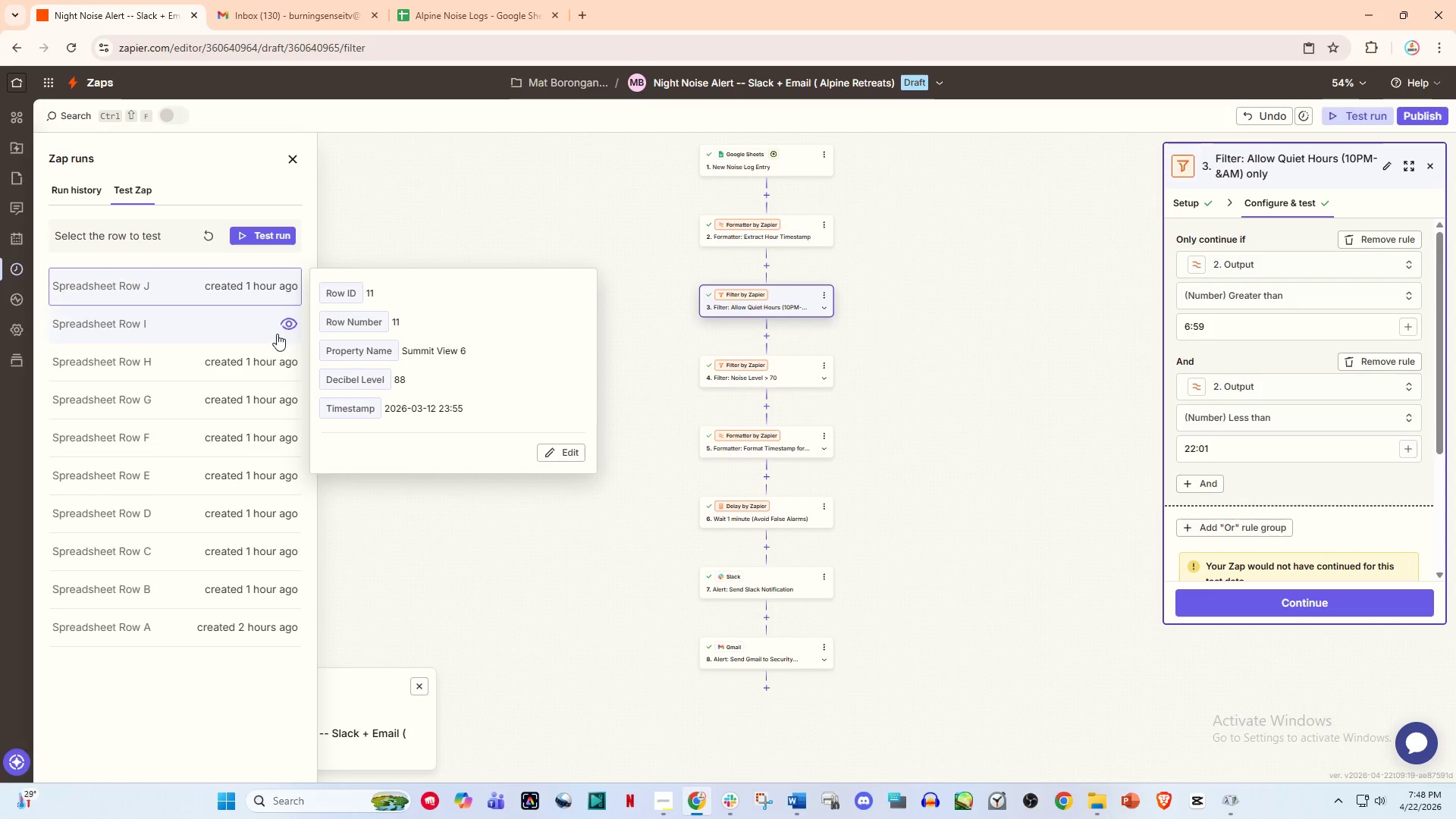 
left_click([248, 322])
 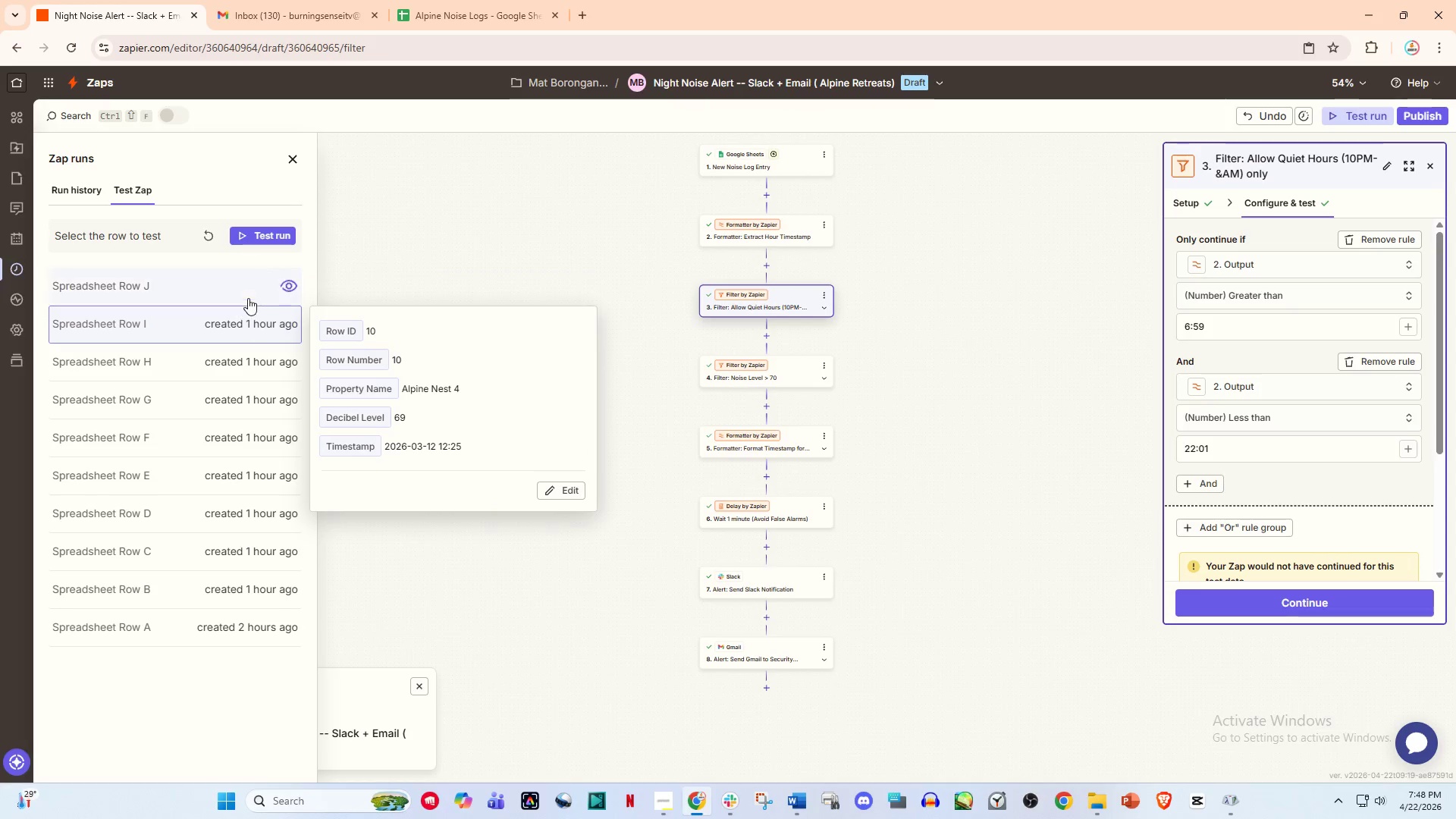 
left_click([248, 291])
 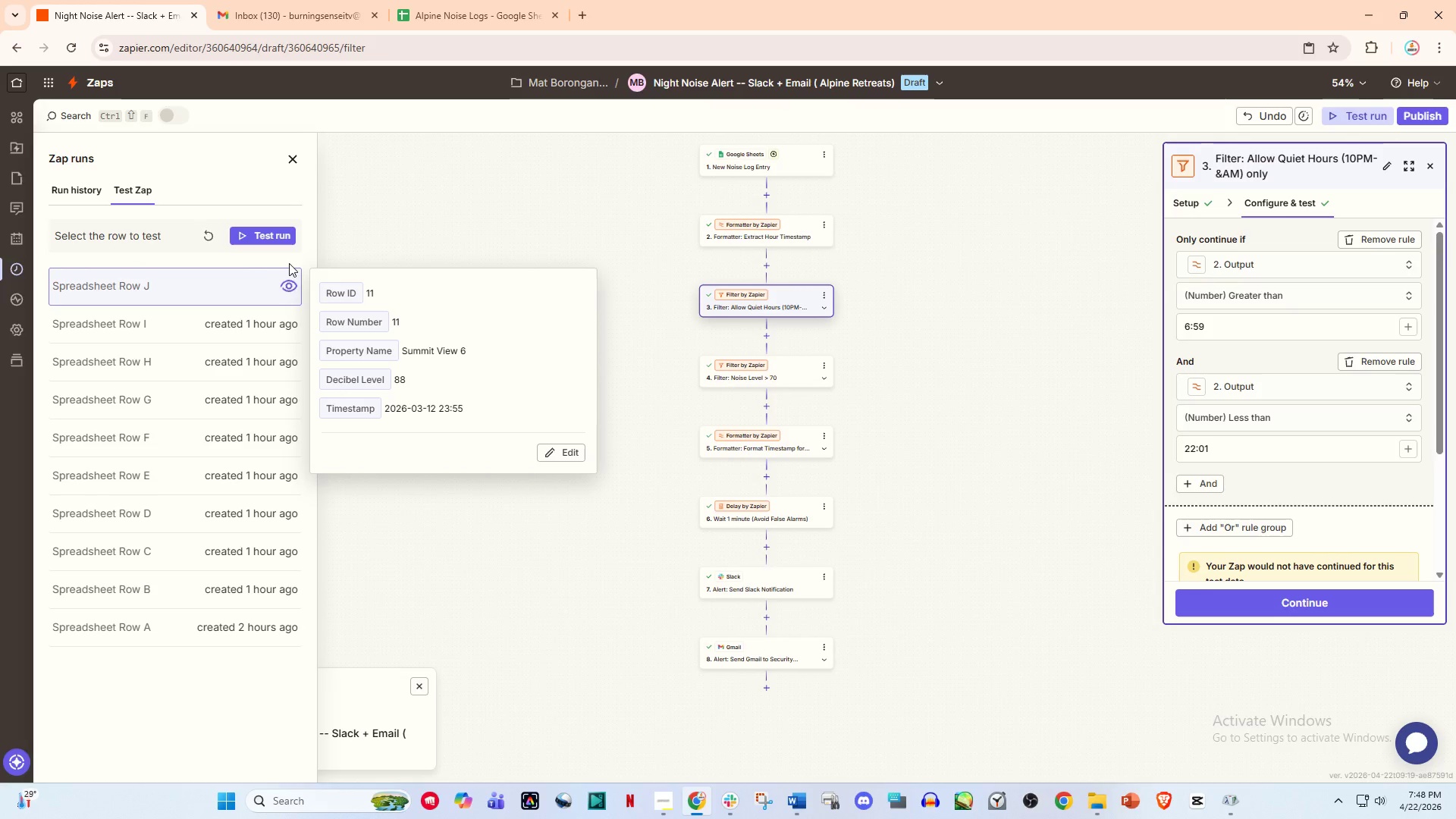 
wait(8.76)
 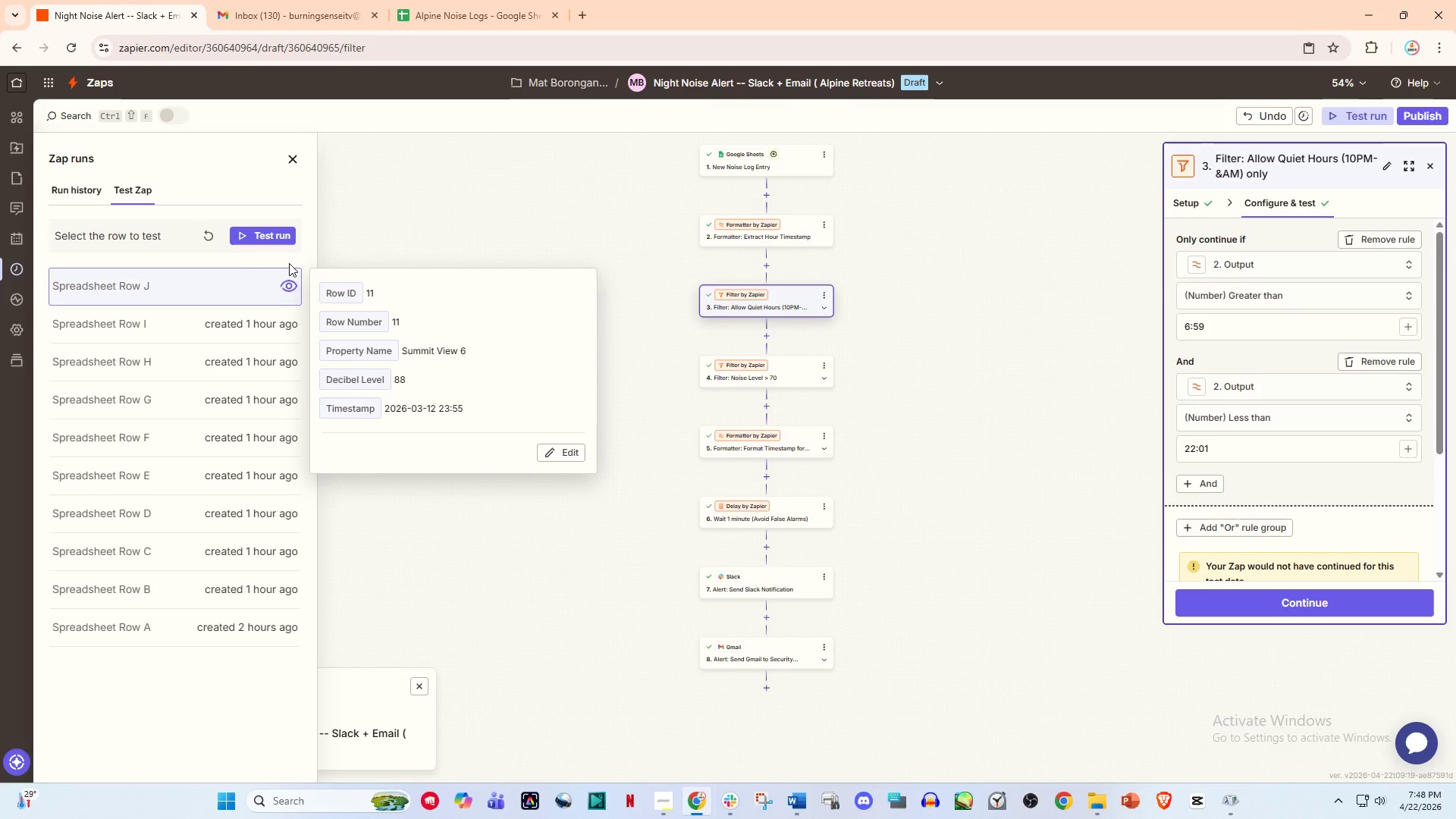 
left_click([265, 325])
 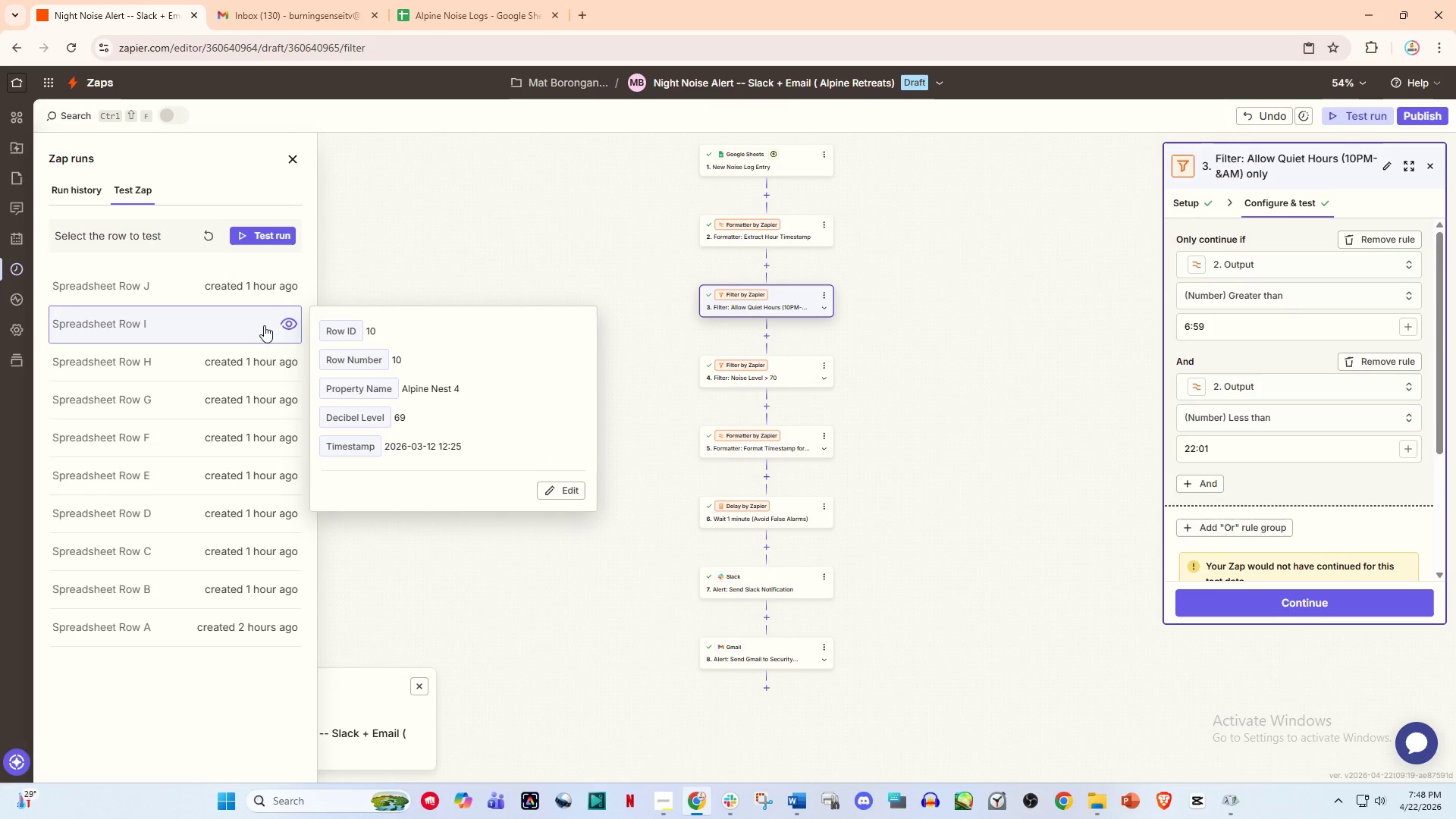 
left_click([262, 360])
 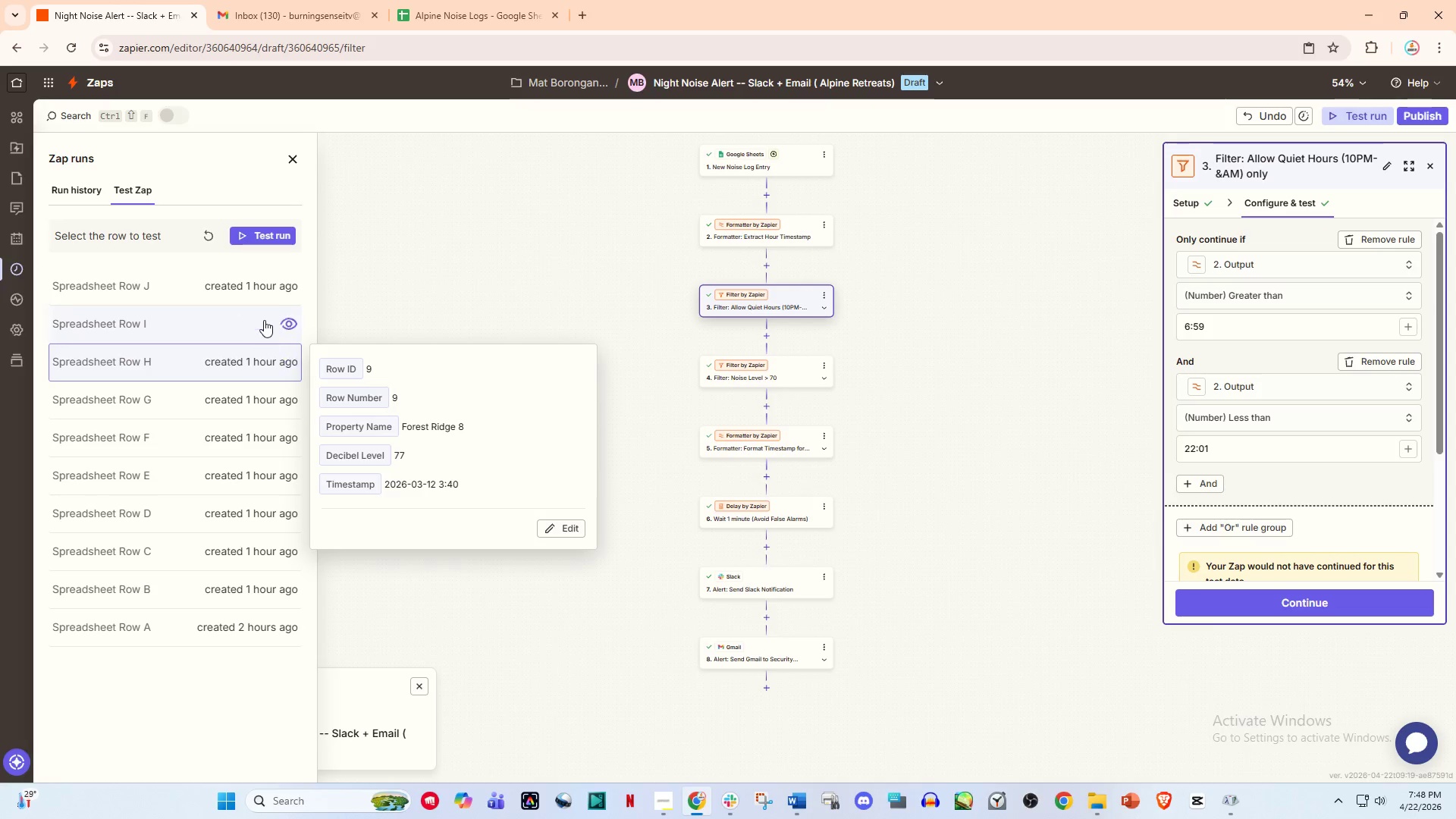 
left_click([264, 289])
 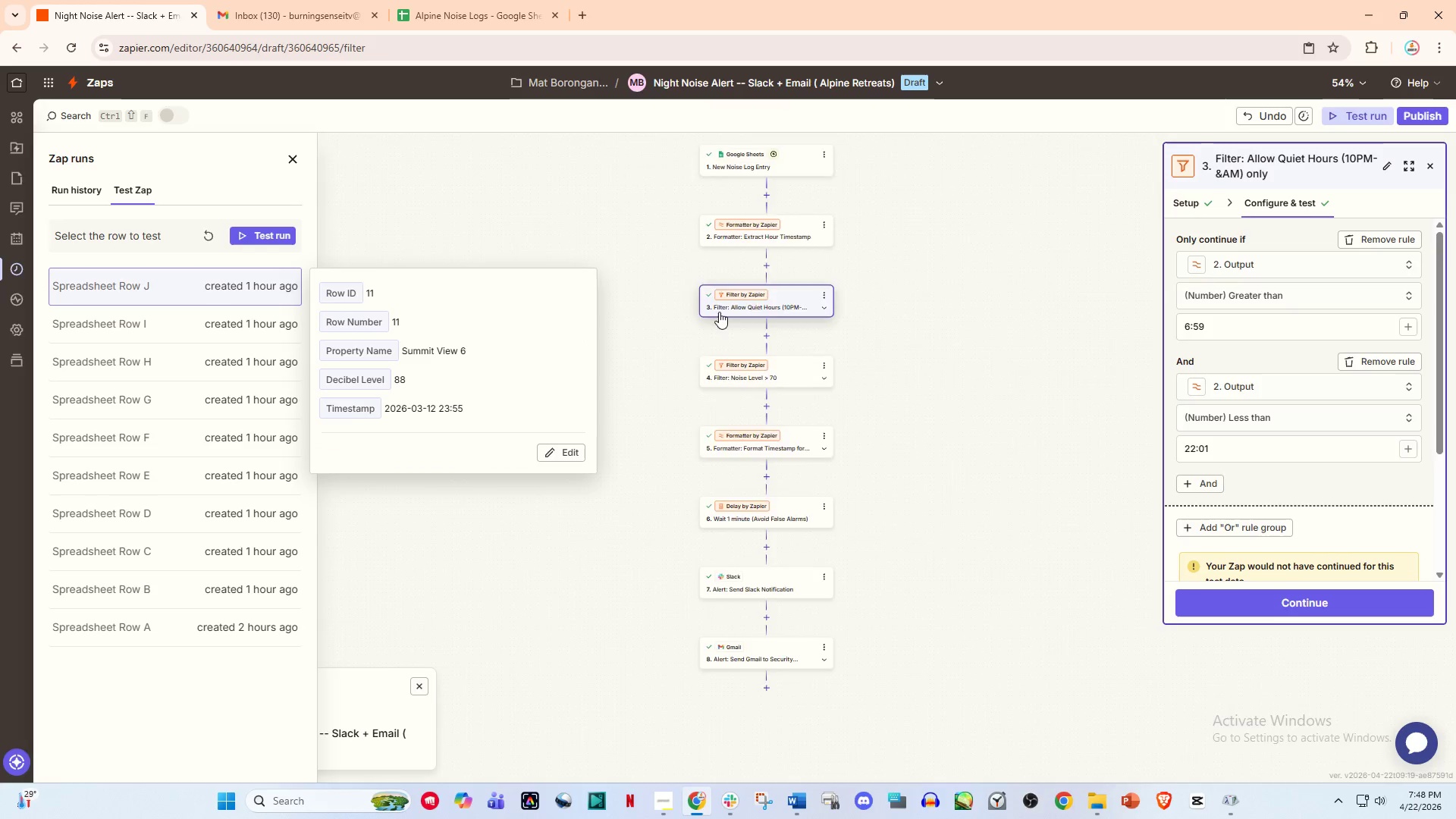 
scroll: coordinate [719, 312], scroll_direction: up, amount: 3.0
 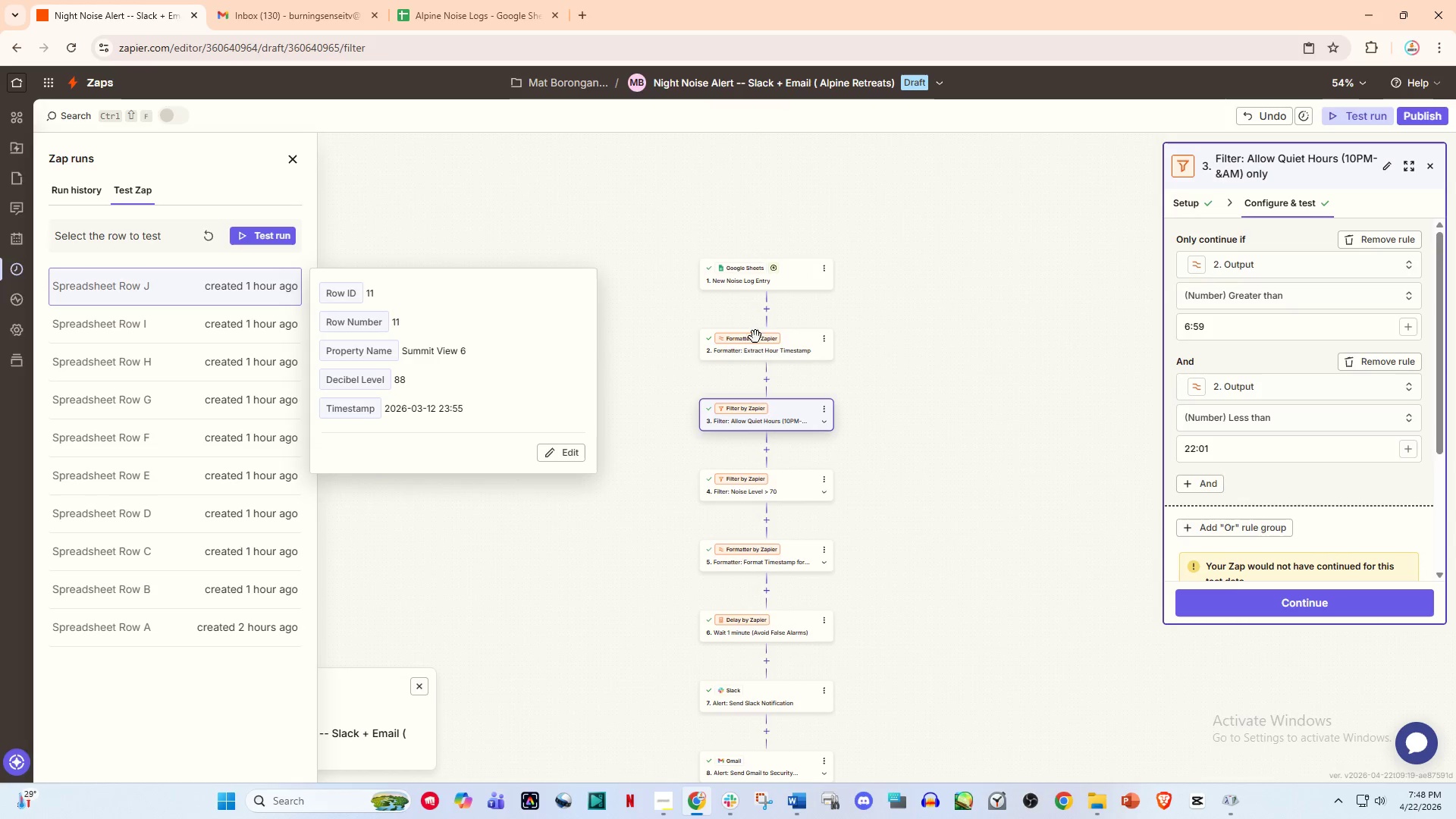 
left_click([761, 351])
 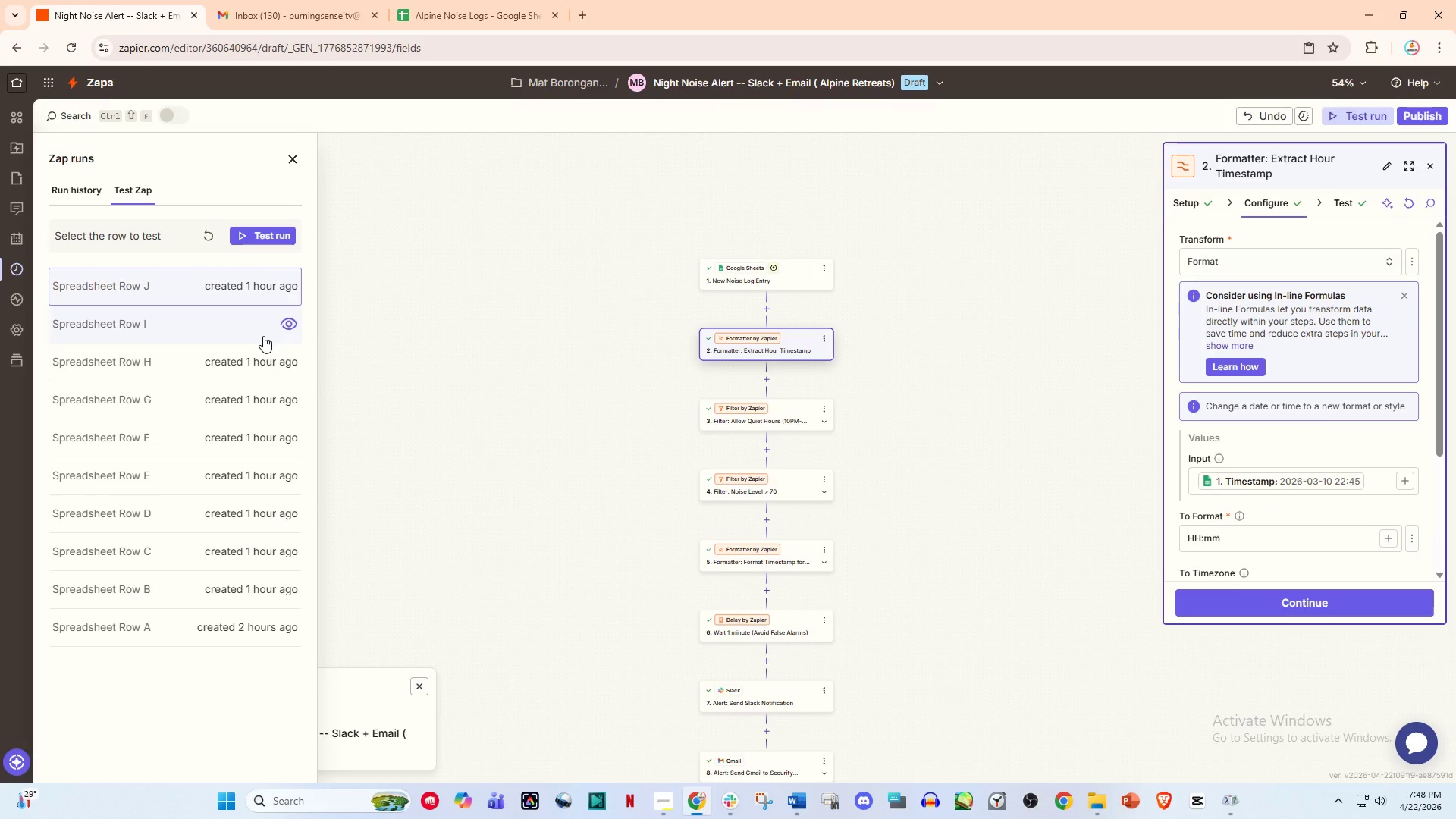 
wait(7.36)
 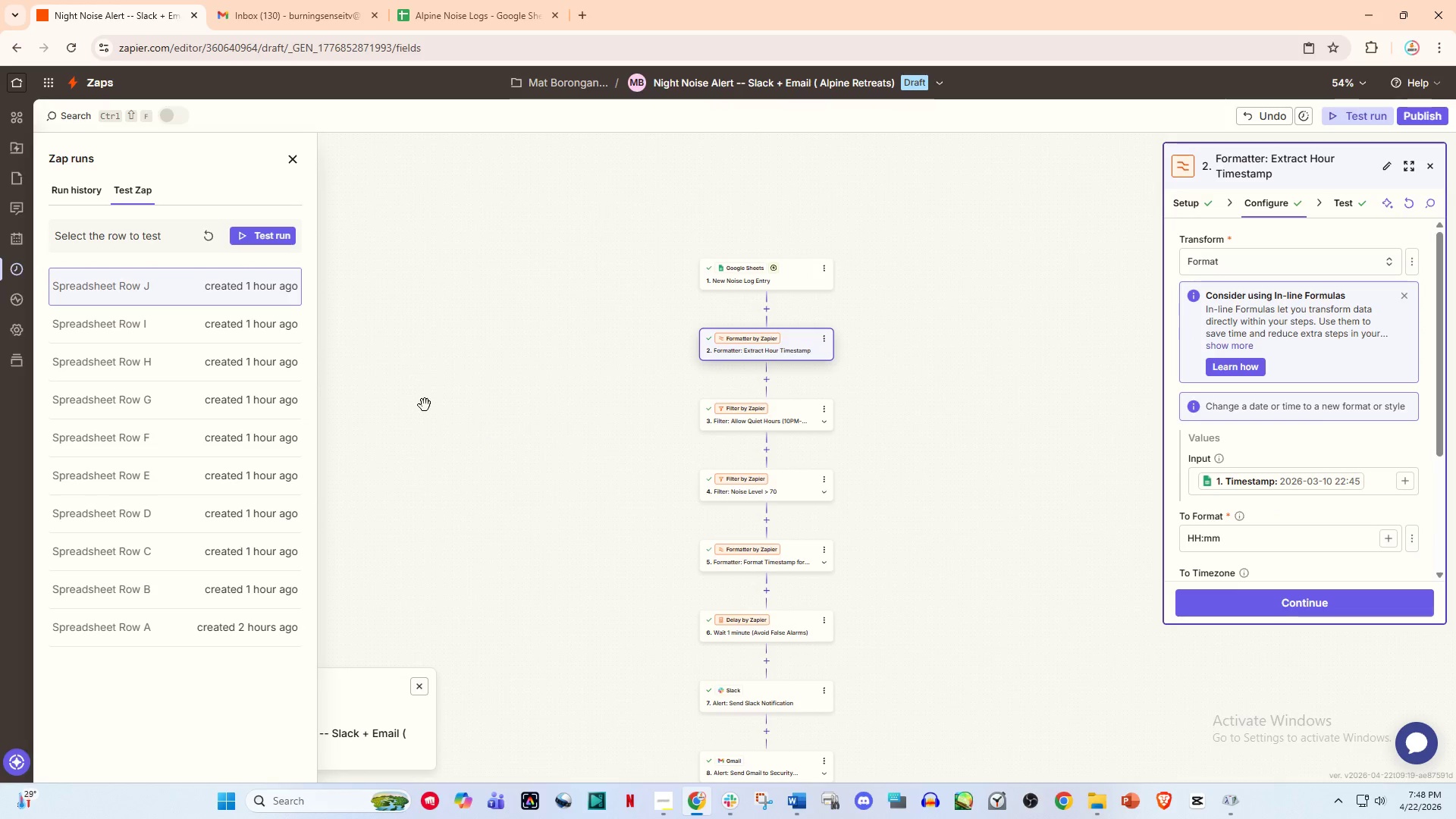 
left_click([234, 353])
 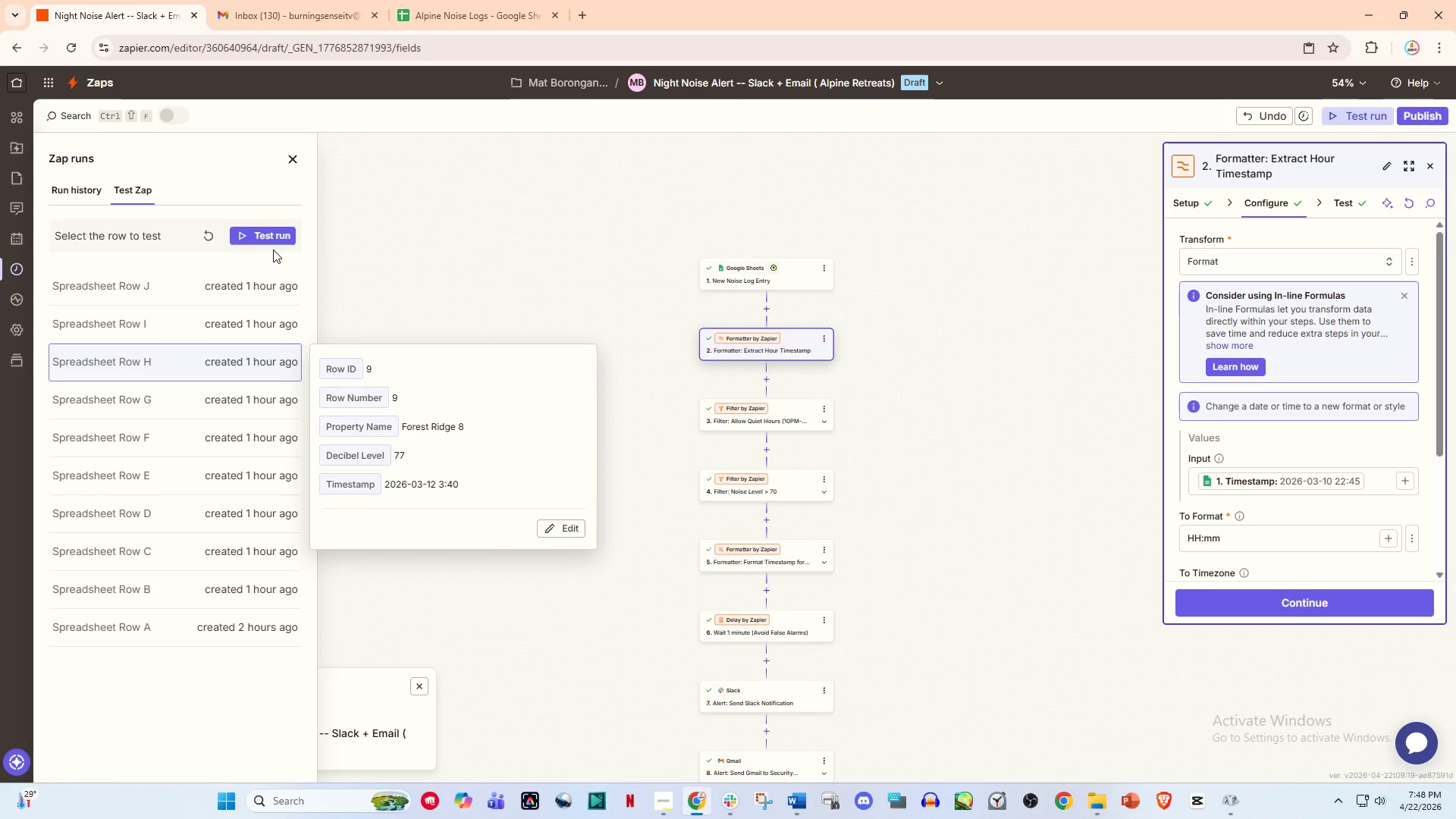 
left_click([270, 236])
 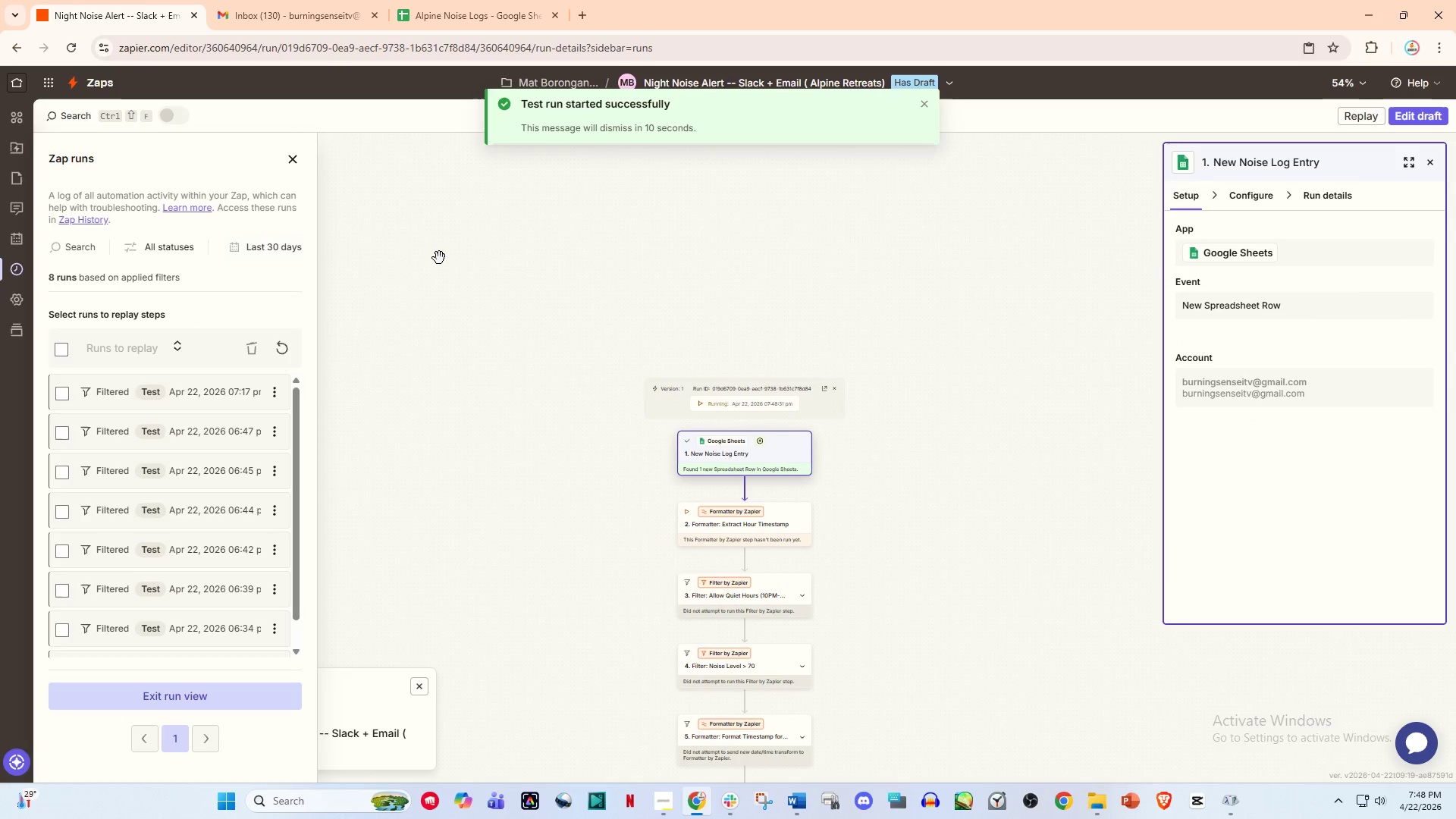 
left_click([478, 0])
 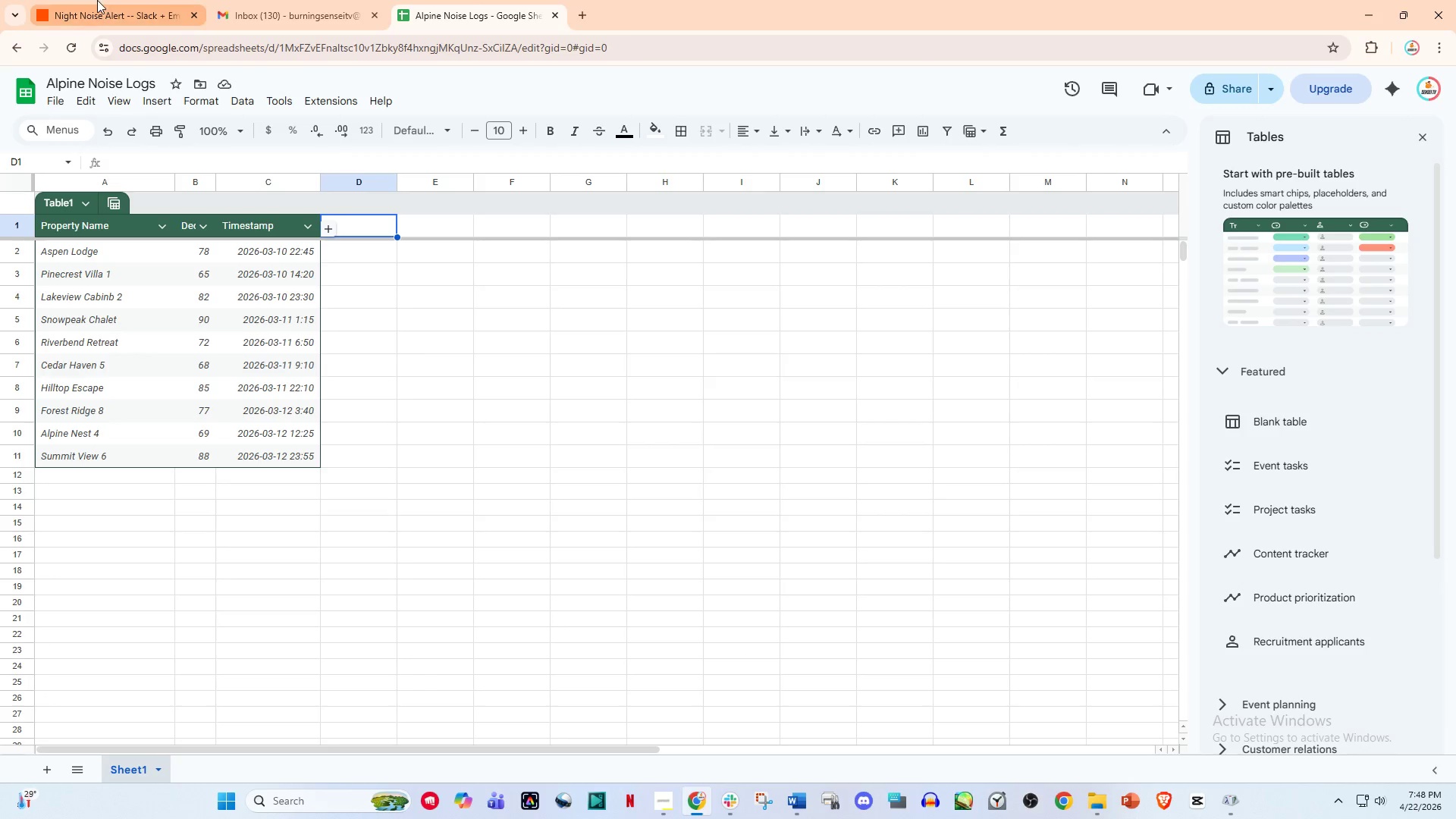 
left_click([97, 0])
 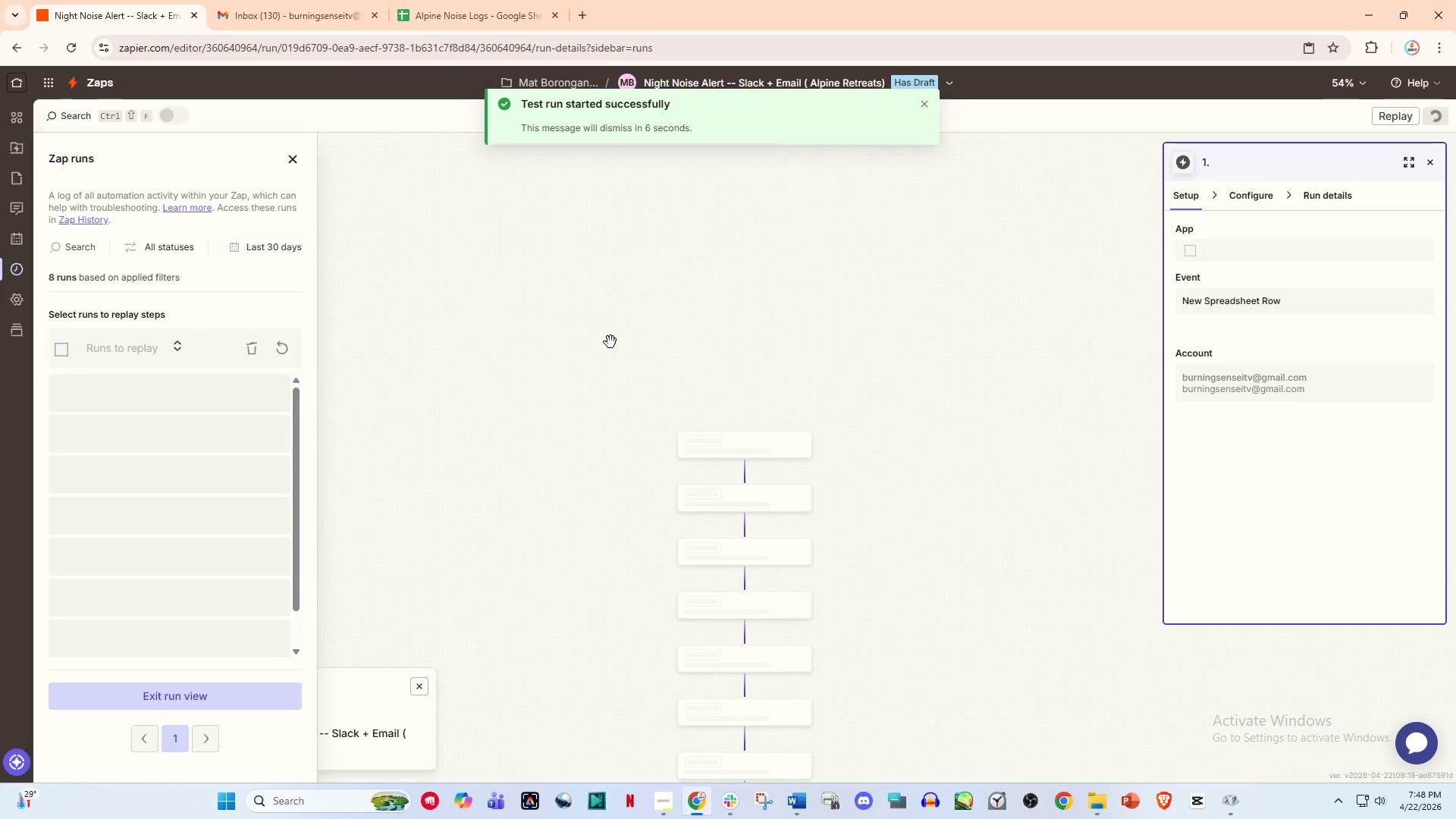 
scroll: coordinate [287, 601], scroll_direction: down, amount: 5.0
 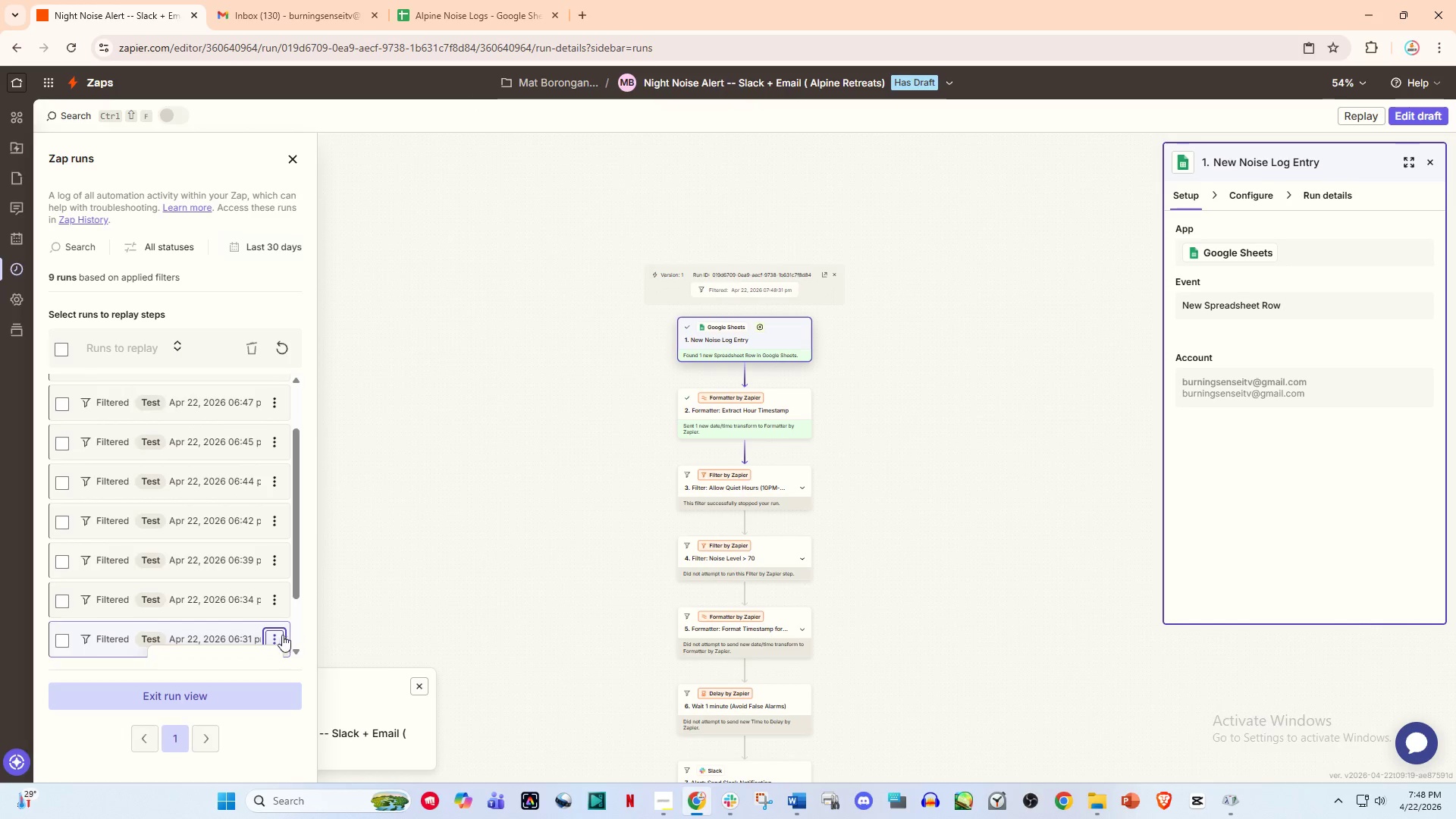 
wait(5.73)
 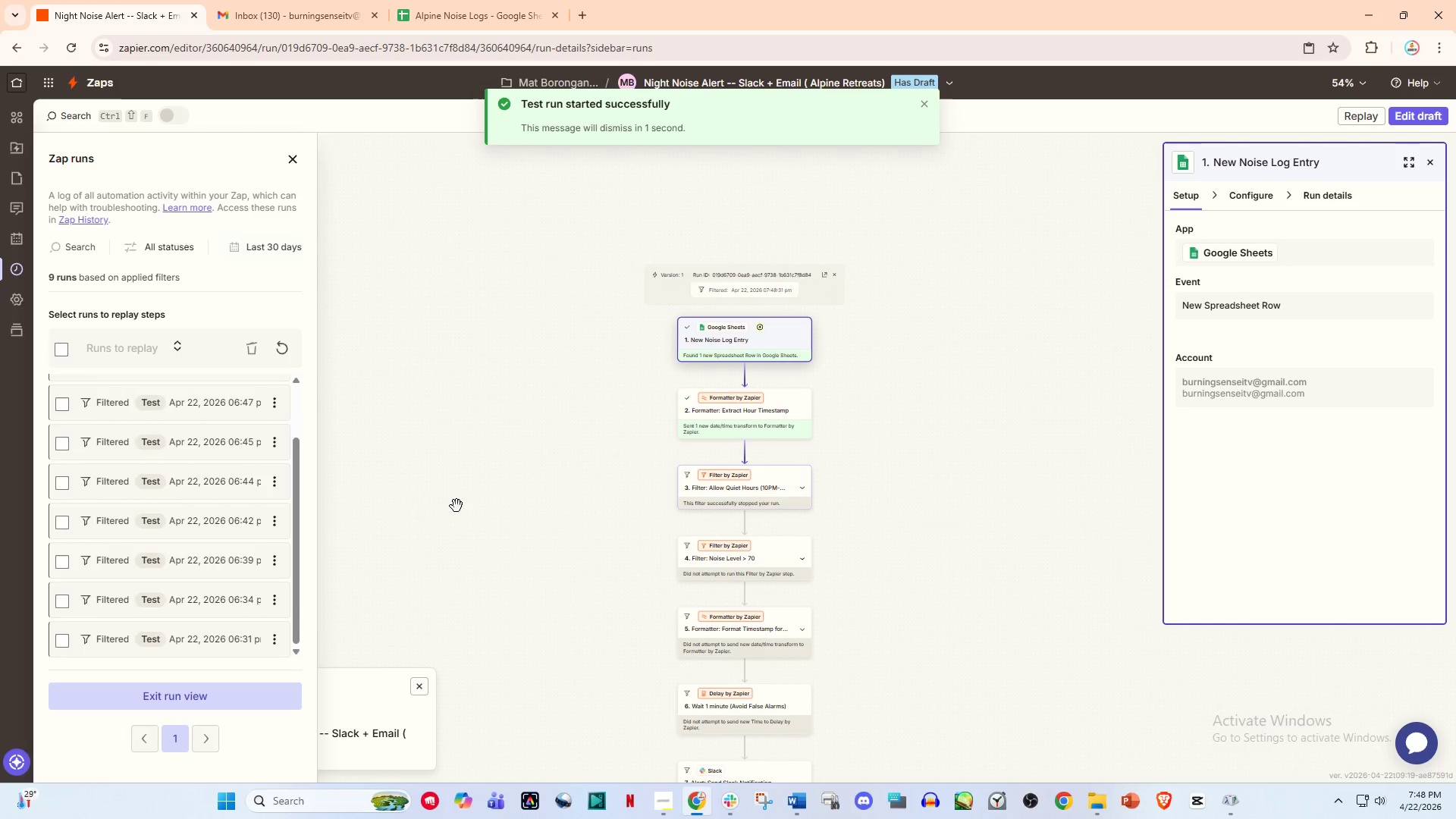 
scroll: coordinate [720, 500], scroll_direction: up, amount: 1.0
 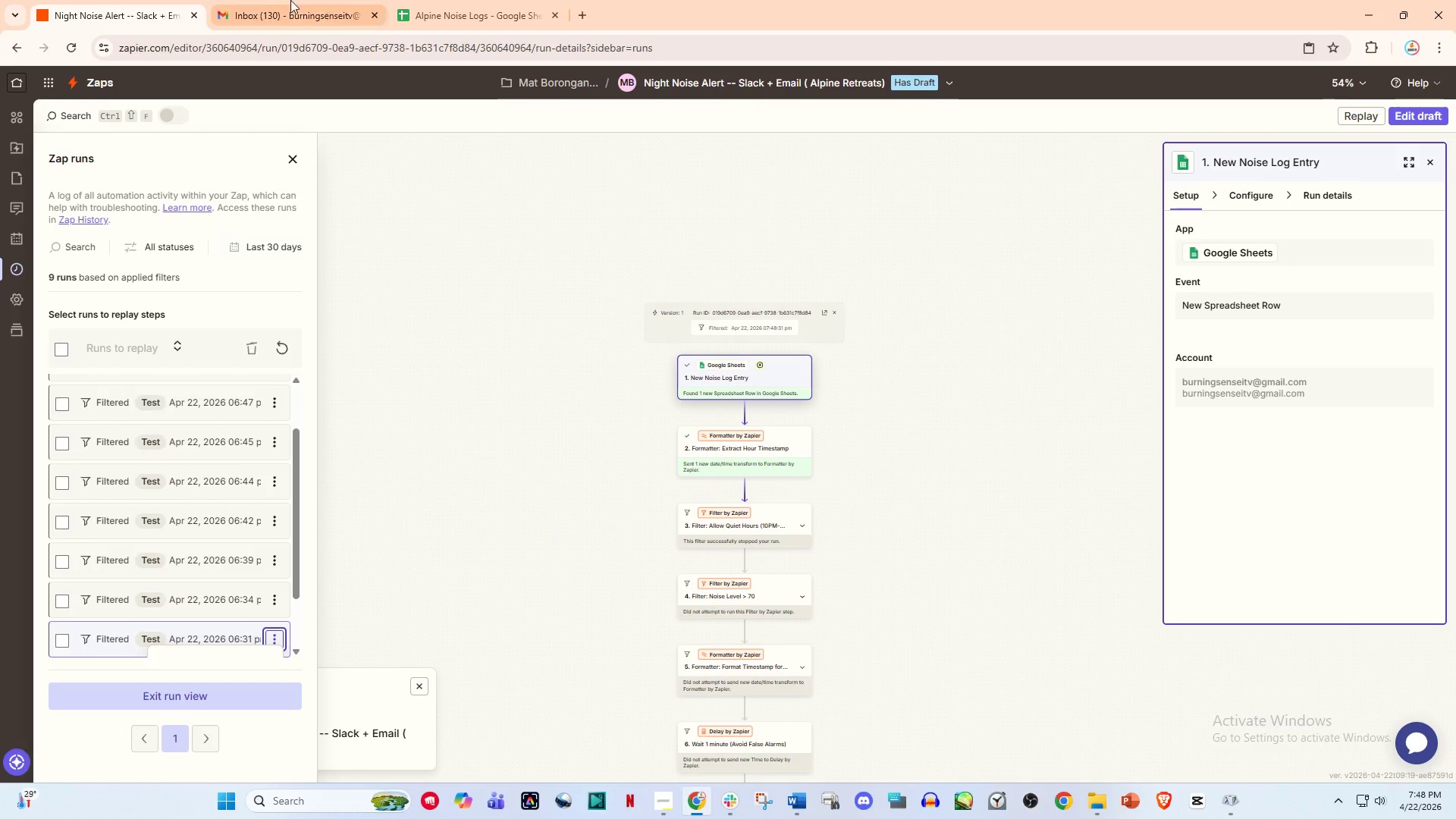 
left_click([537, 0])
 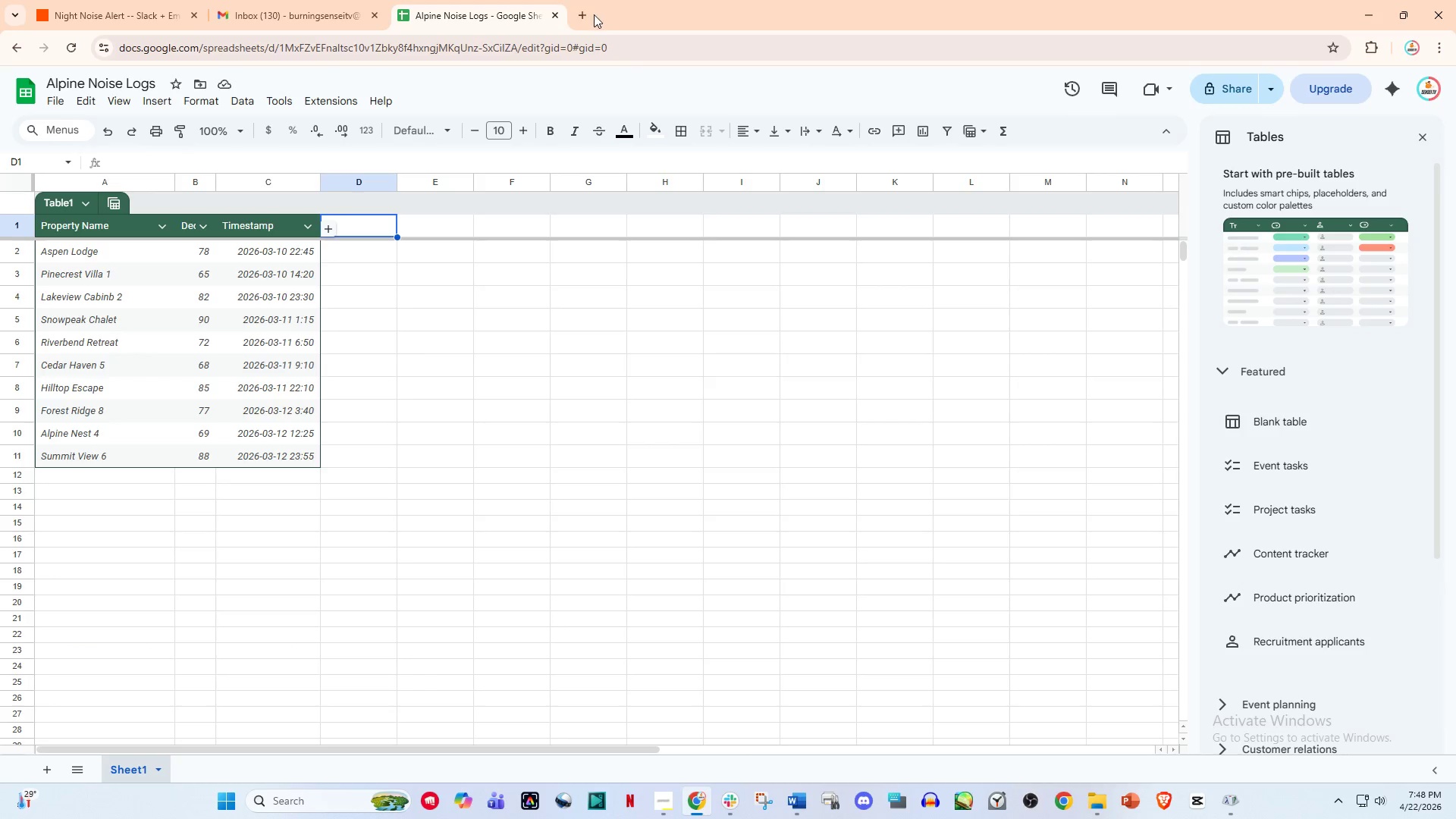 
left_click([584, 16])
 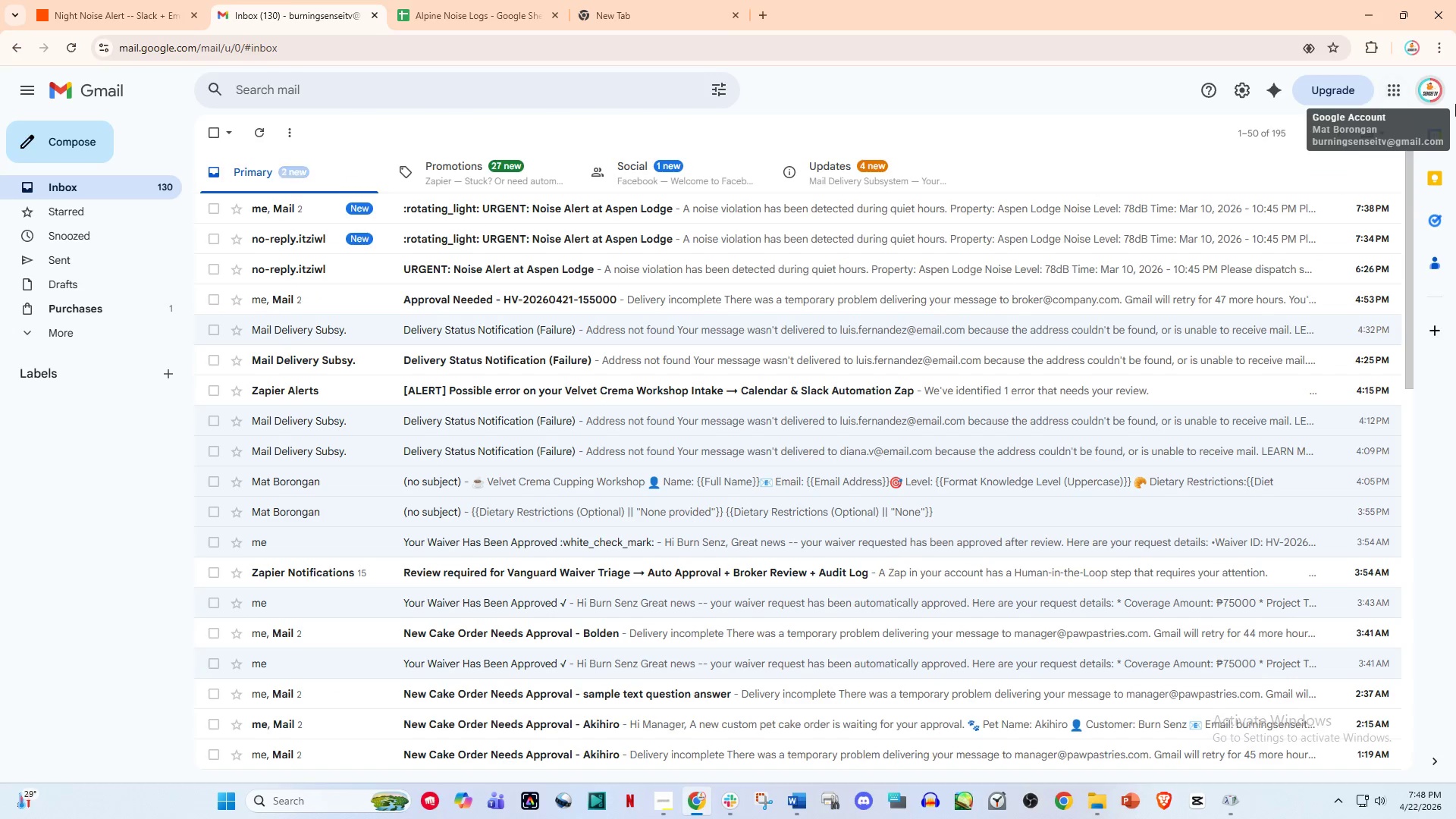 
left_click([1395, 94])
 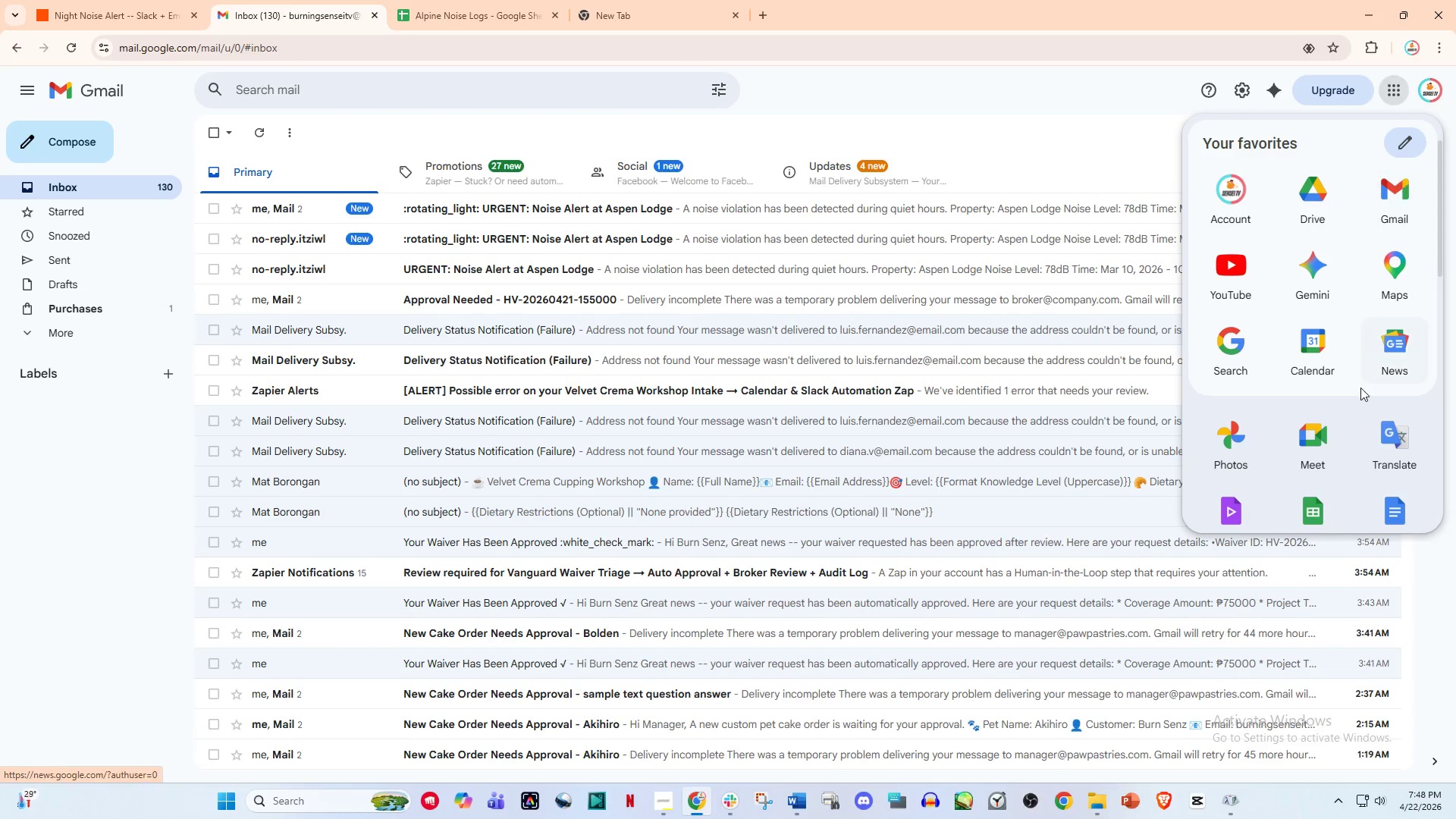 
scroll: coordinate [1360, 413], scroll_direction: down, amount: 7.0
 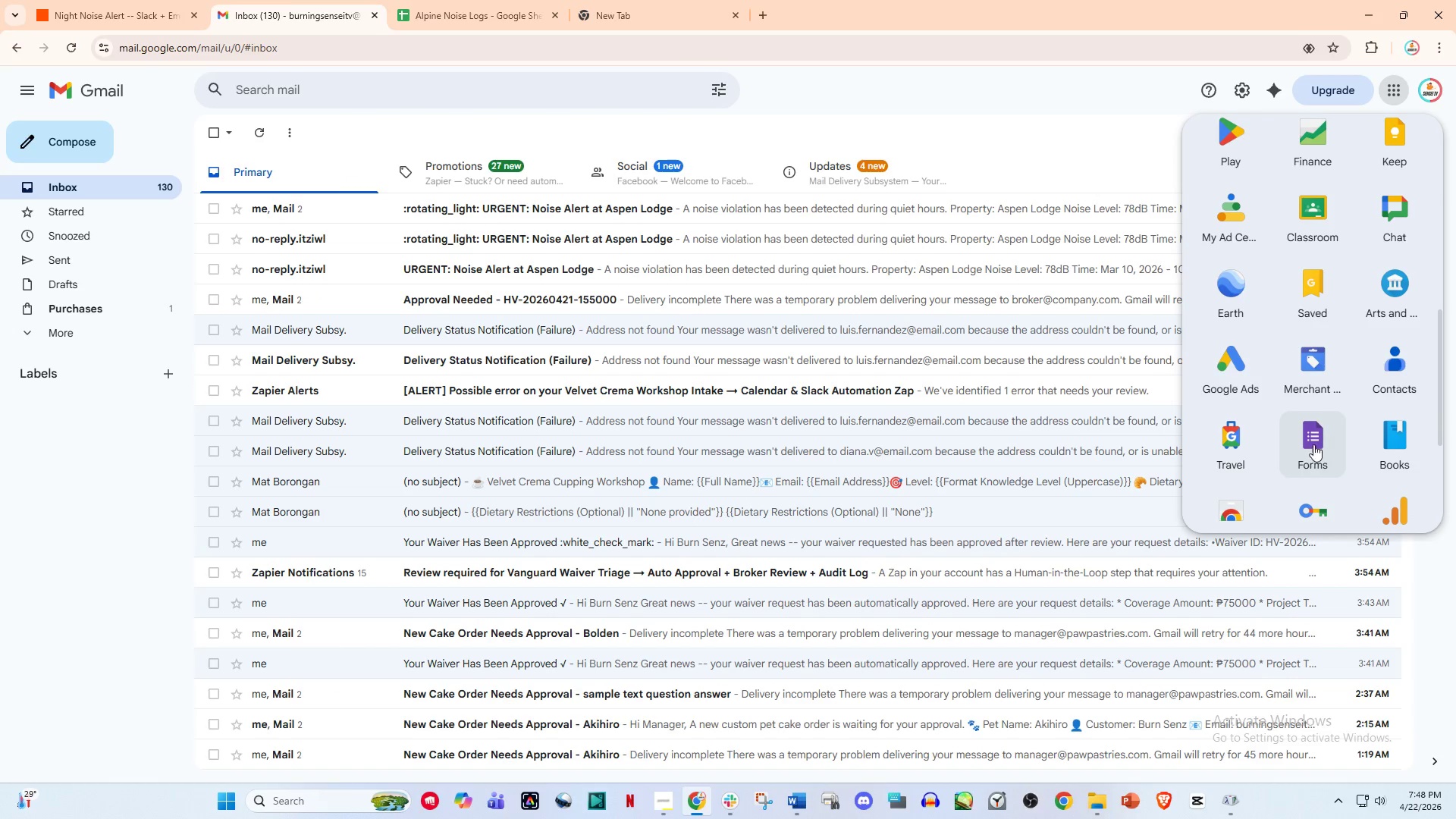 
left_click([1311, 447])
 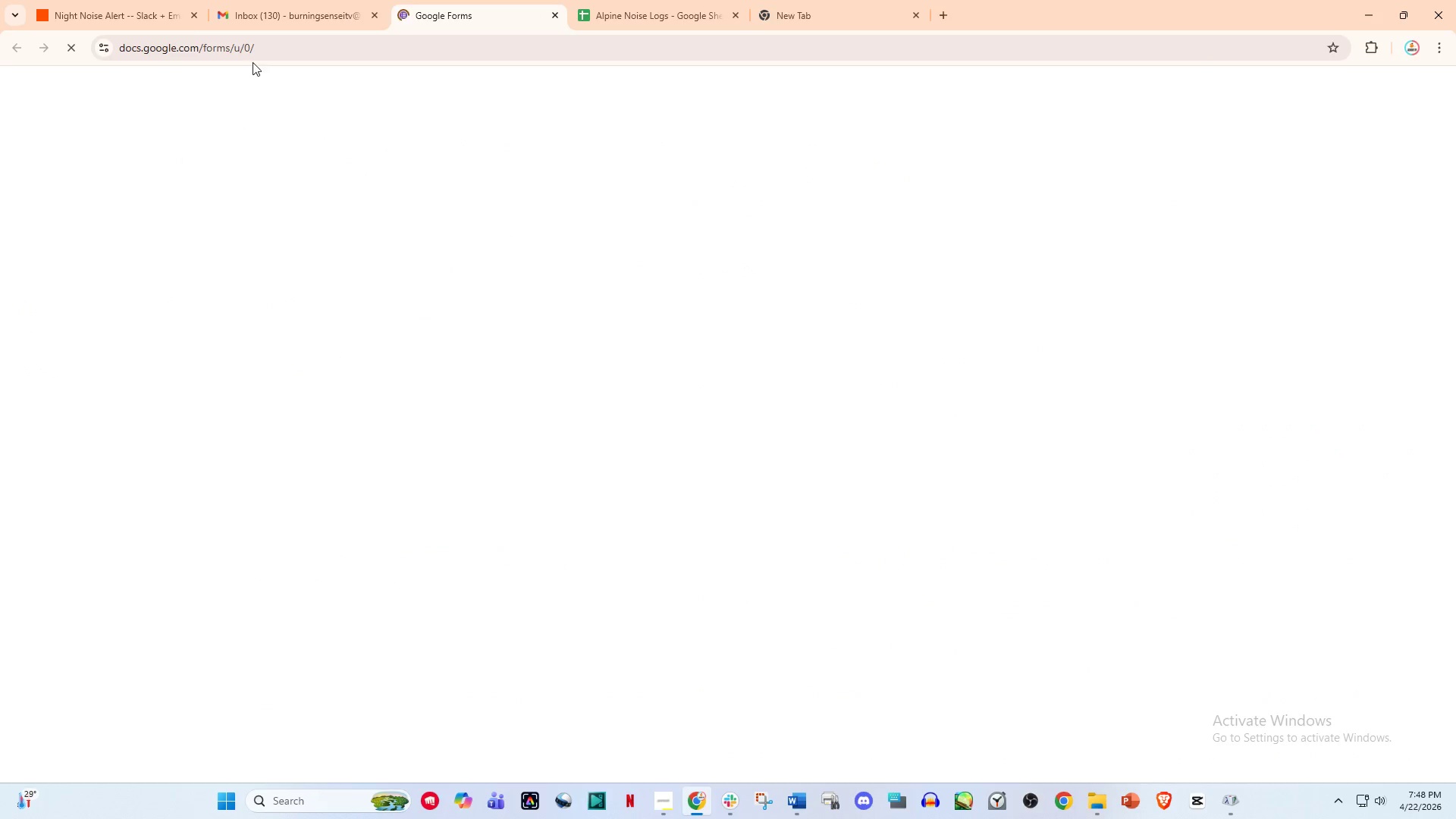 
left_click([103, 0])
 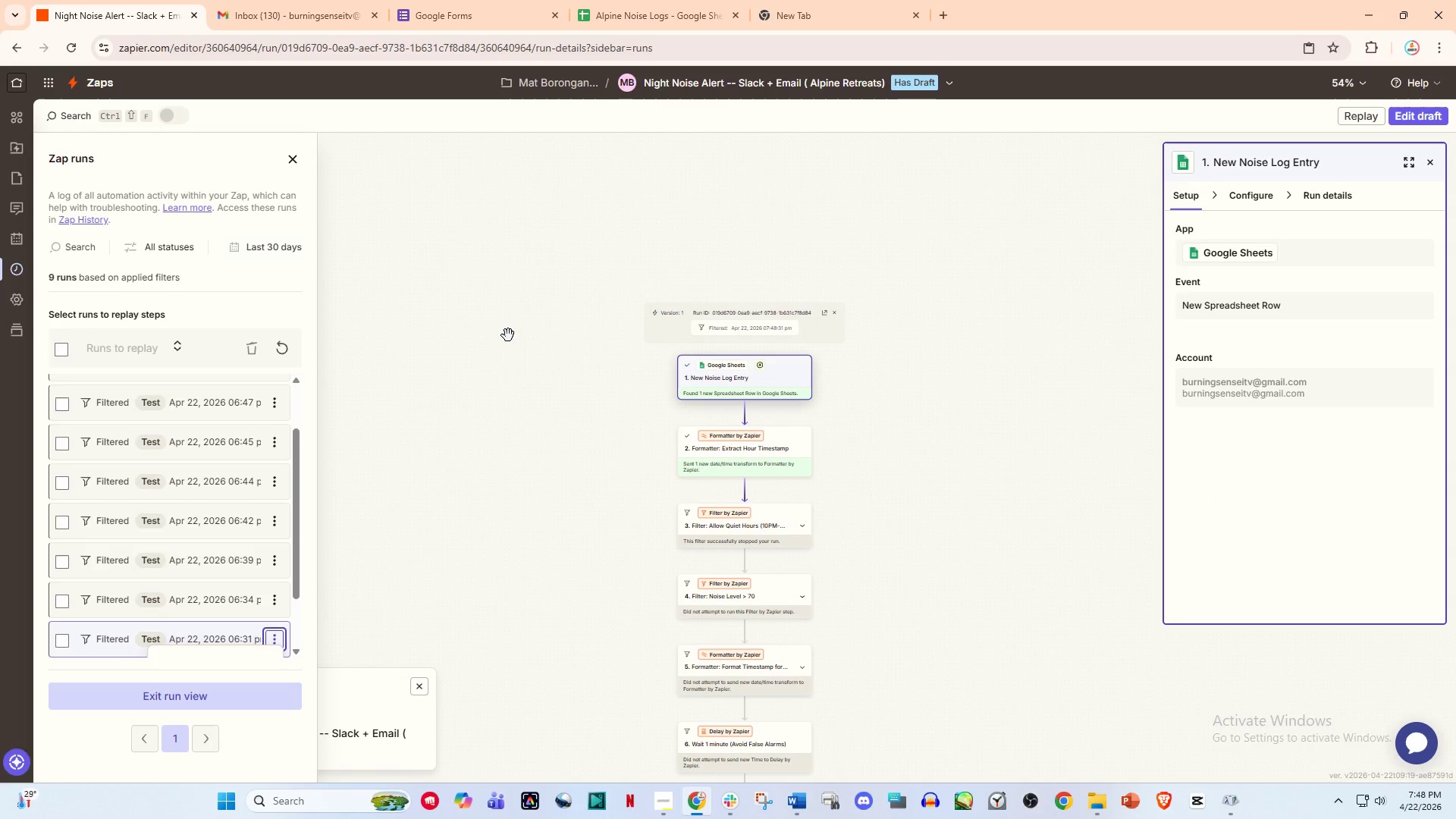 
scroll: coordinate [517, 403], scroll_direction: down, amount: 1.0
 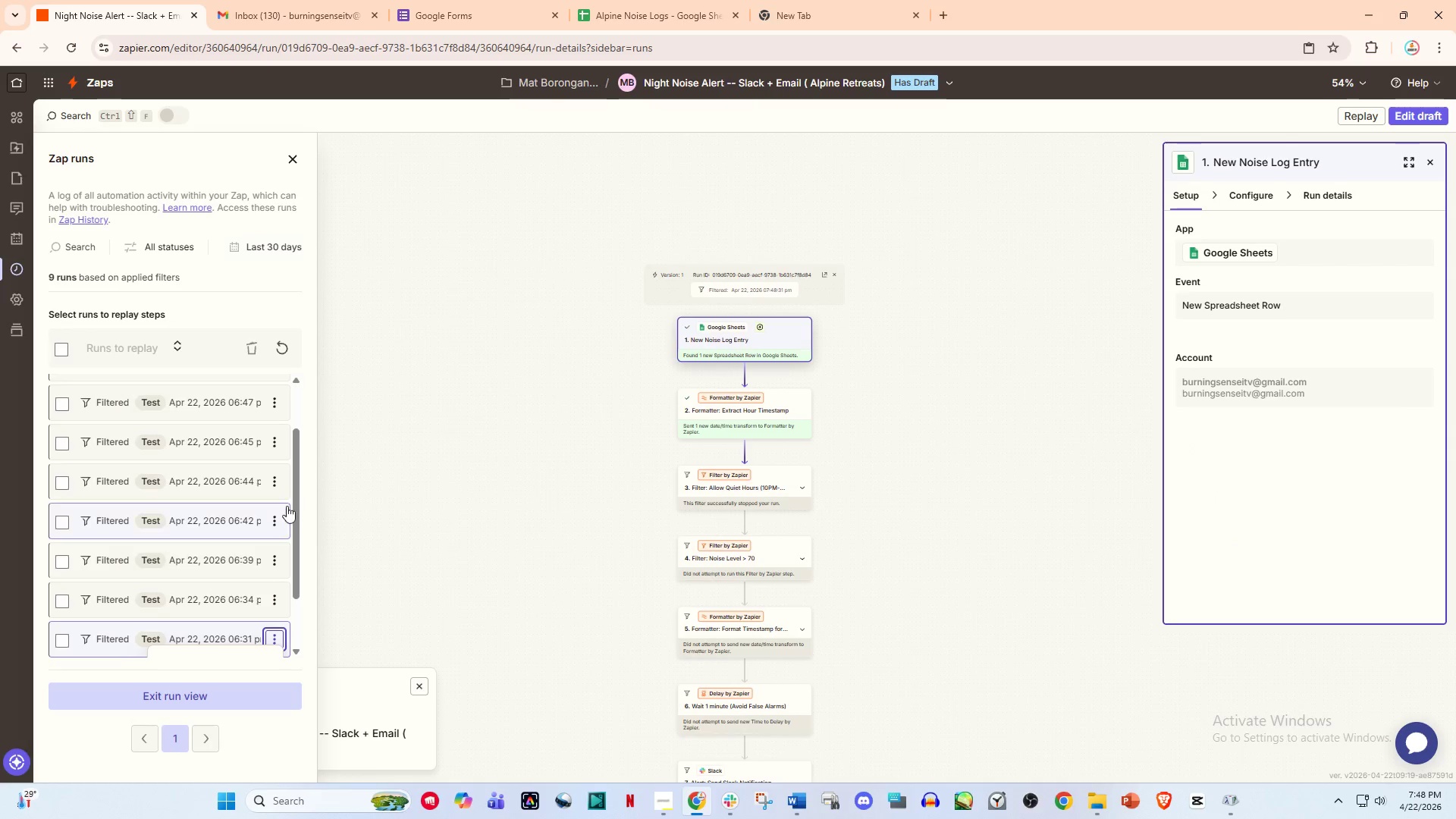 
scroll: coordinate [260, 480], scroll_direction: up, amount: 5.0
 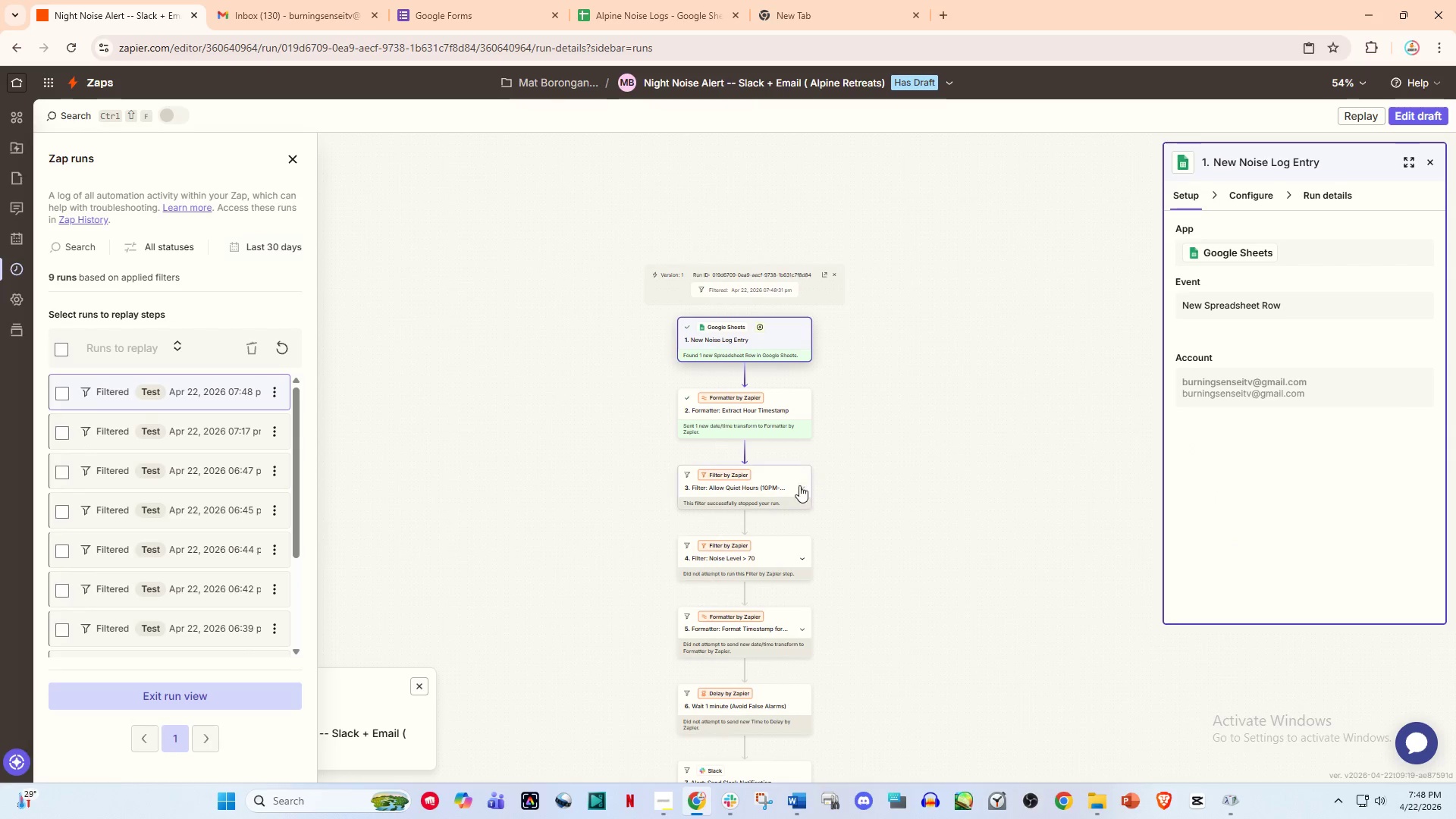 
left_click([771, 487])
 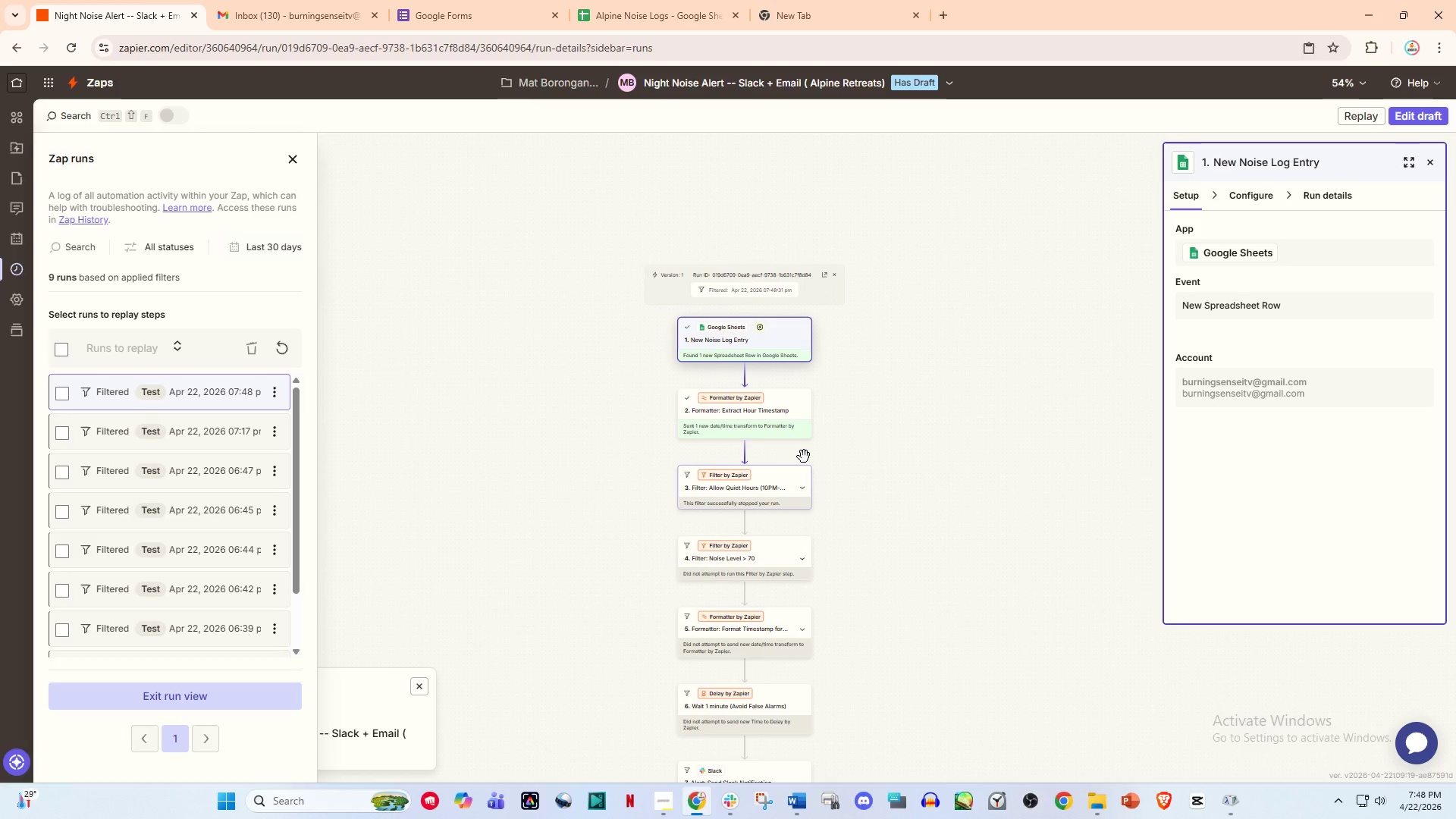 
left_click([776, 425])
 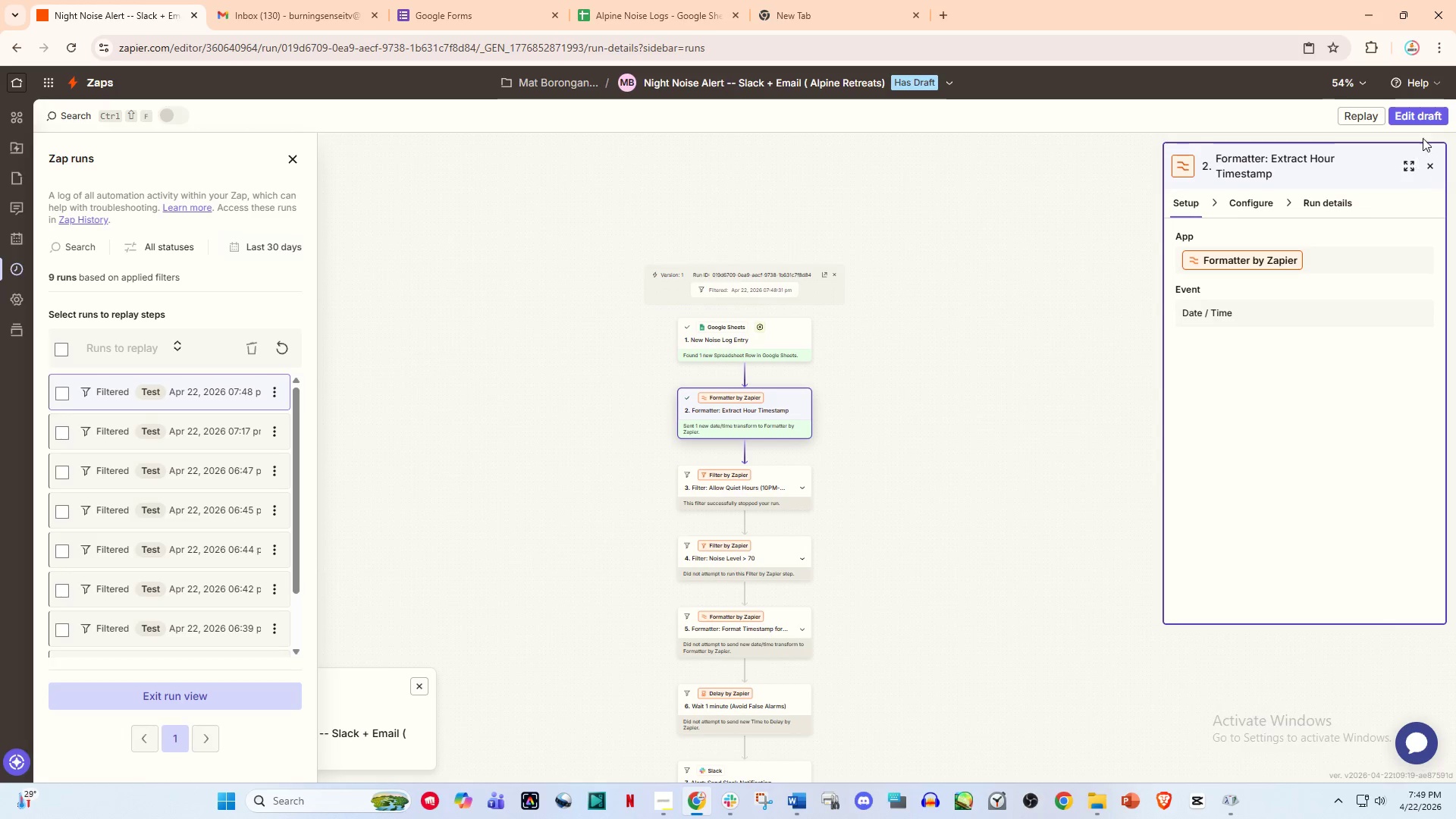 
left_click([1437, 115])
 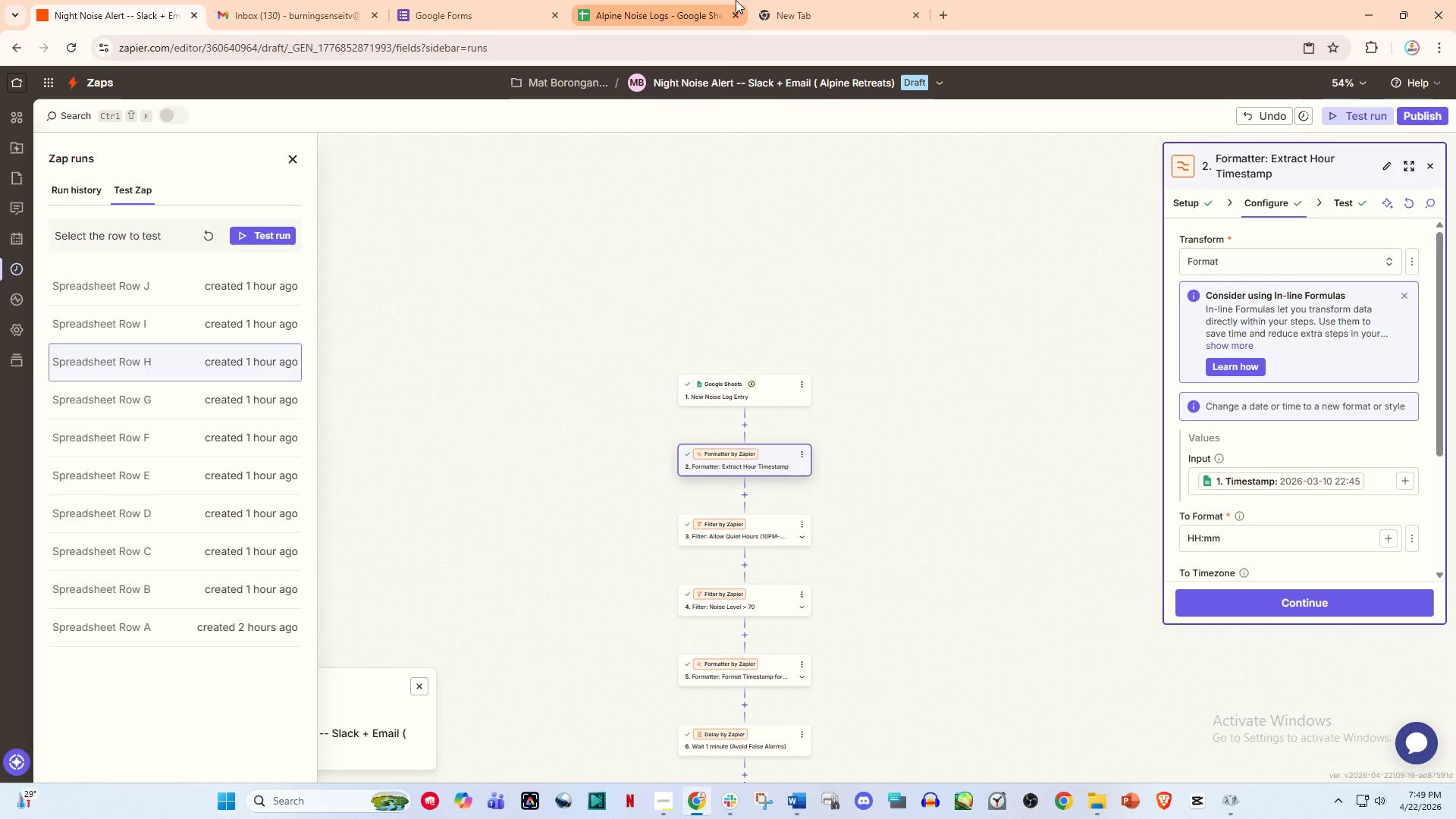 
left_click([690, 0])
 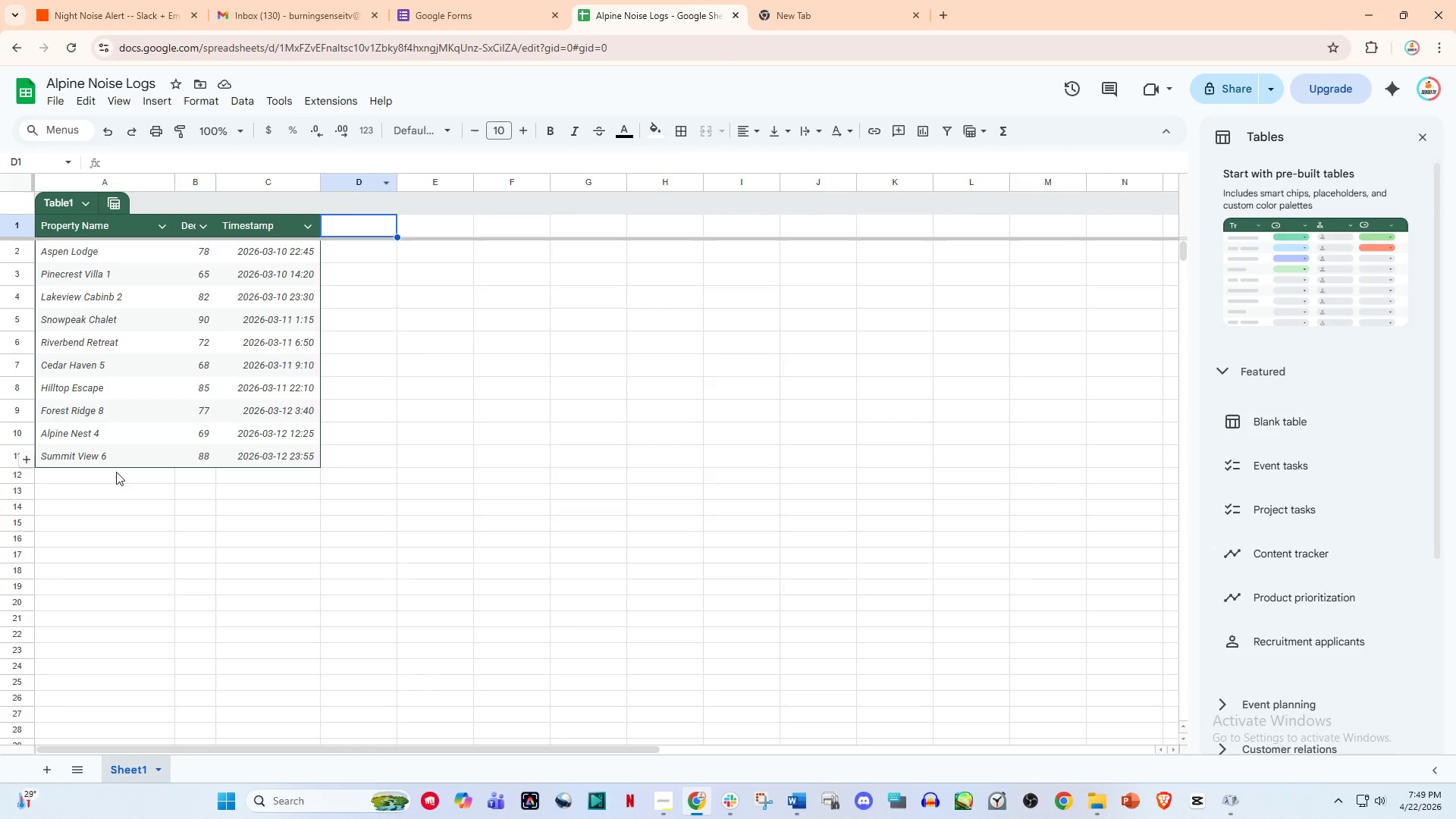 
left_click([60, 478])
 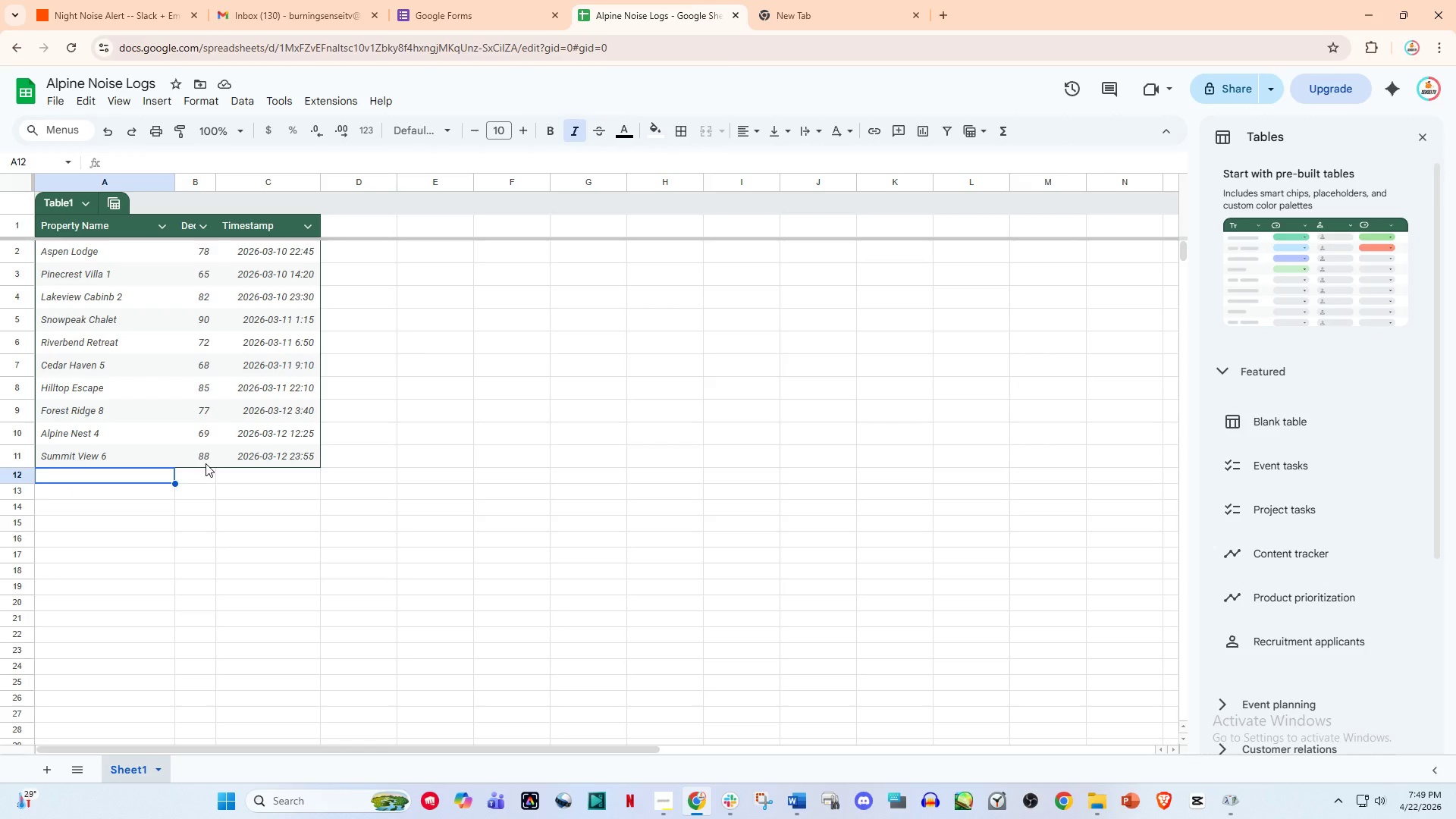 
wait(24.84)
 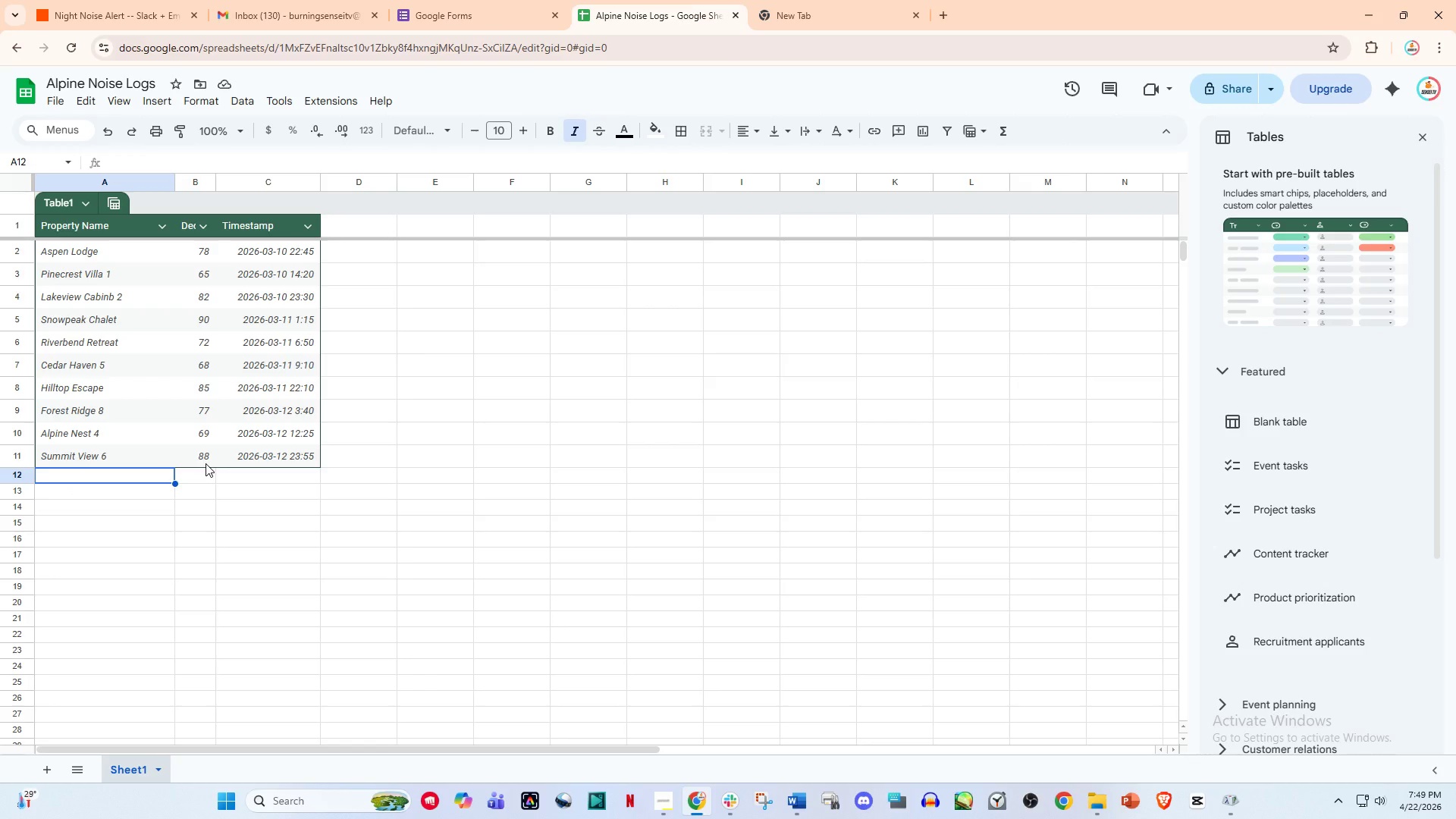 
left_click_drag(start_coordinate=[214, 186], to_coordinate=[243, 184])
 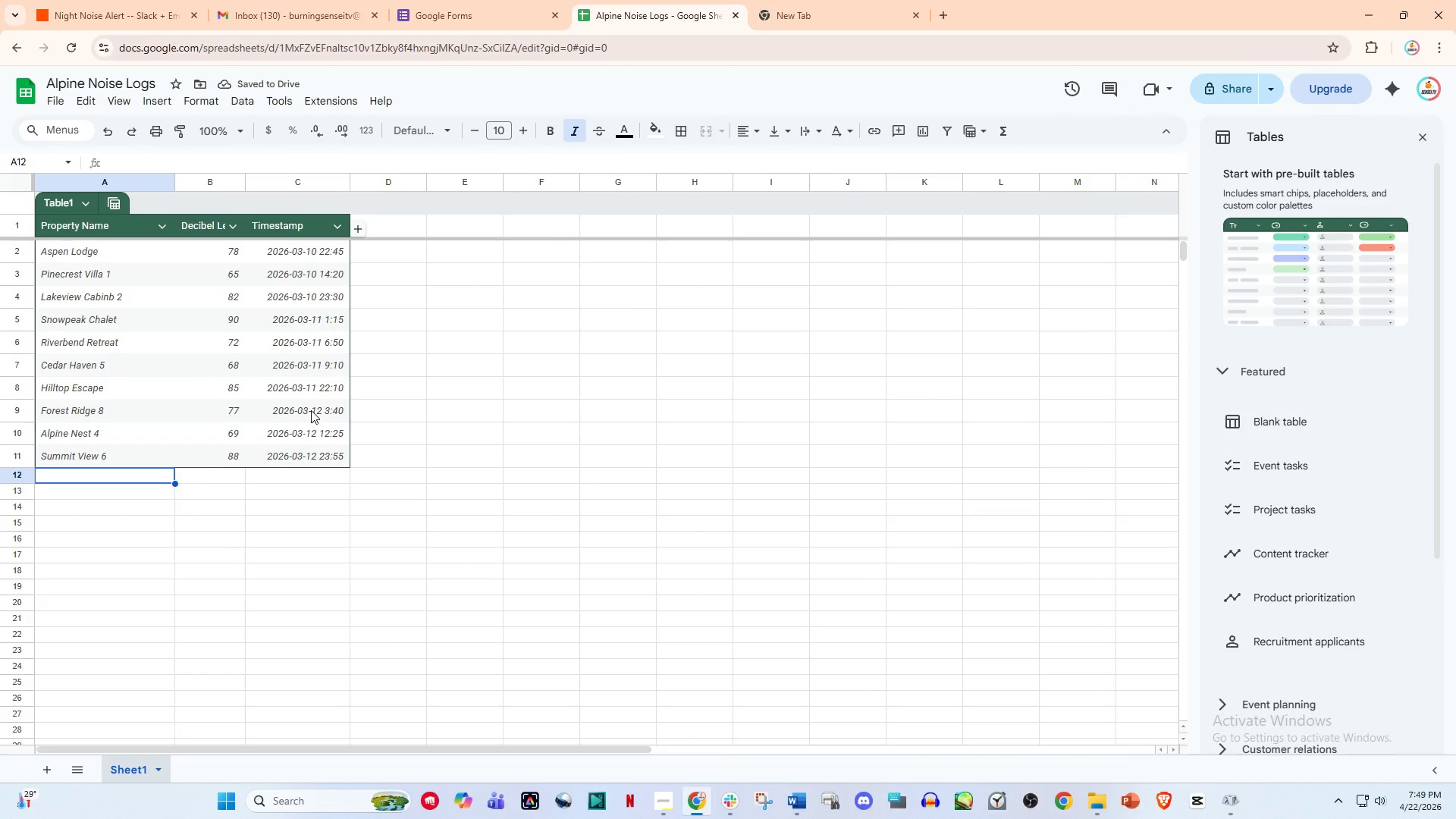 
wait(9.83)
 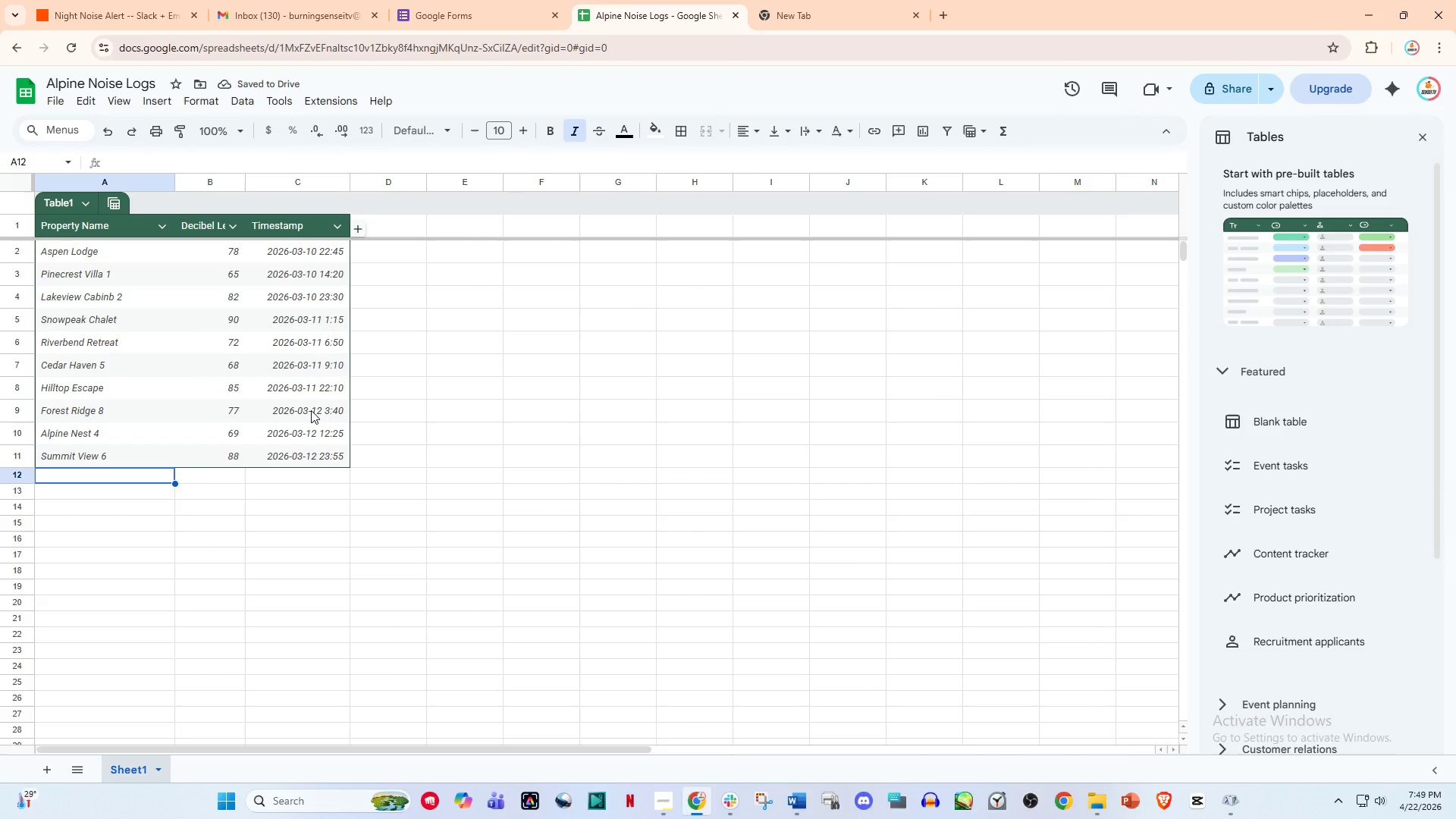 
type(Birchwp)
key(Backspace)
type(ood Cabo)
key(Backspace)
type(in)
 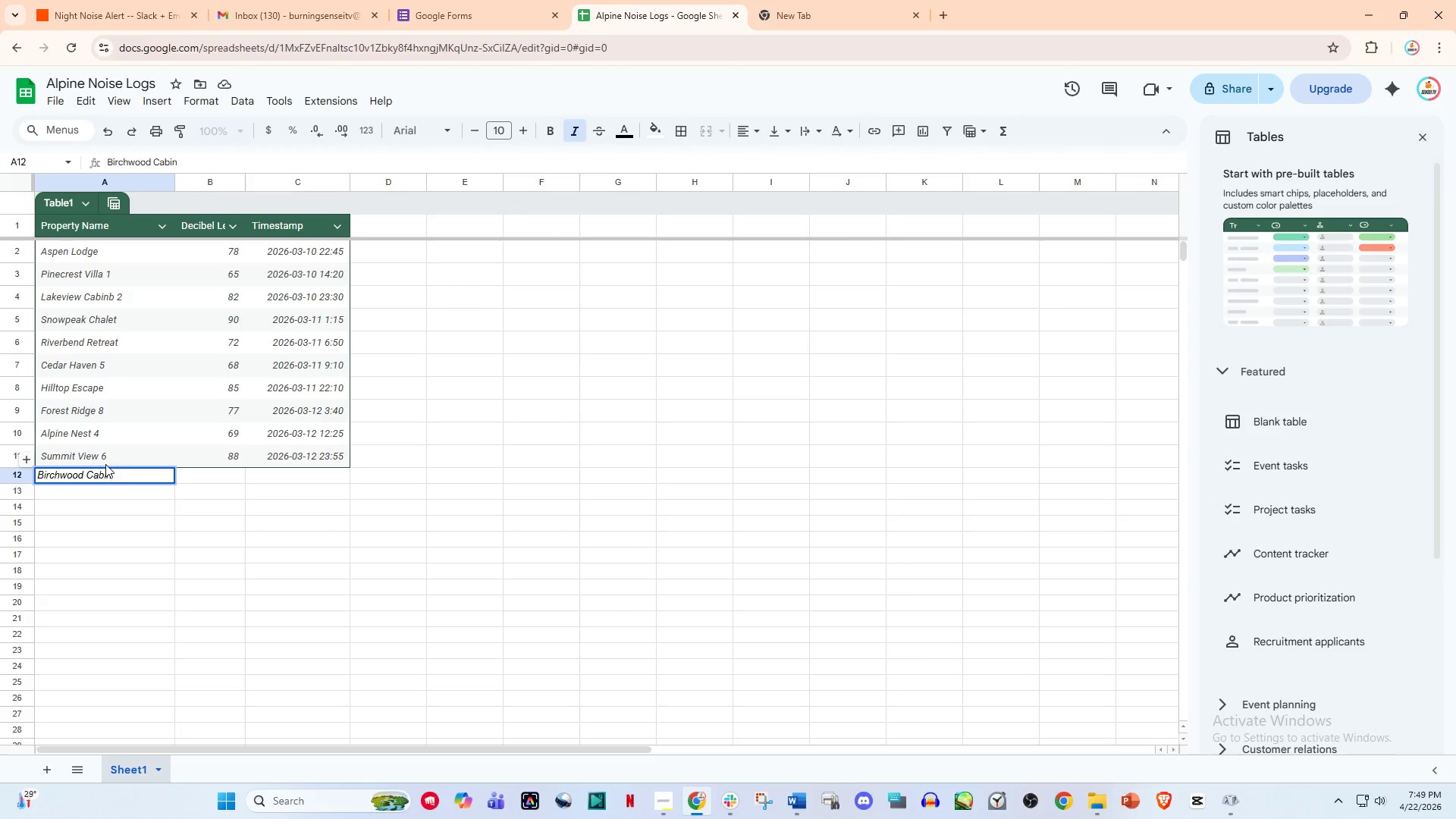 
left_click([238, 507])
 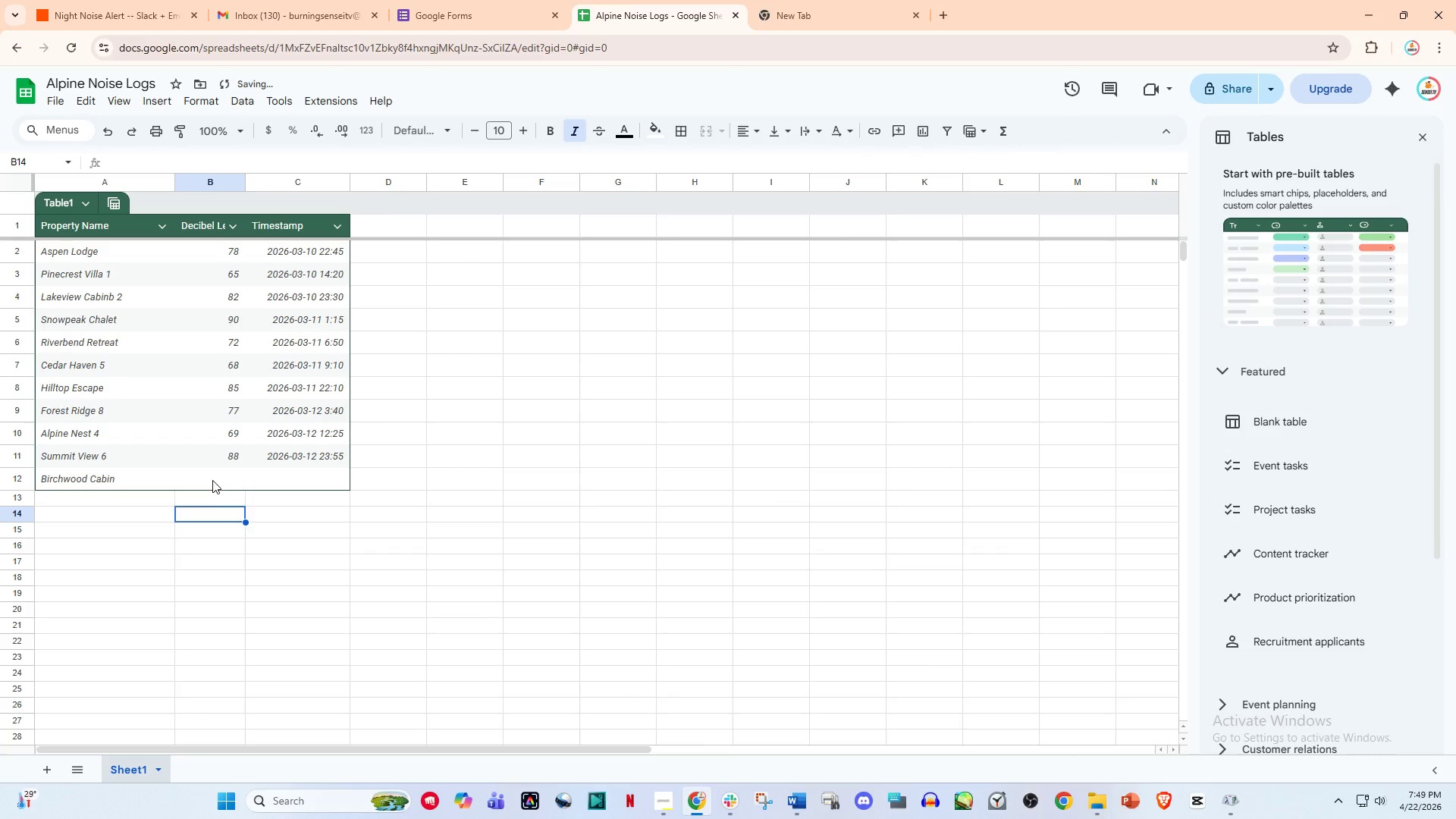 
left_click([212, 480])
 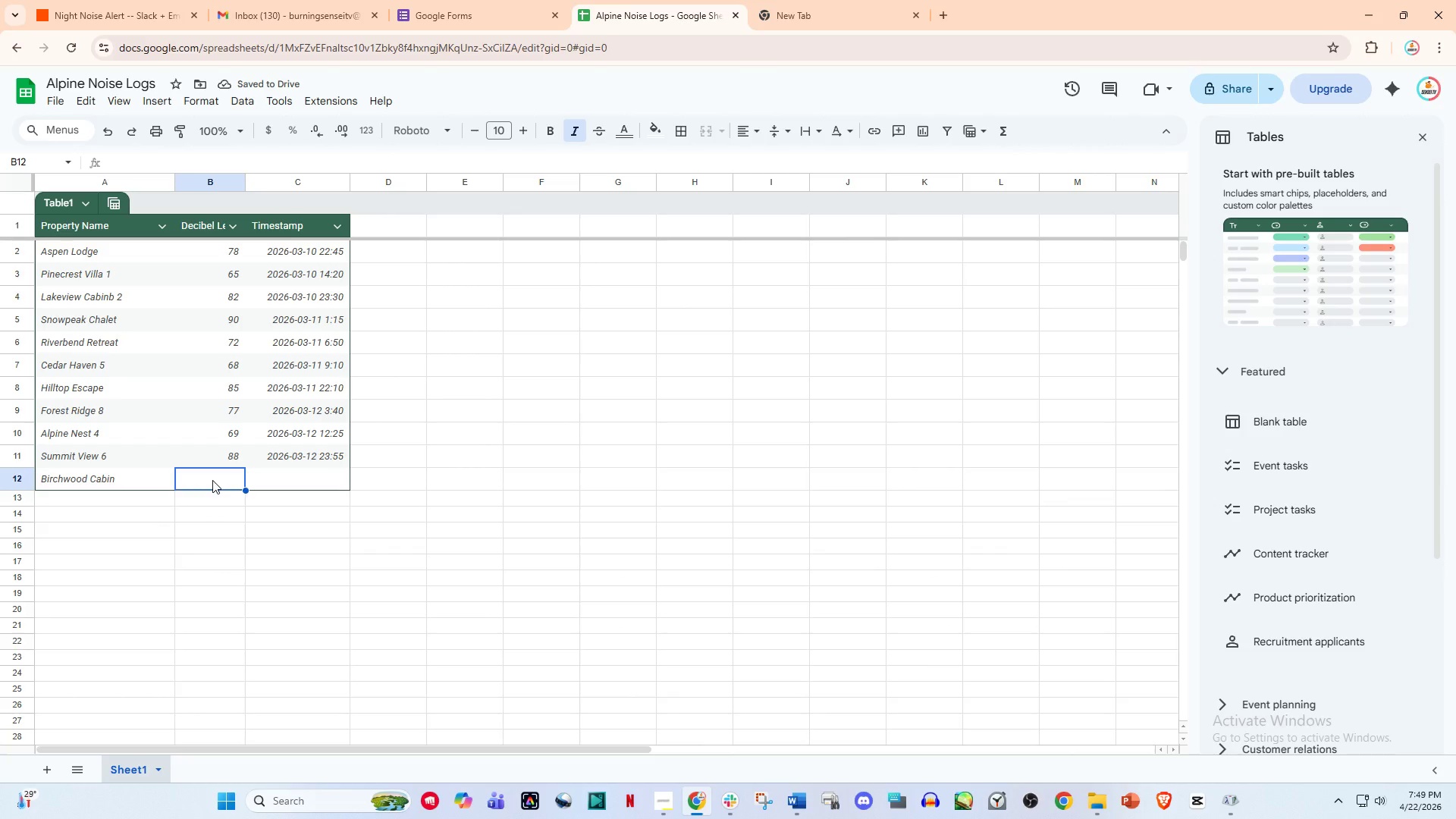 
wait(5.55)
 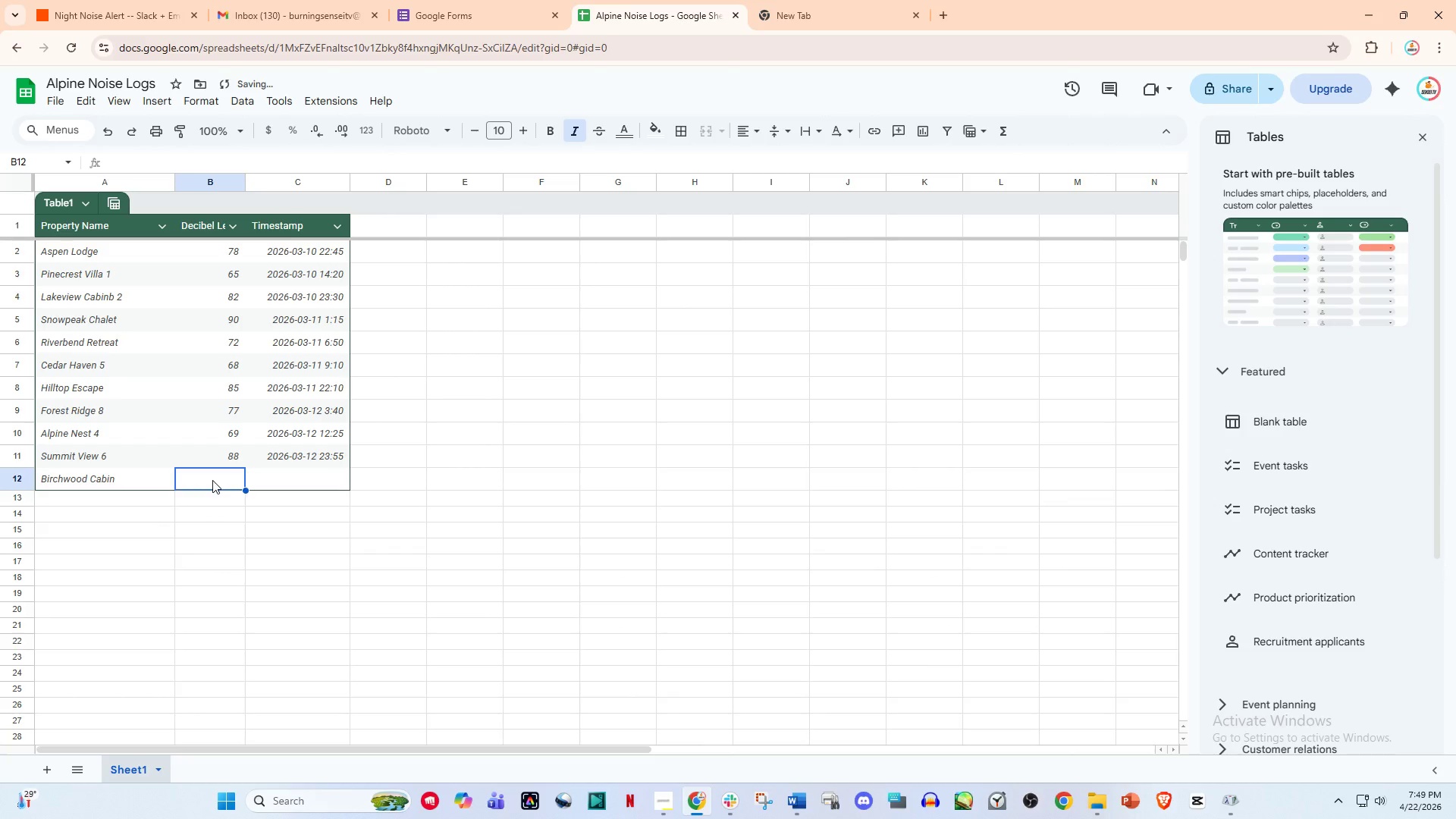 
left_click([121, 0])
 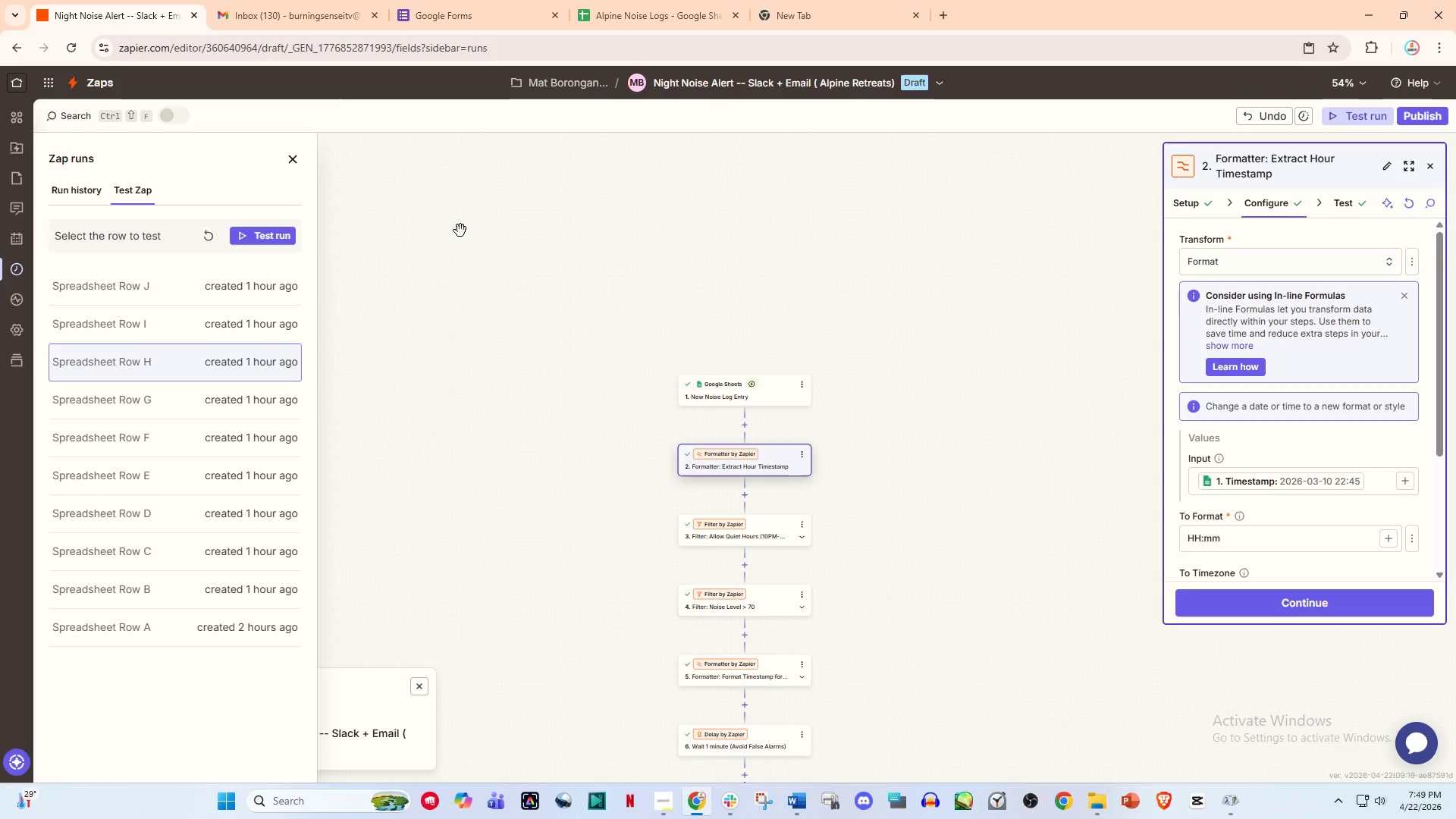 
scroll: coordinate [544, 384], scroll_direction: down, amount: 4.0
 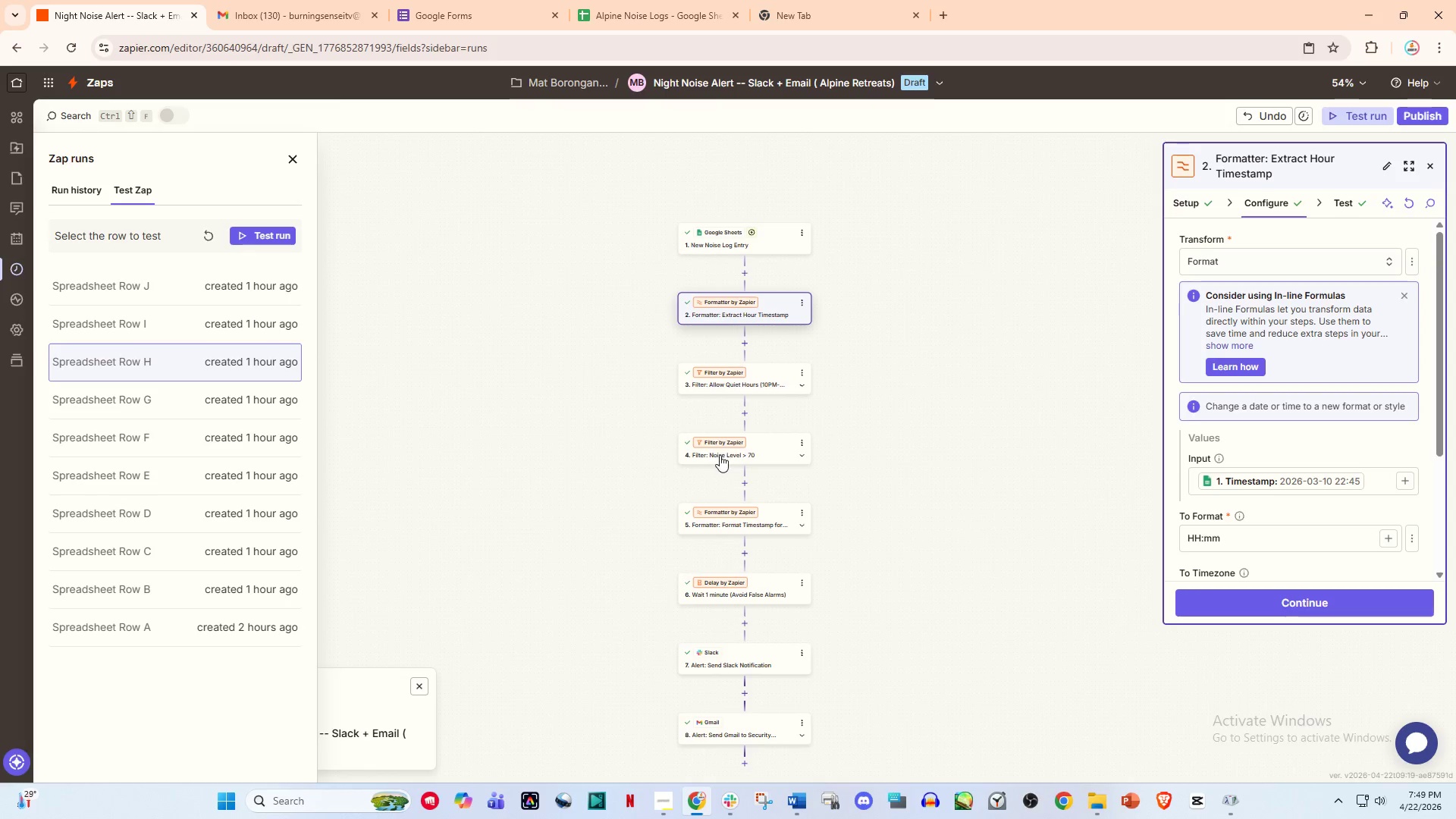 
left_click([727, 455])
 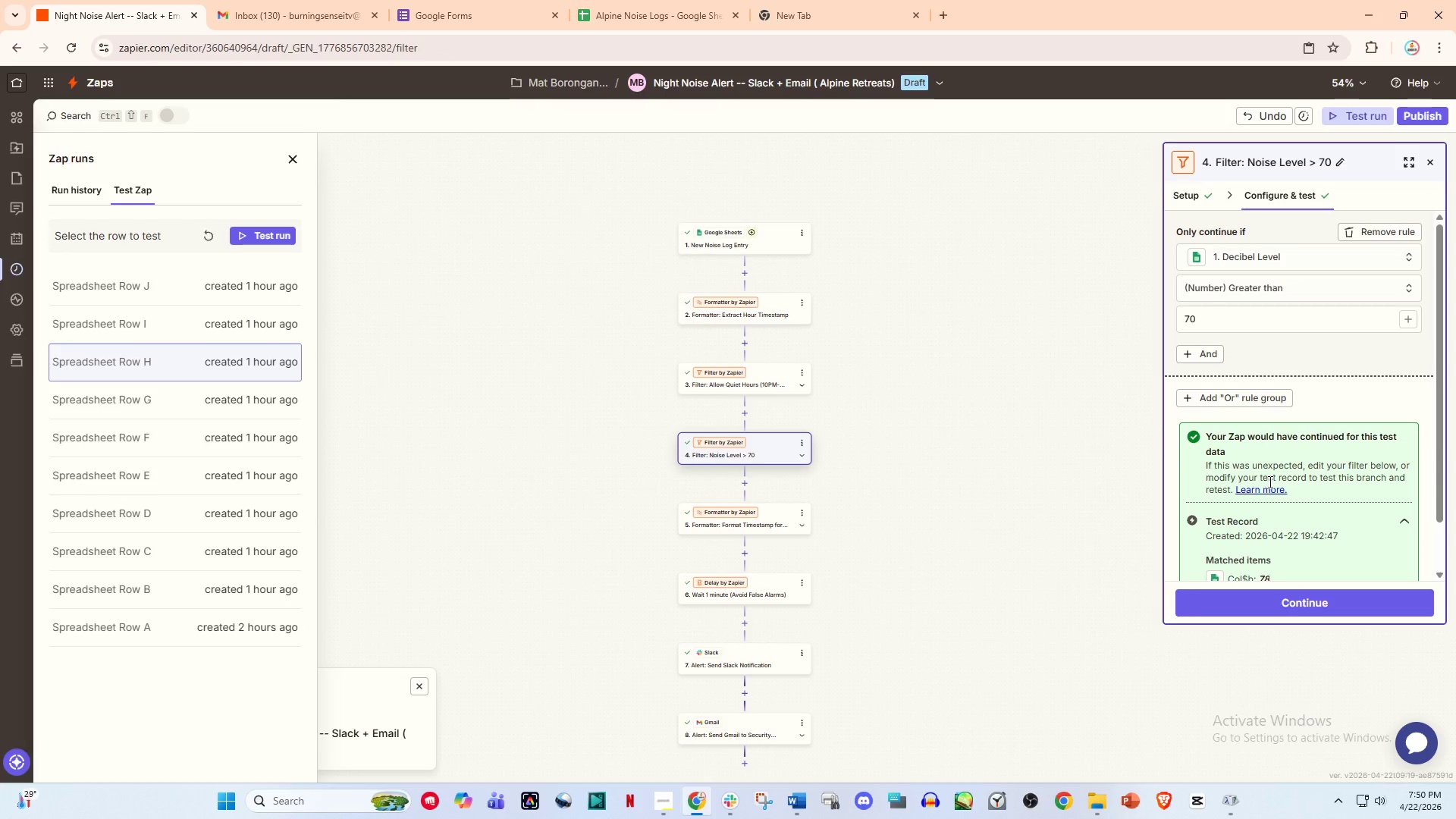 
wait(7.52)
 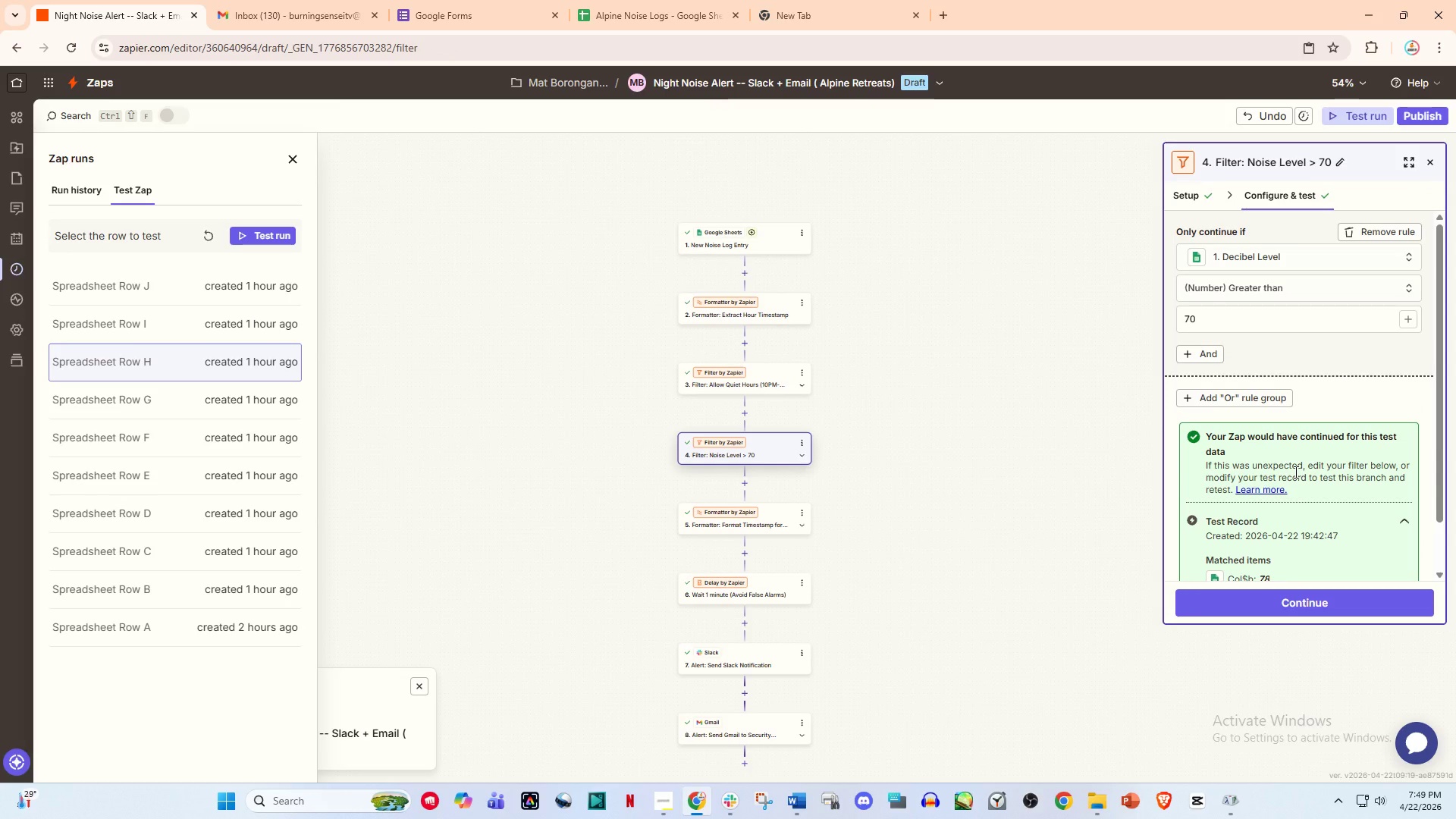 
left_click([280, 5])
 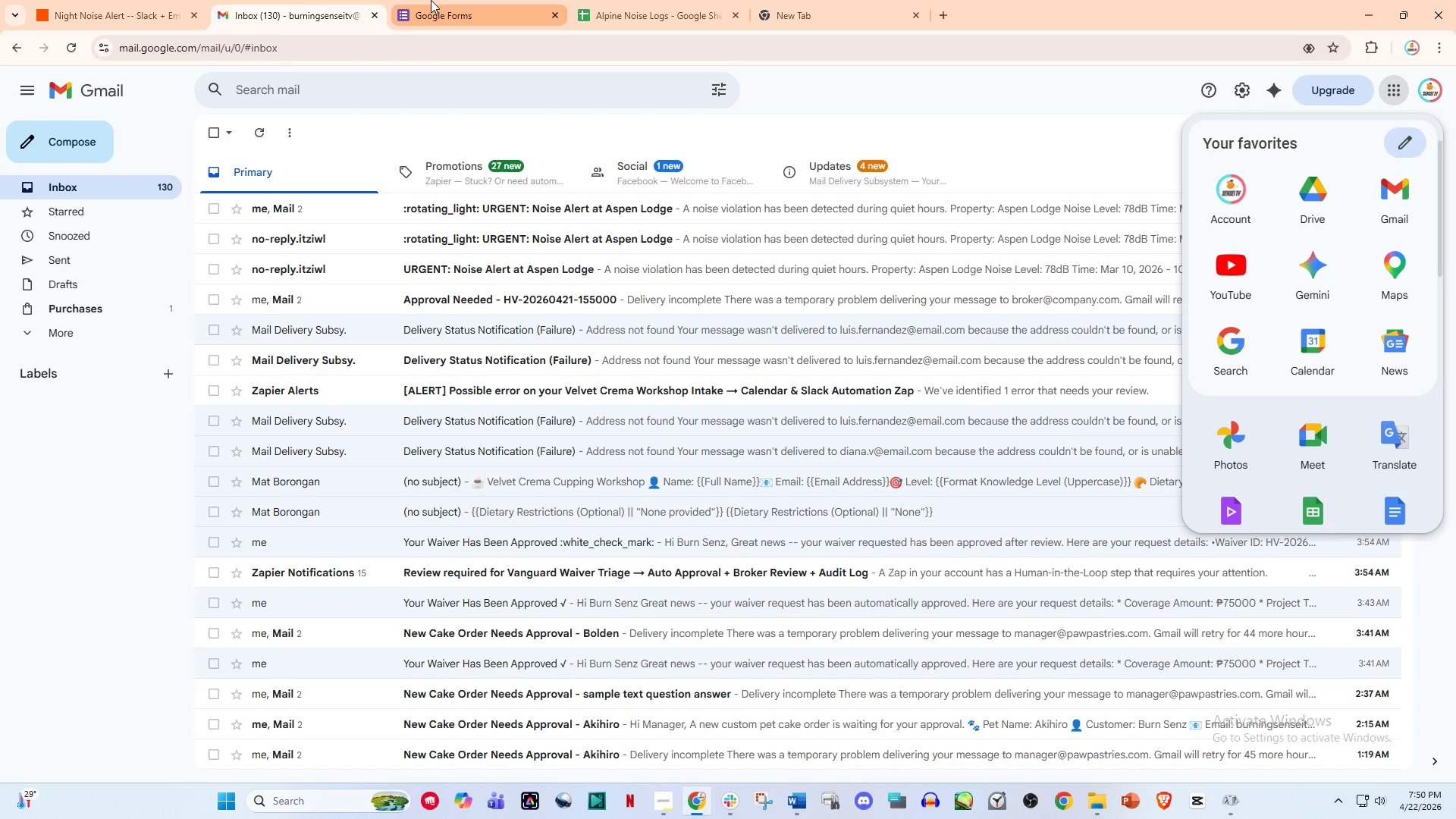 
left_click([584, 0])
 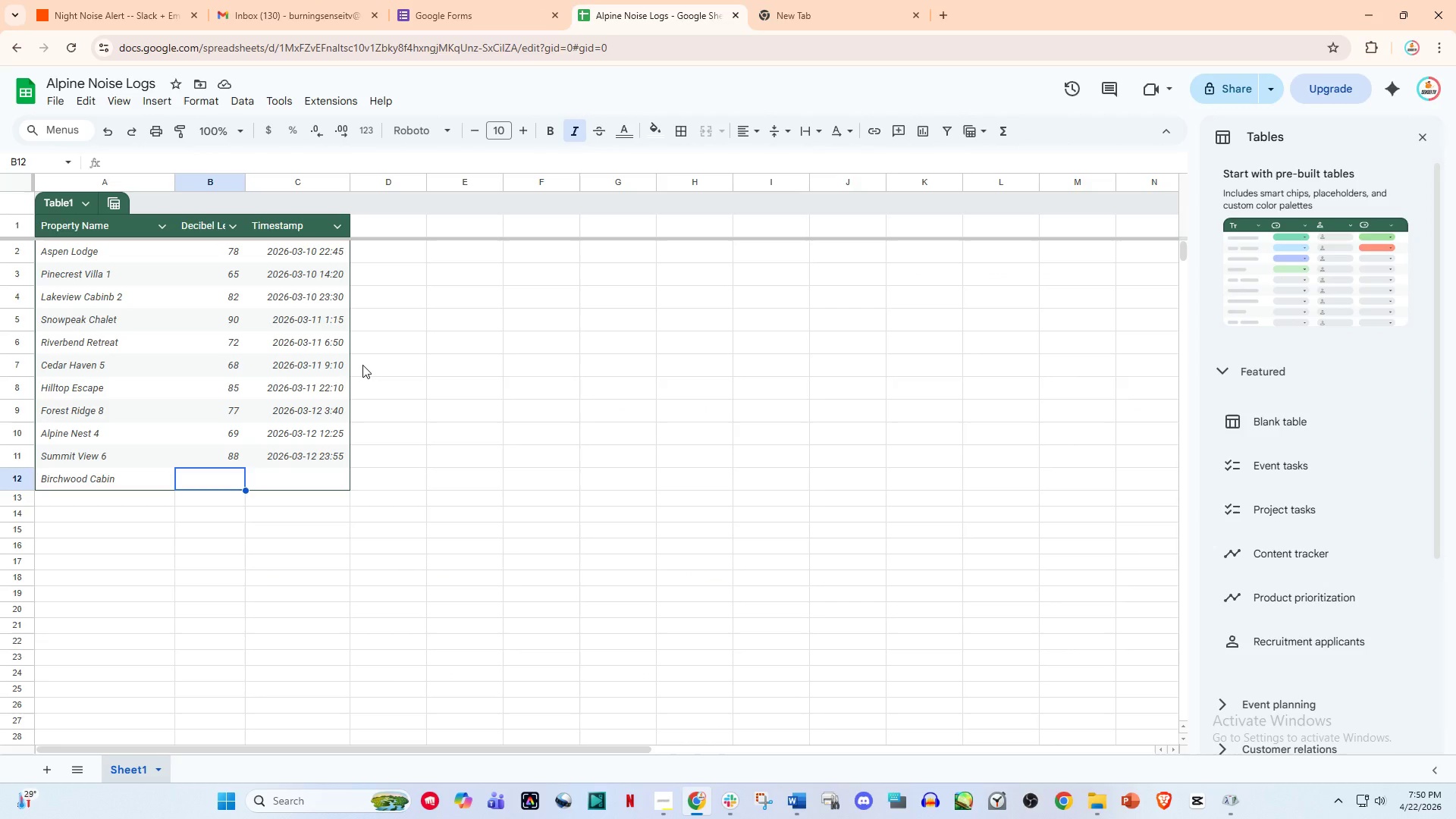 
key(Numpad8)
 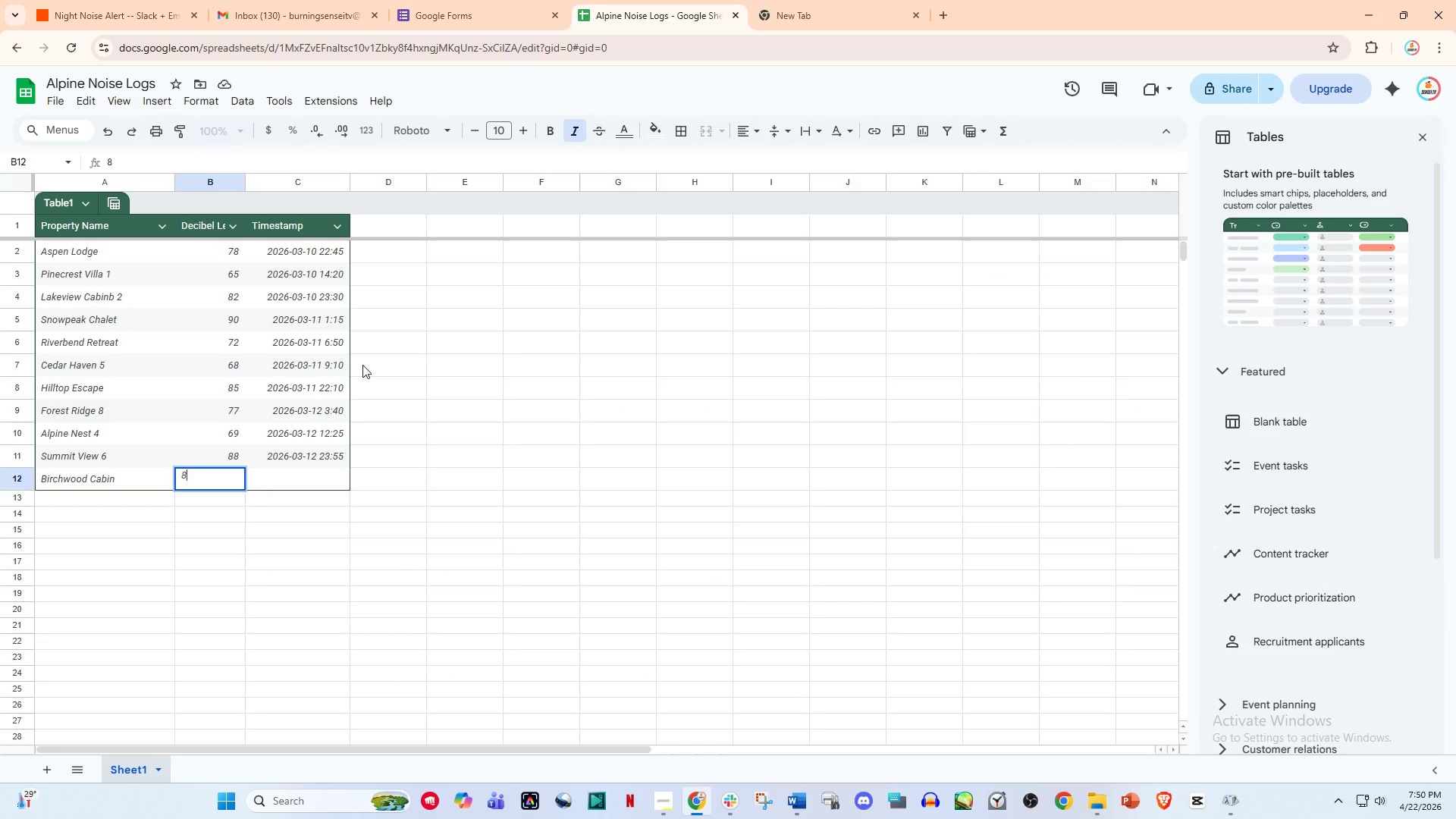 
key(Numpad5)
 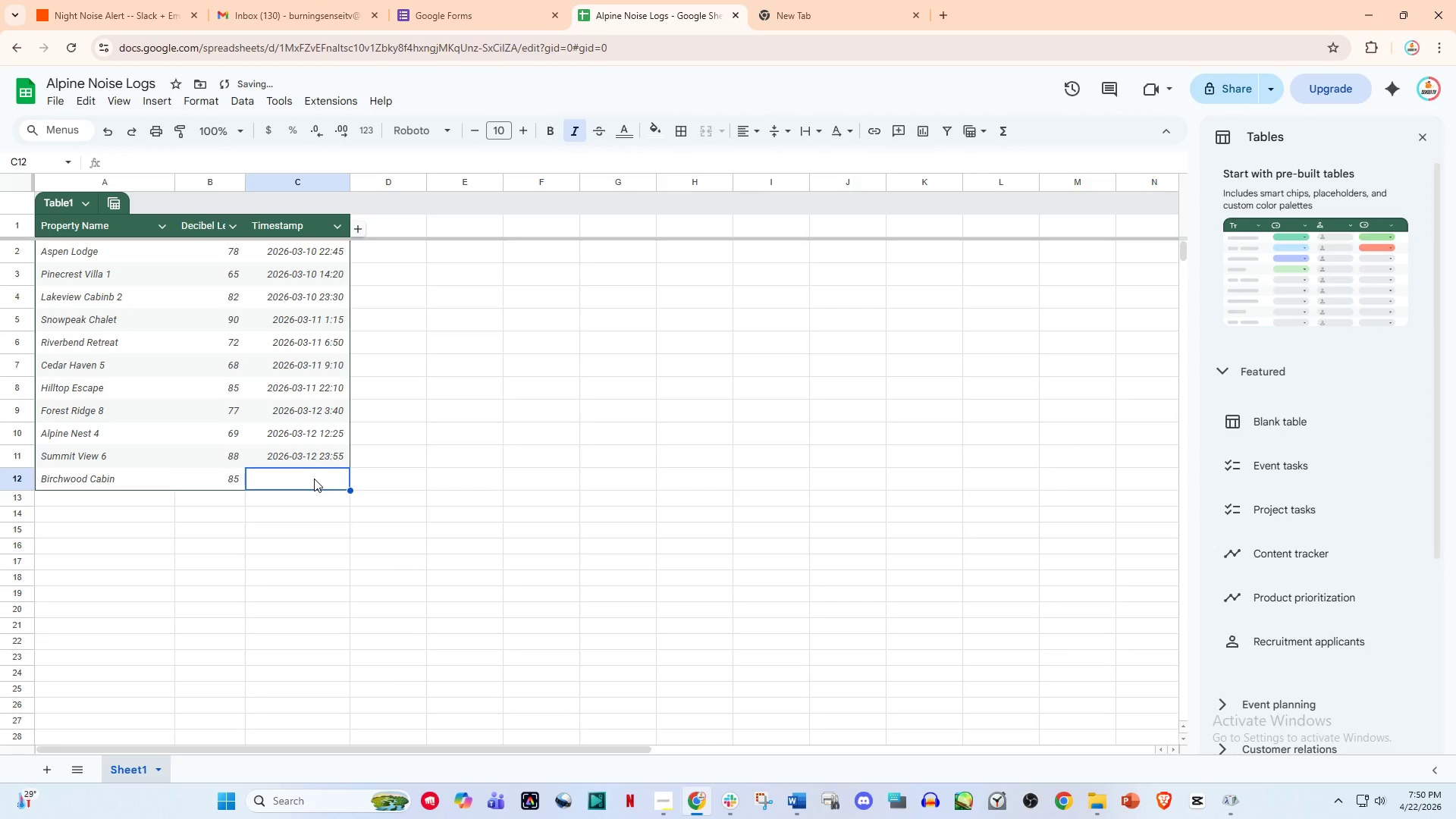 
left_click([318, 455])
 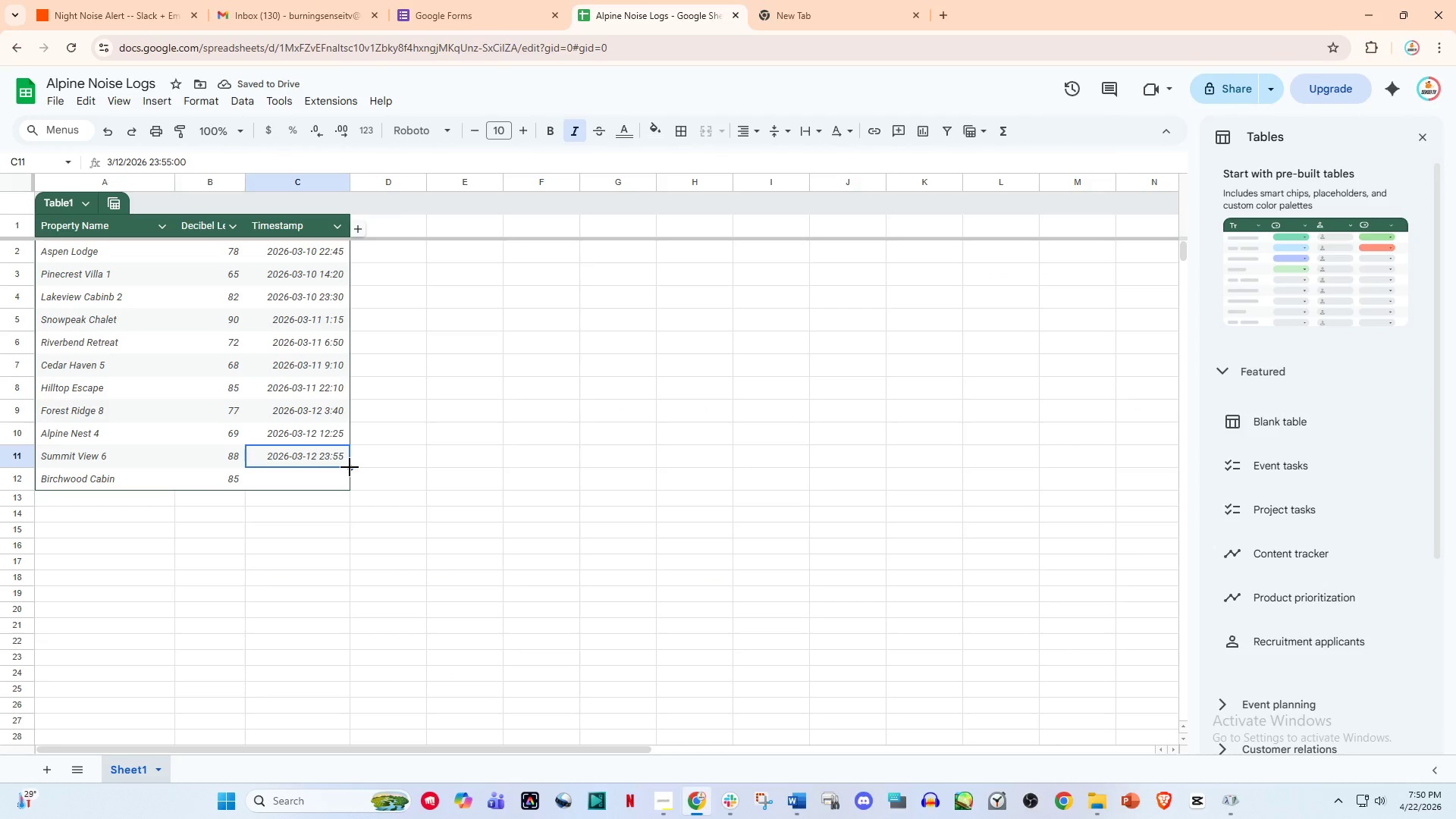 
left_click_drag(start_coordinate=[350, 467], to_coordinate=[350, 494])
 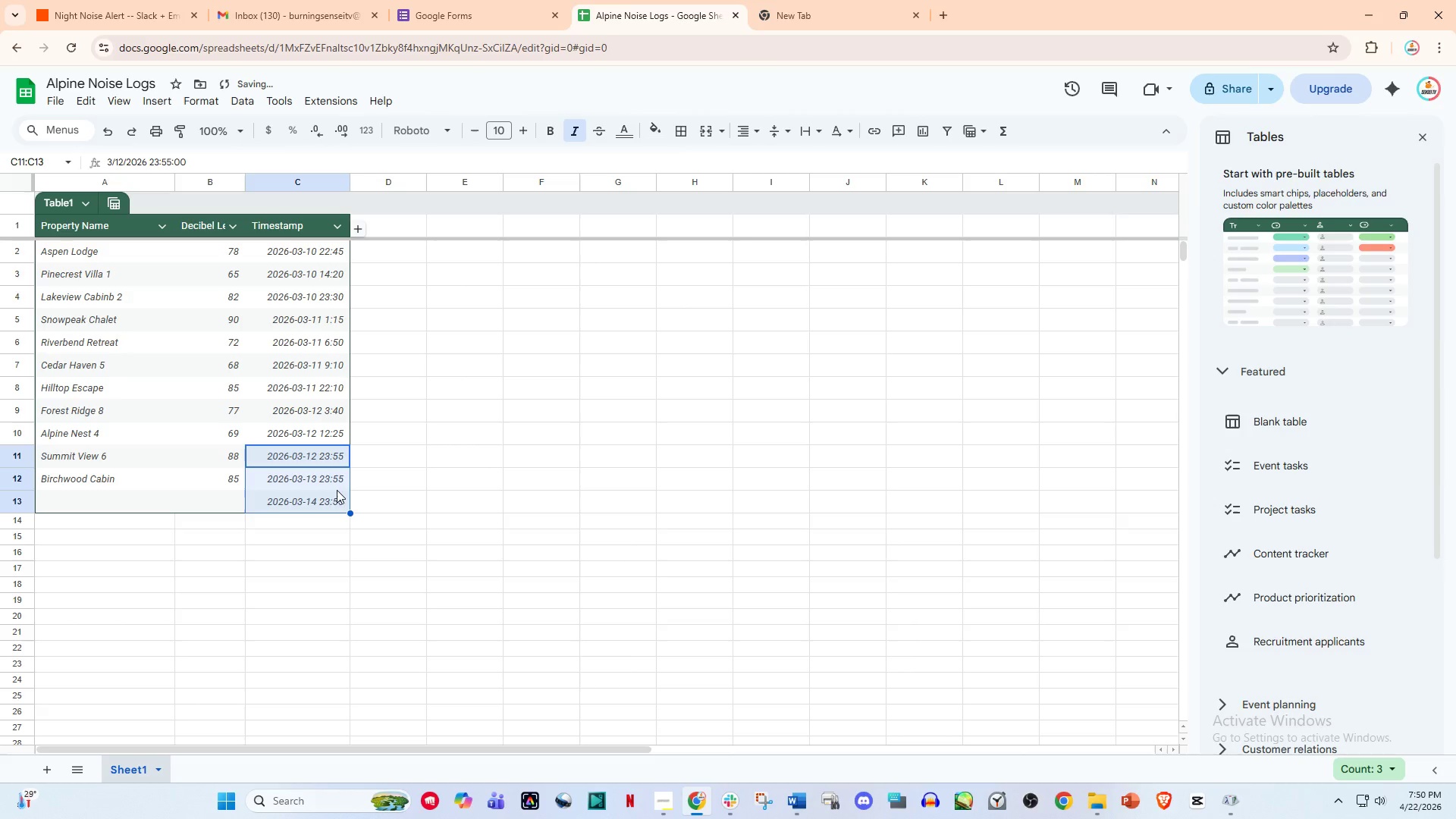 
left_click([328, 503])
 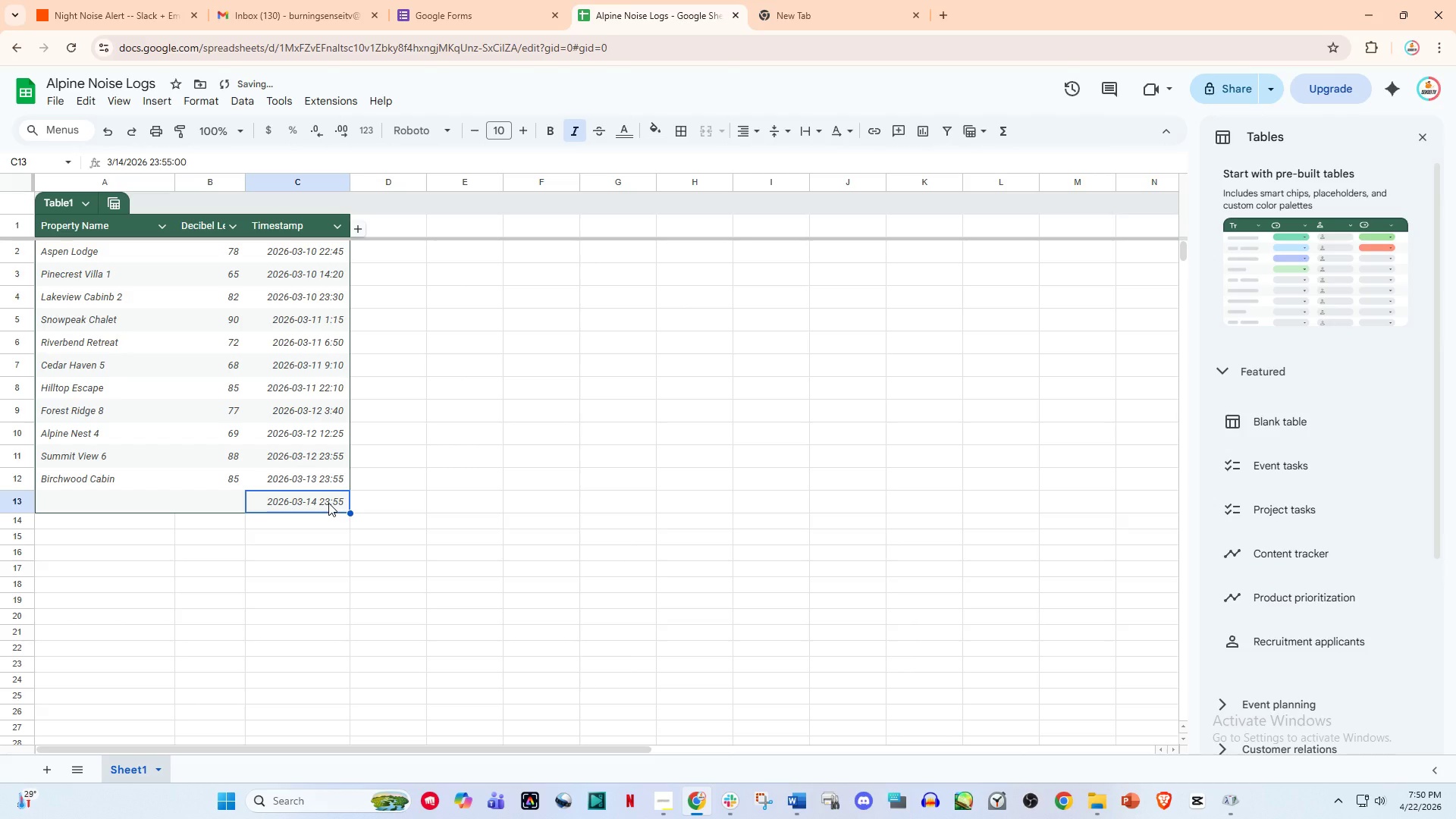 
key(Backspace)
 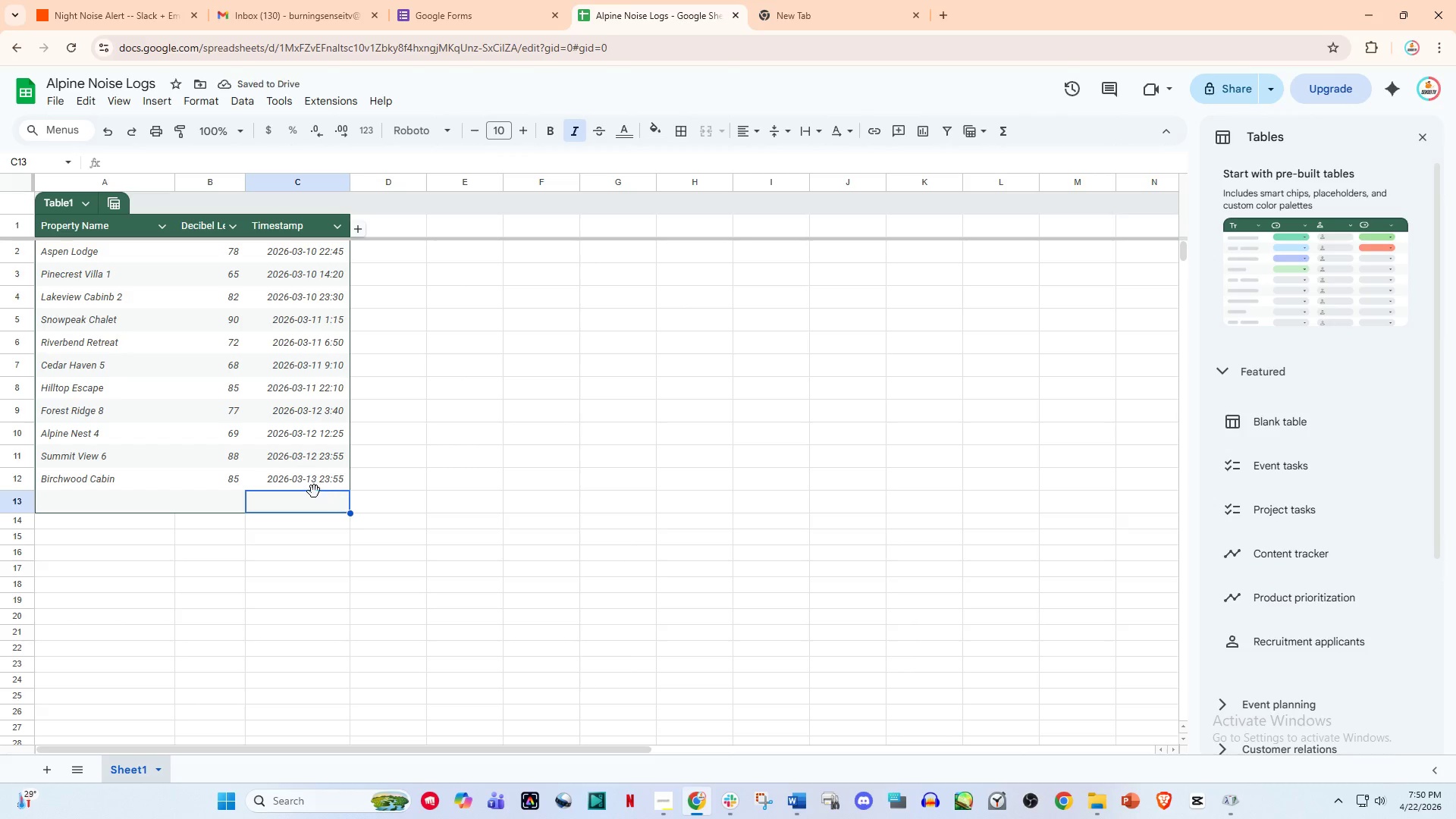 
left_click([315, 480])
 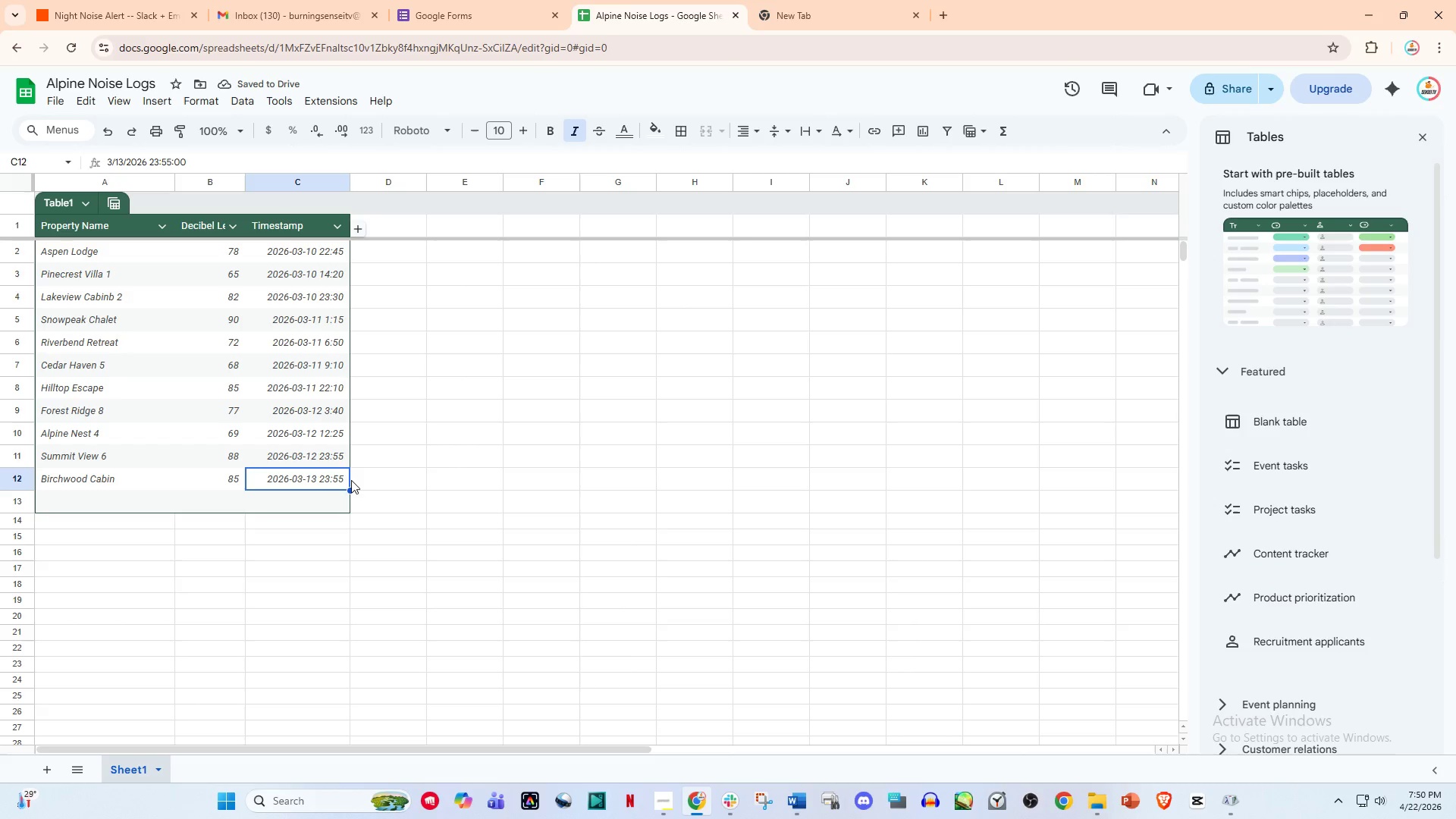 
left_click([420, 471])
 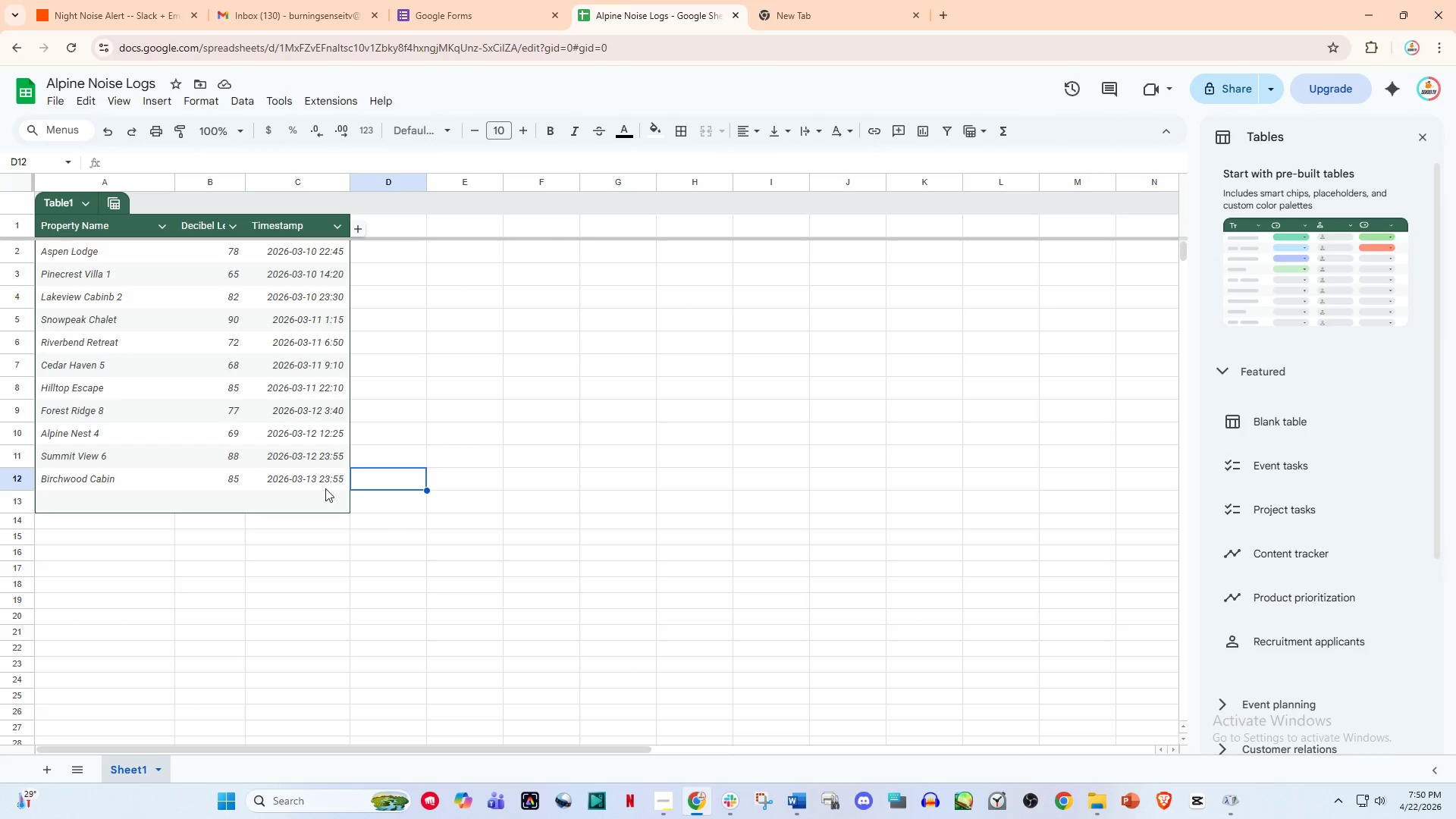 
left_click([301, 482])
 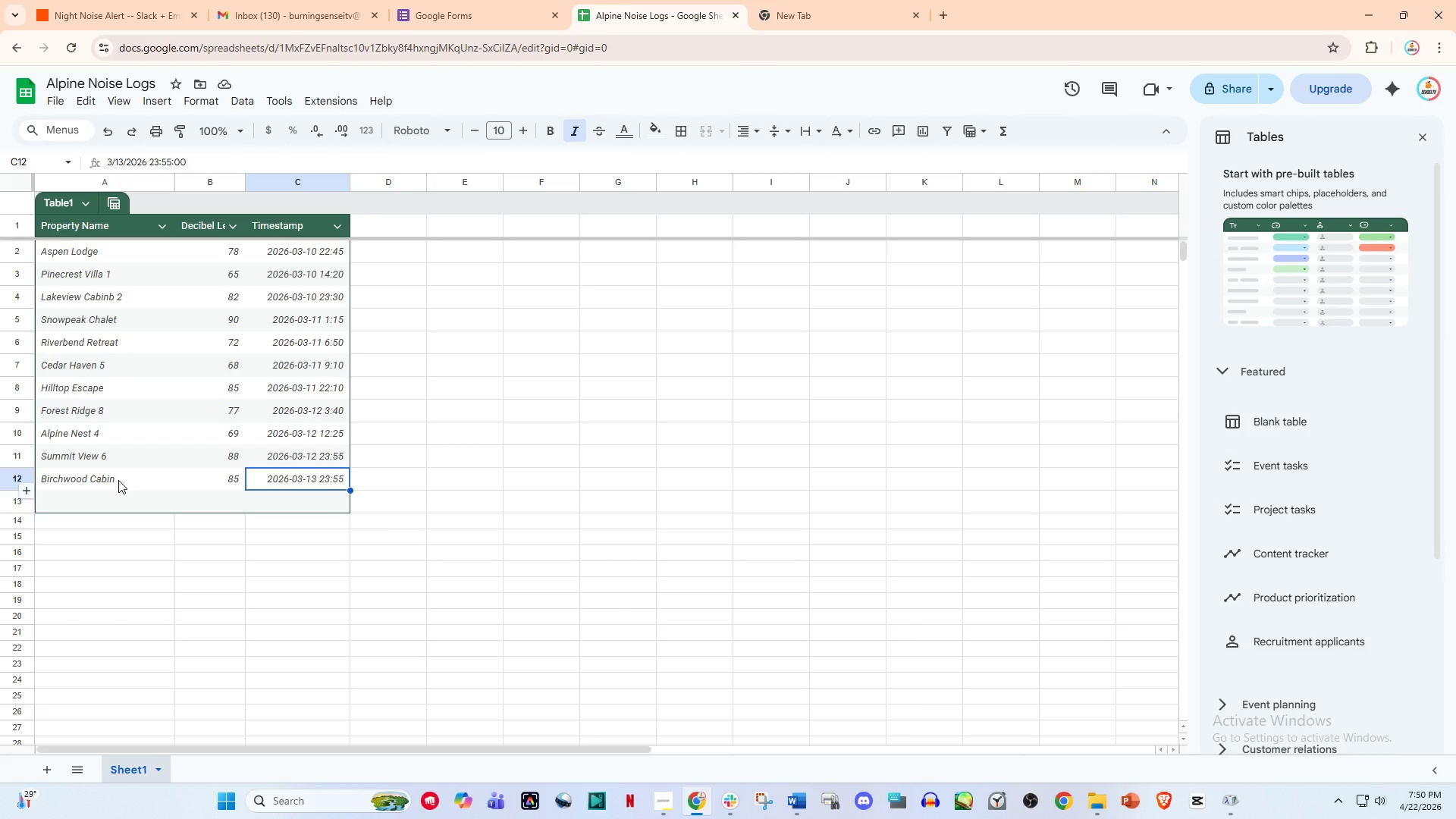 
left_click([118, 480])
 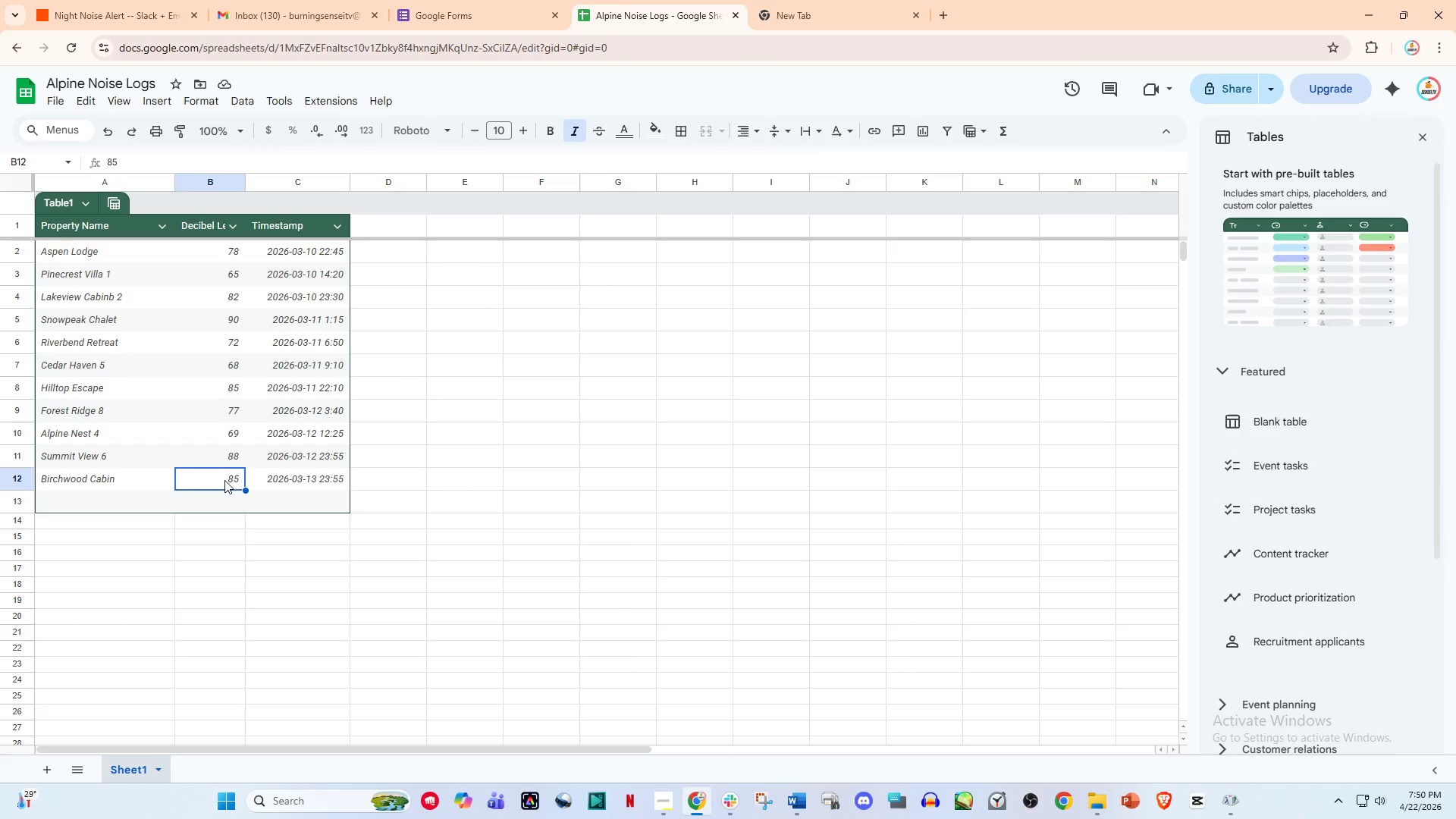 
double_click([294, 480])
 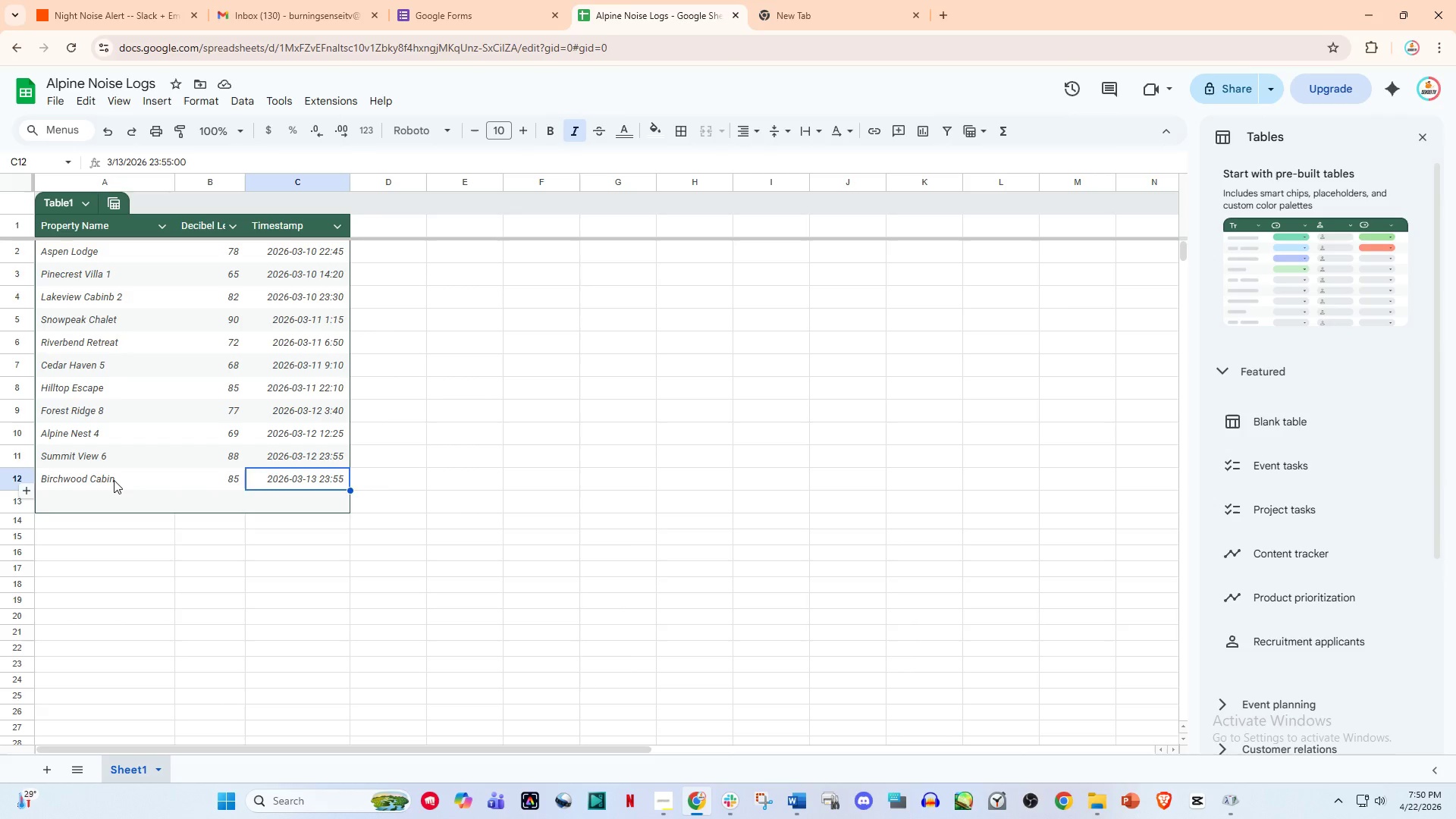 
left_click([114, 480])
 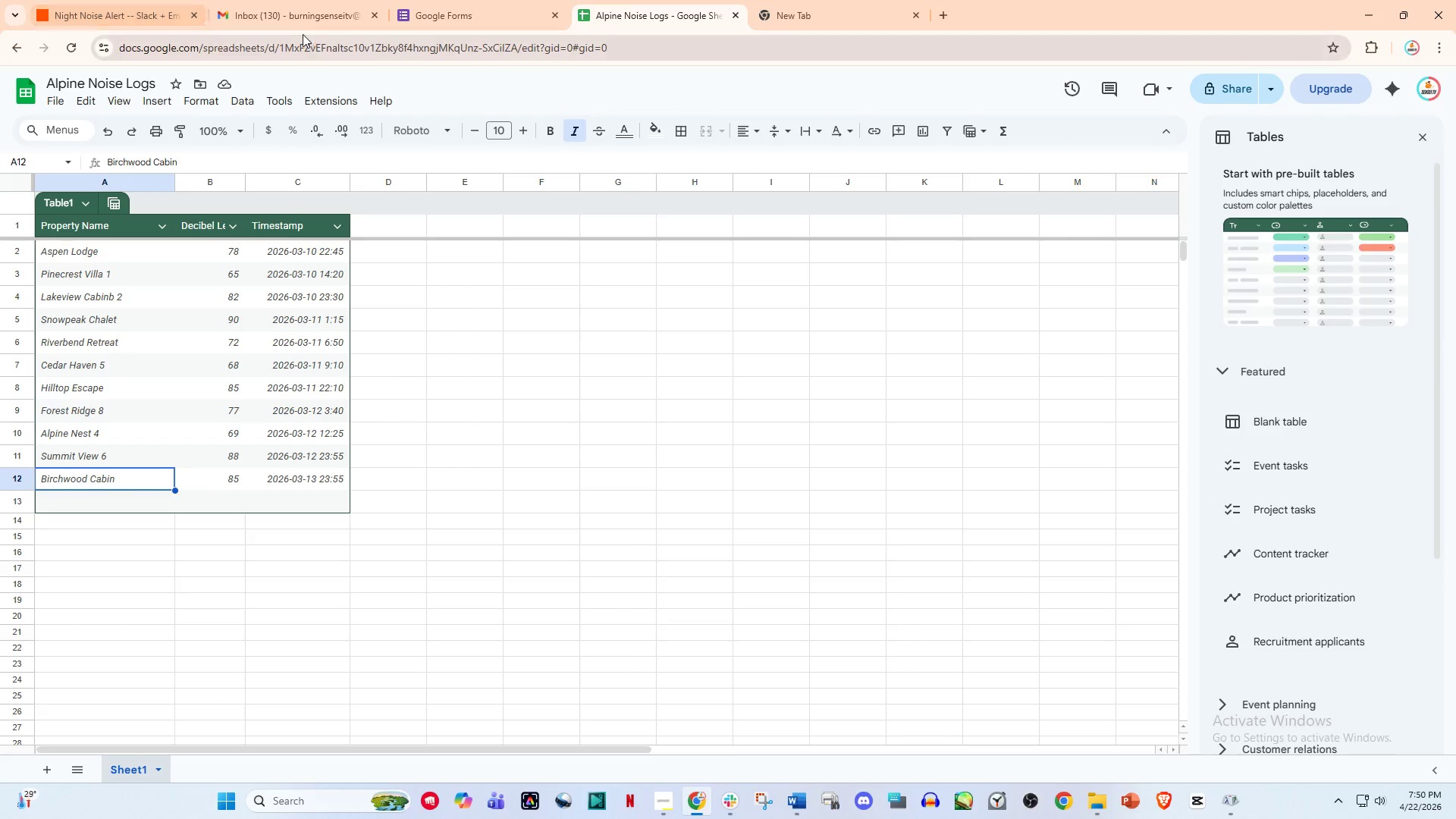 
left_click([141, 0])
 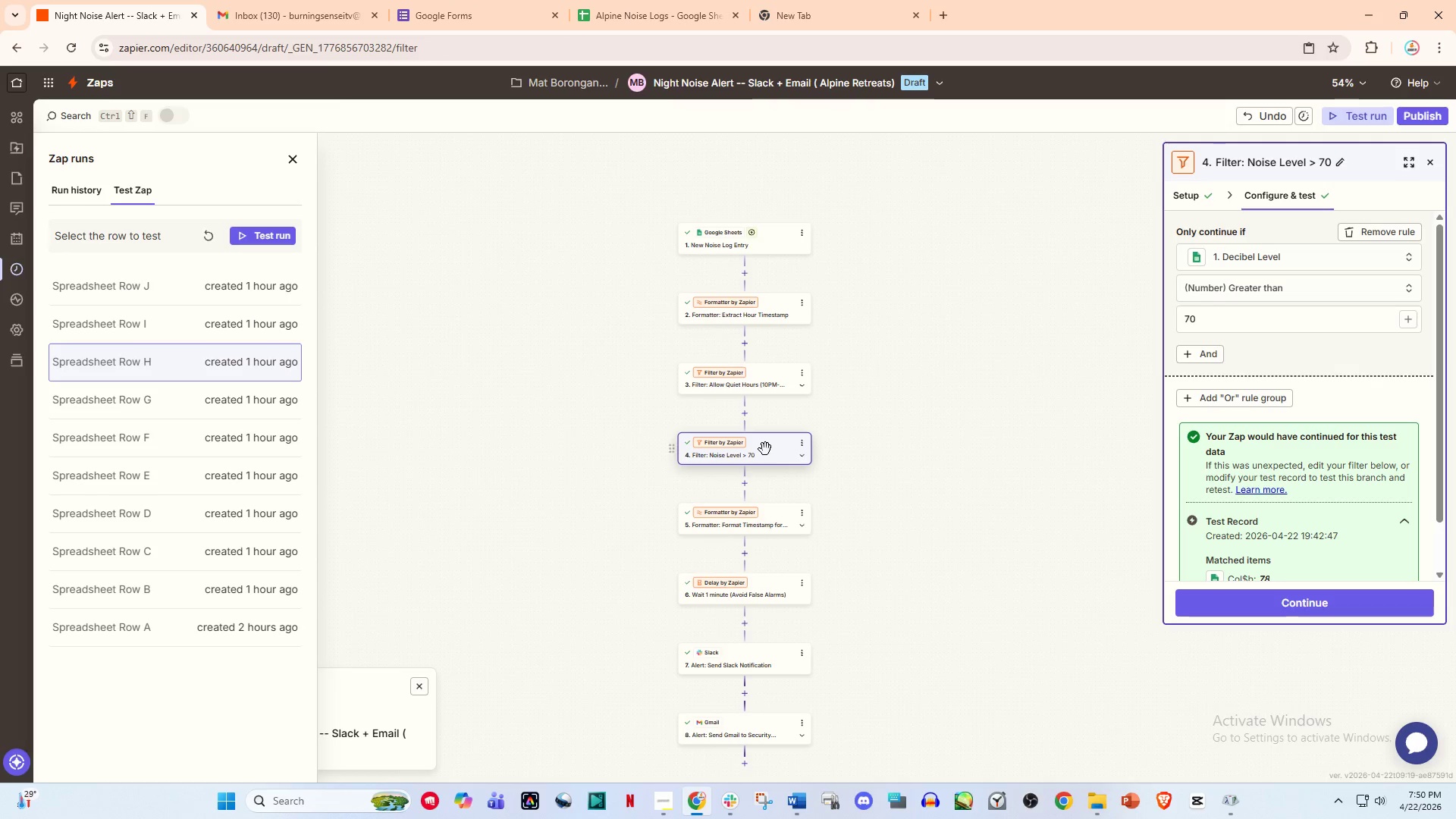 
hold_key(key=ControlLeft, duration=1.09)
scroll: coordinate [815, 483], scroll_direction: up, amount: 7.0
 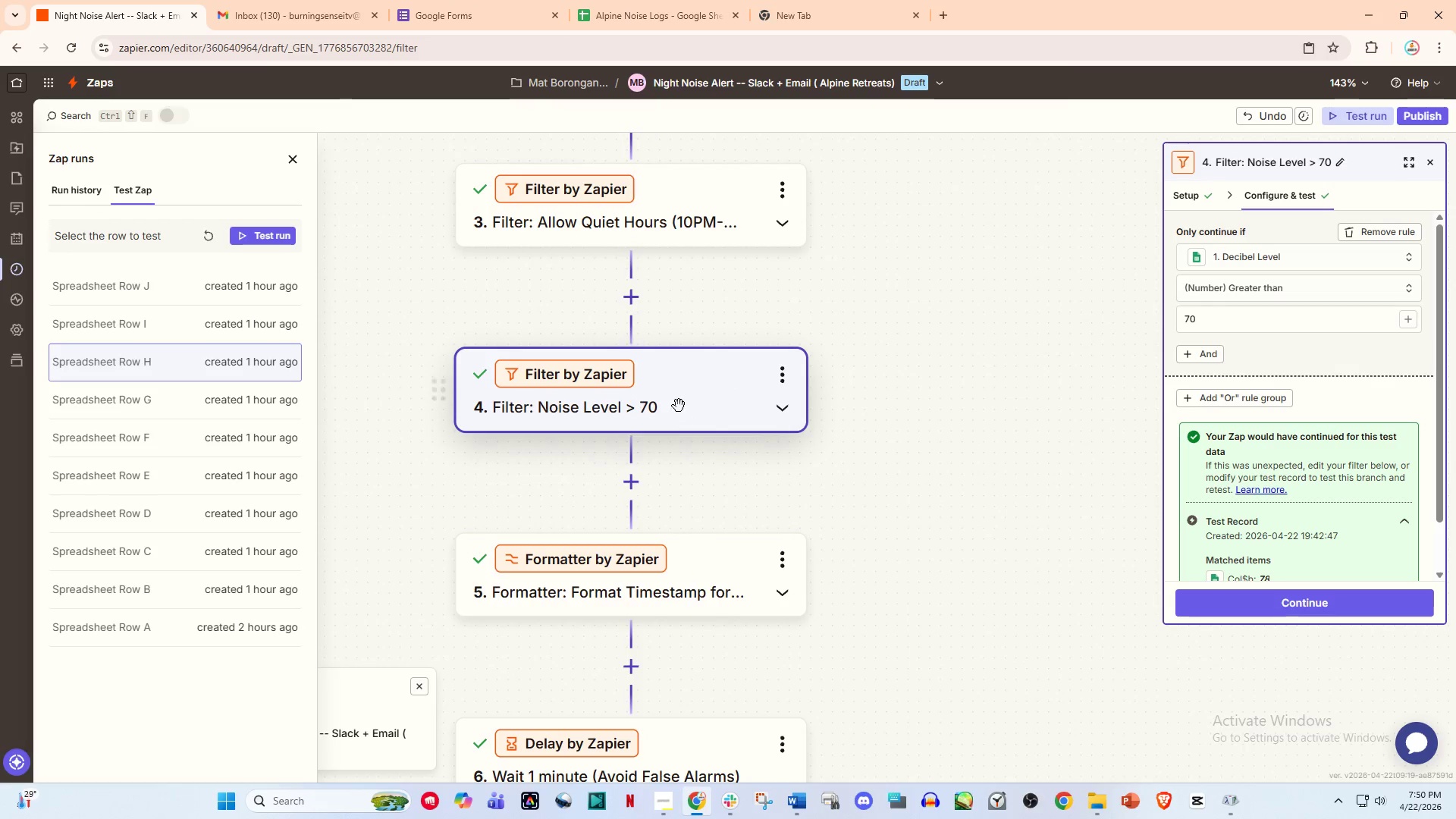 
left_click([679, 400])
 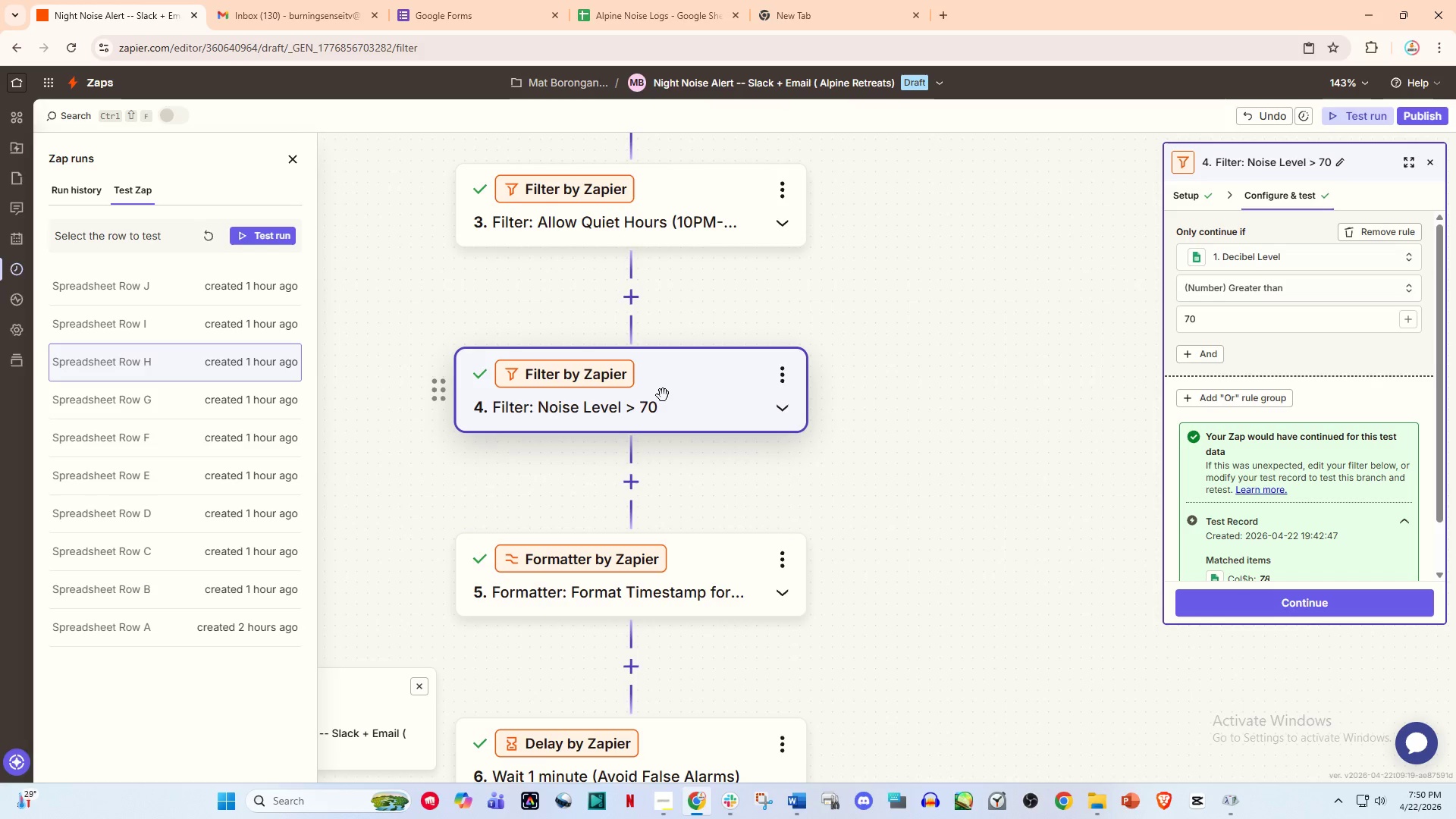 
scroll: coordinate [656, 406], scroll_direction: up, amount: 1.0
 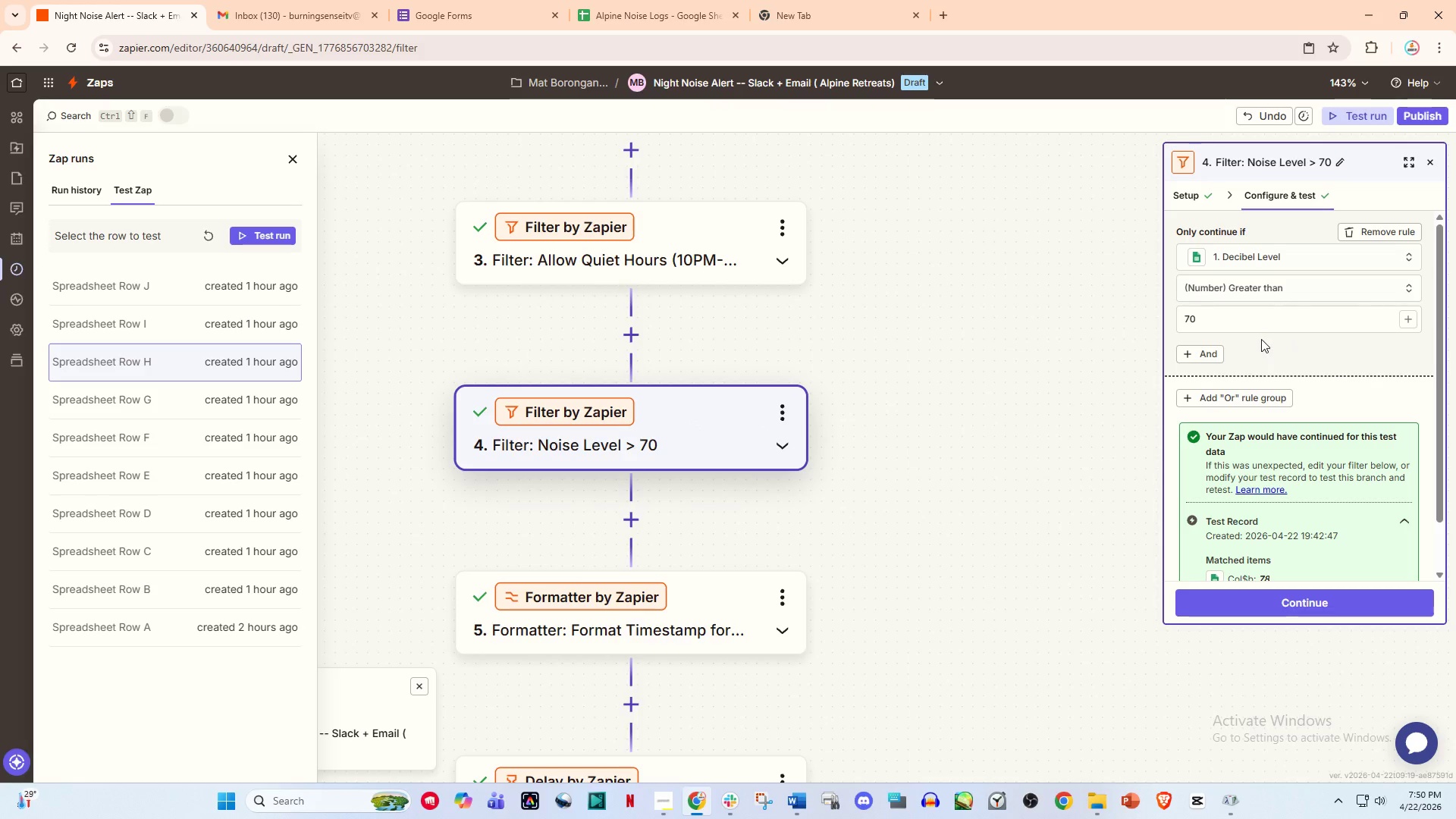 
wait(7.95)
 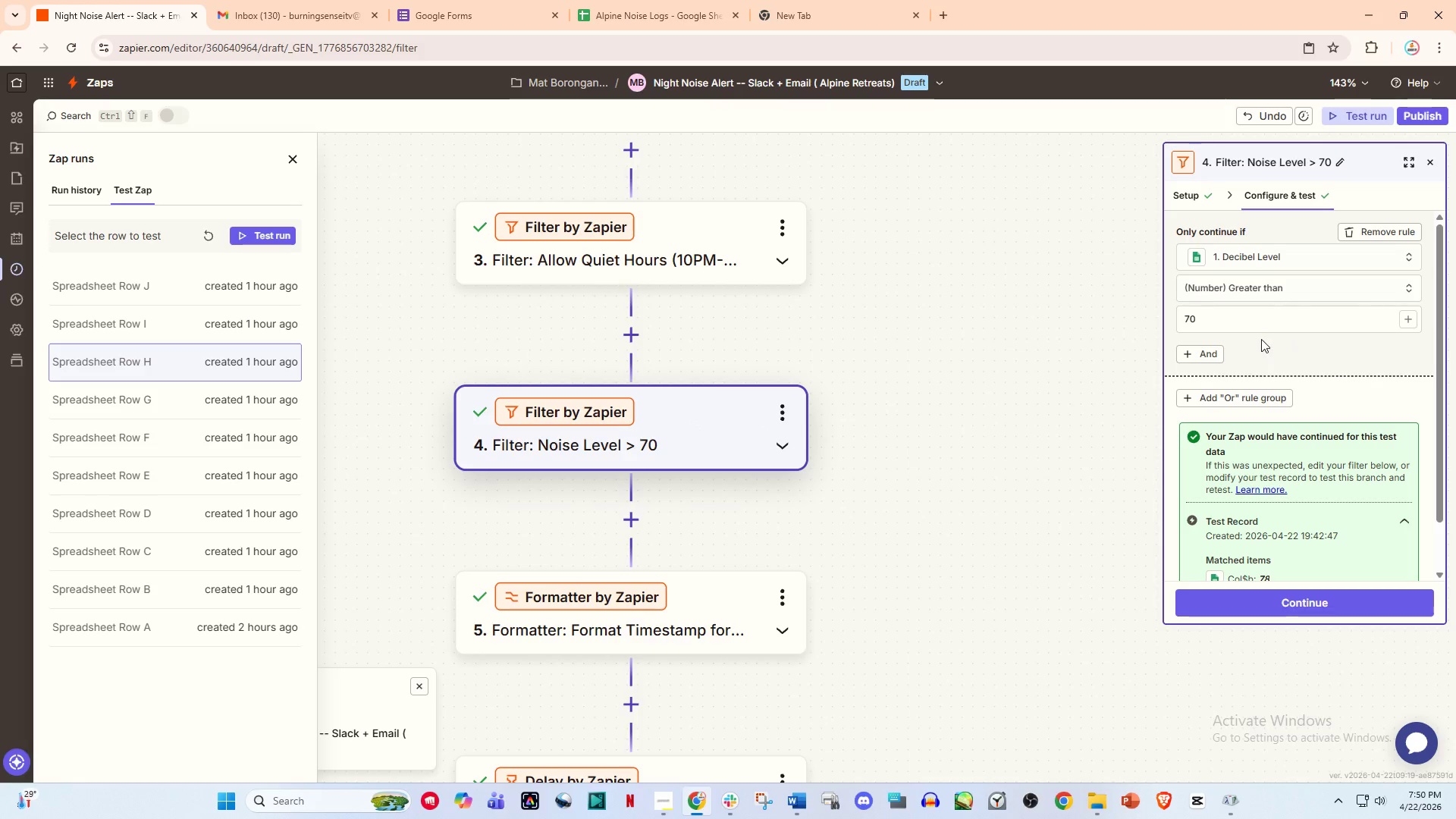 
left_click([256, 0])
 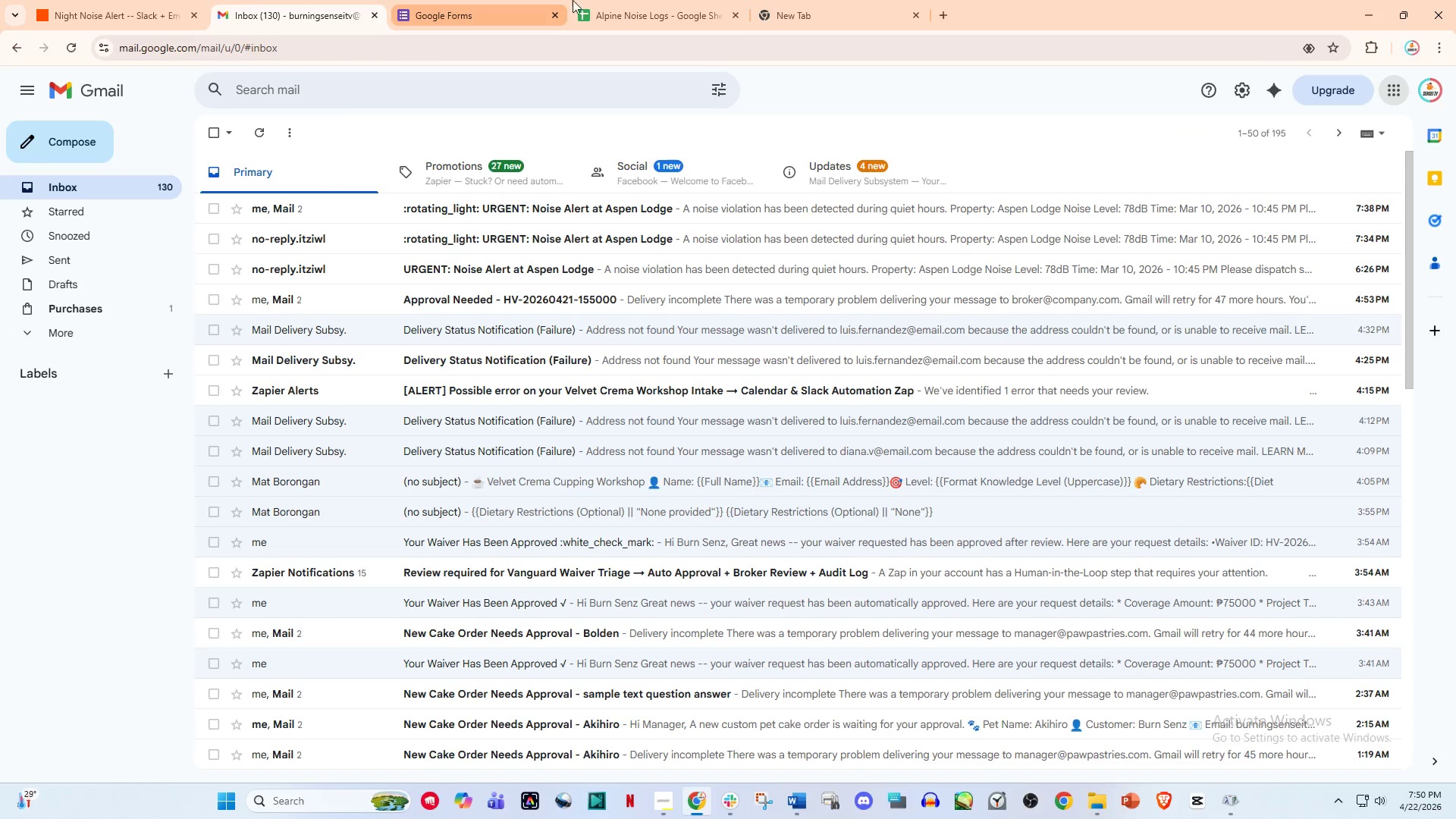 
left_click([625, 0])
 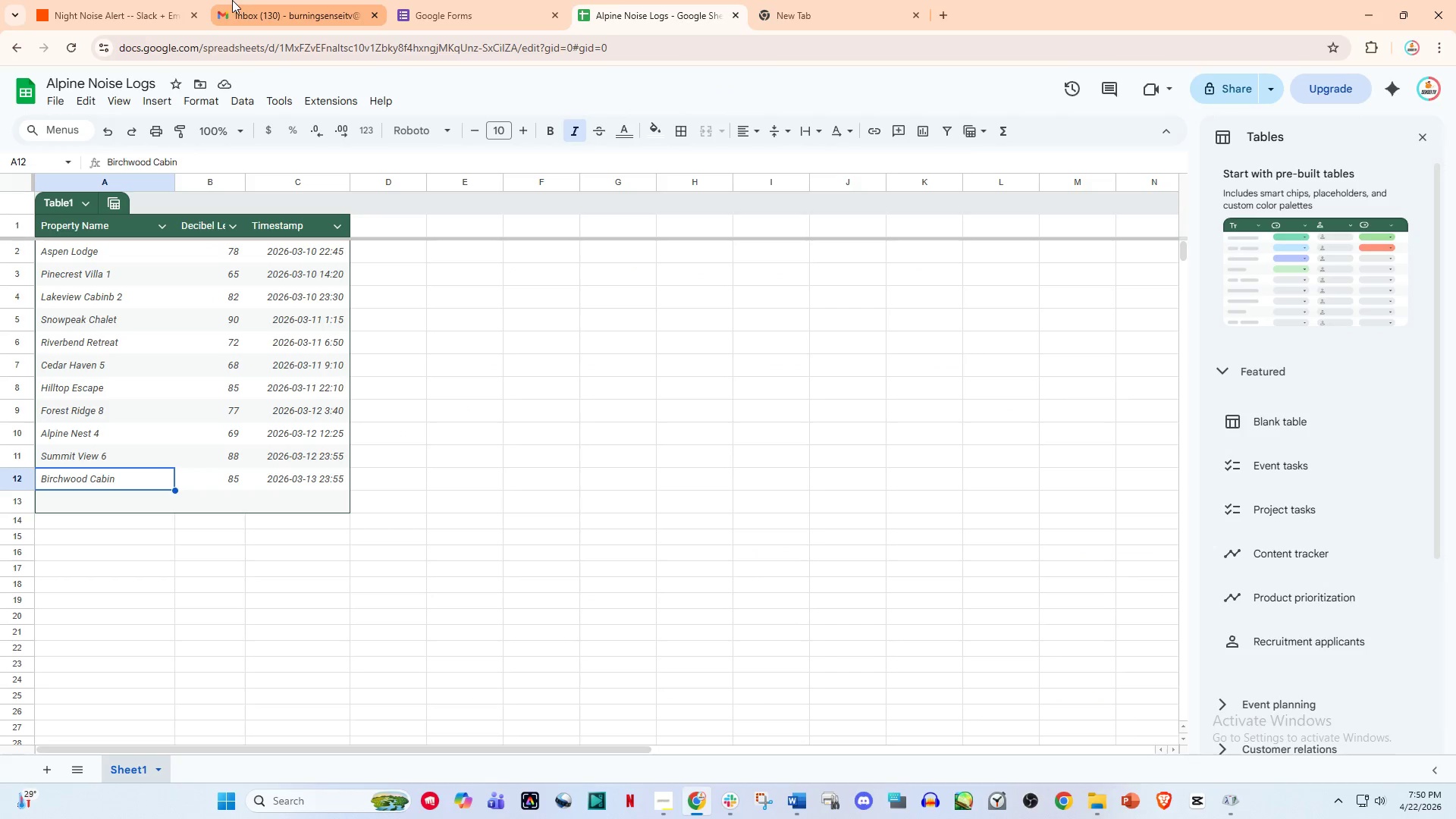 
left_click([152, 0])
 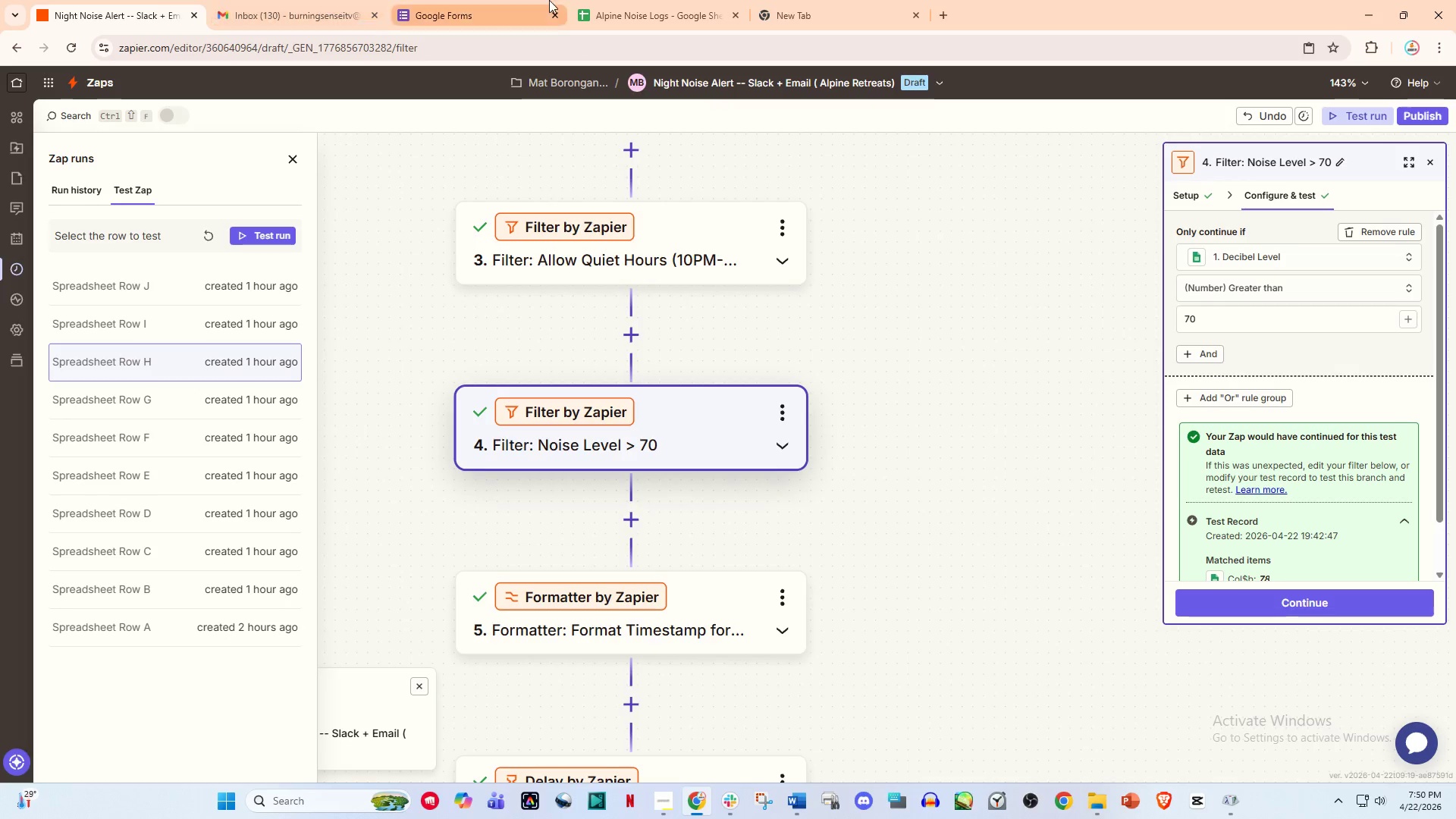 
left_click([609, 0])
 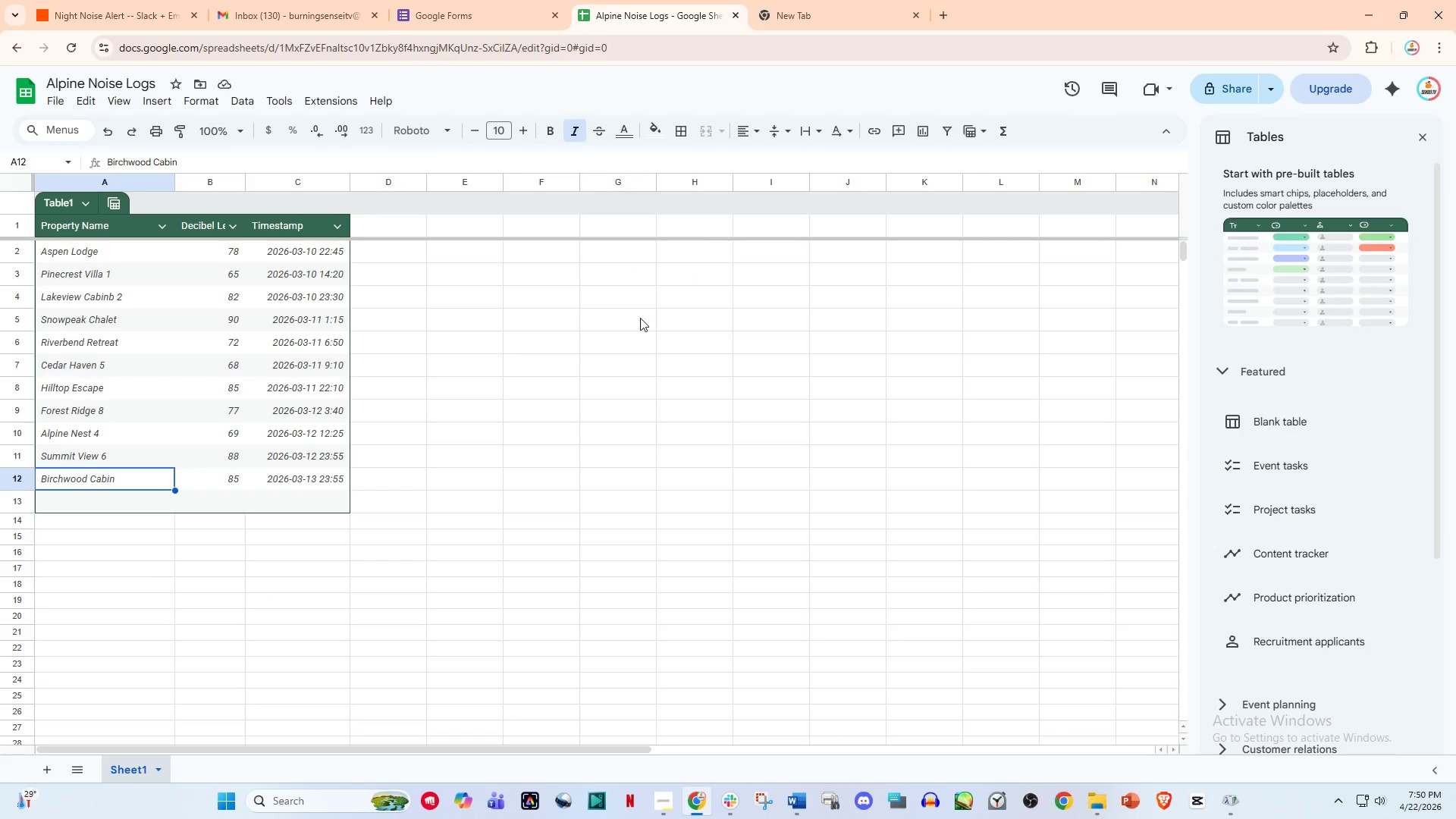 
left_click([560, 424])
 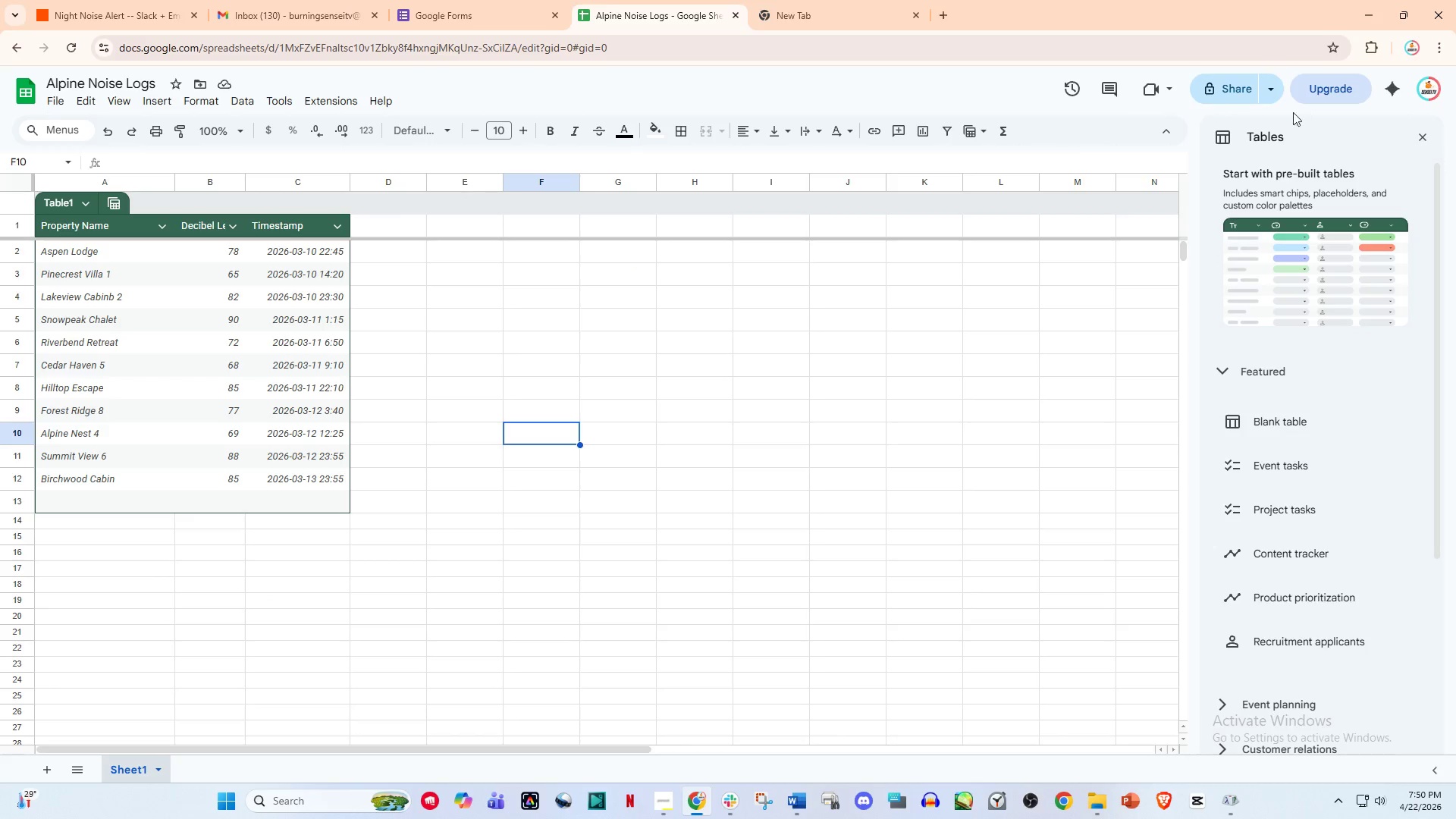 
left_click([1430, 133])
 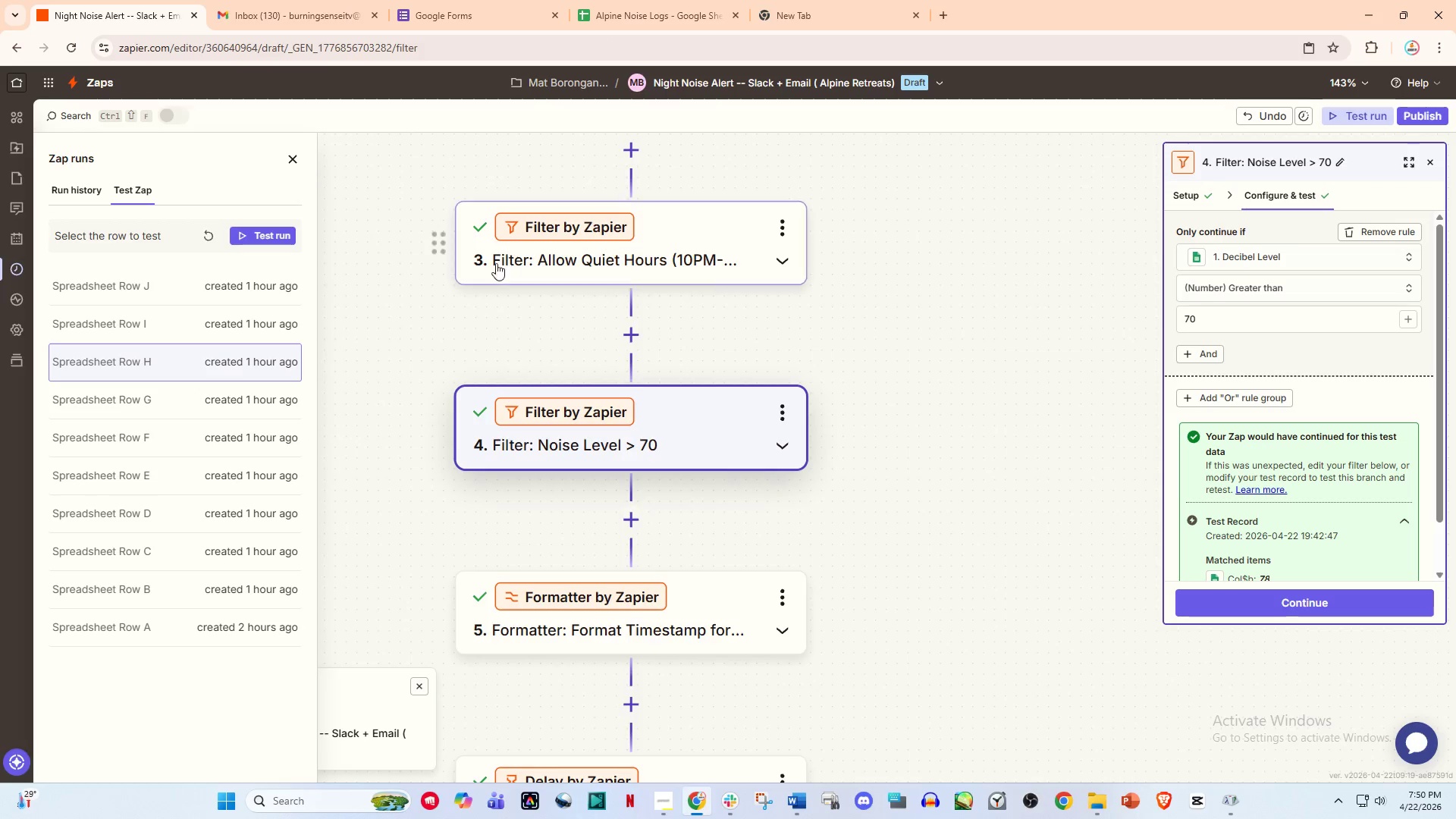 
left_click([196, 232])
 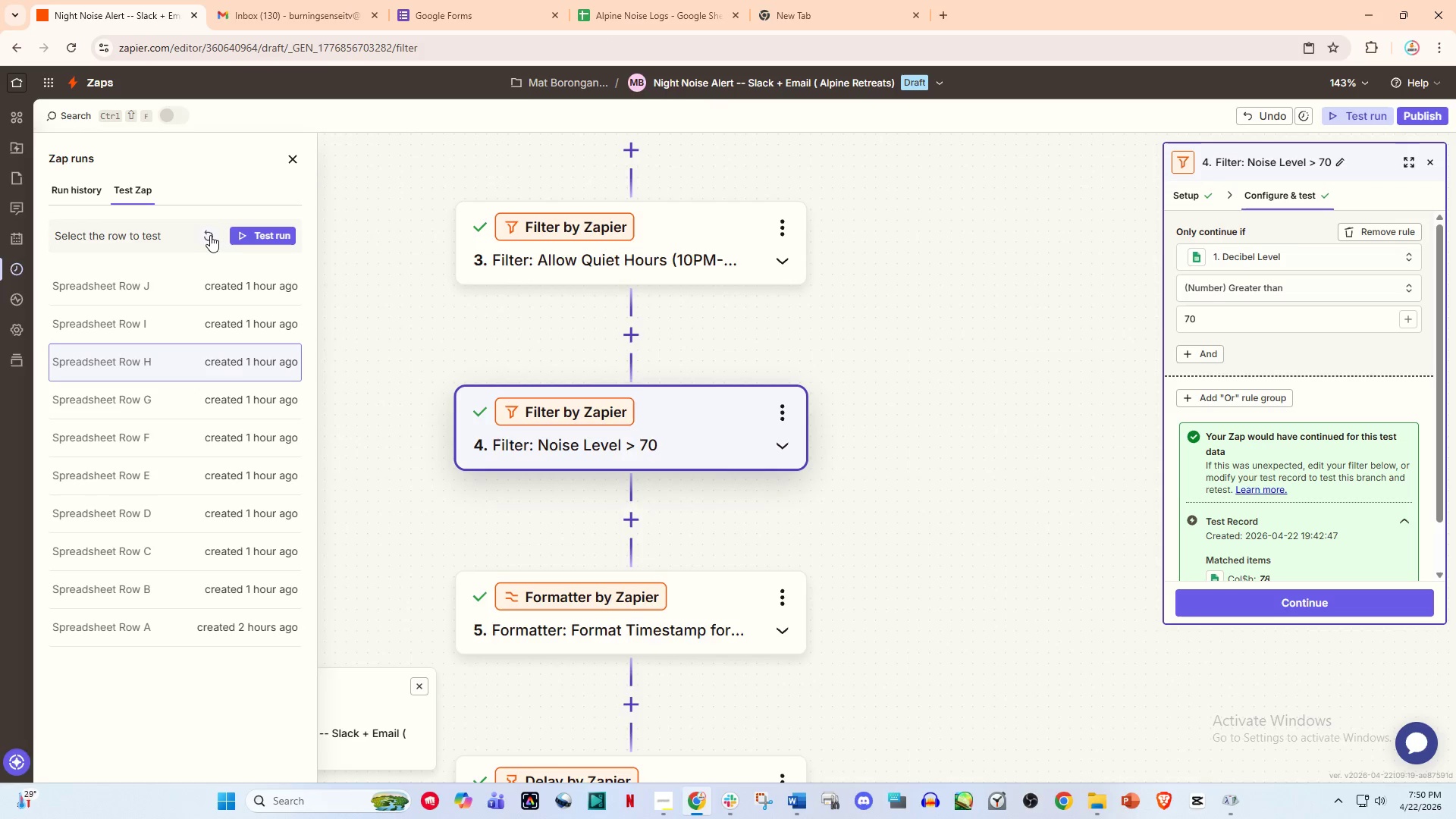 
left_click([211, 235])
 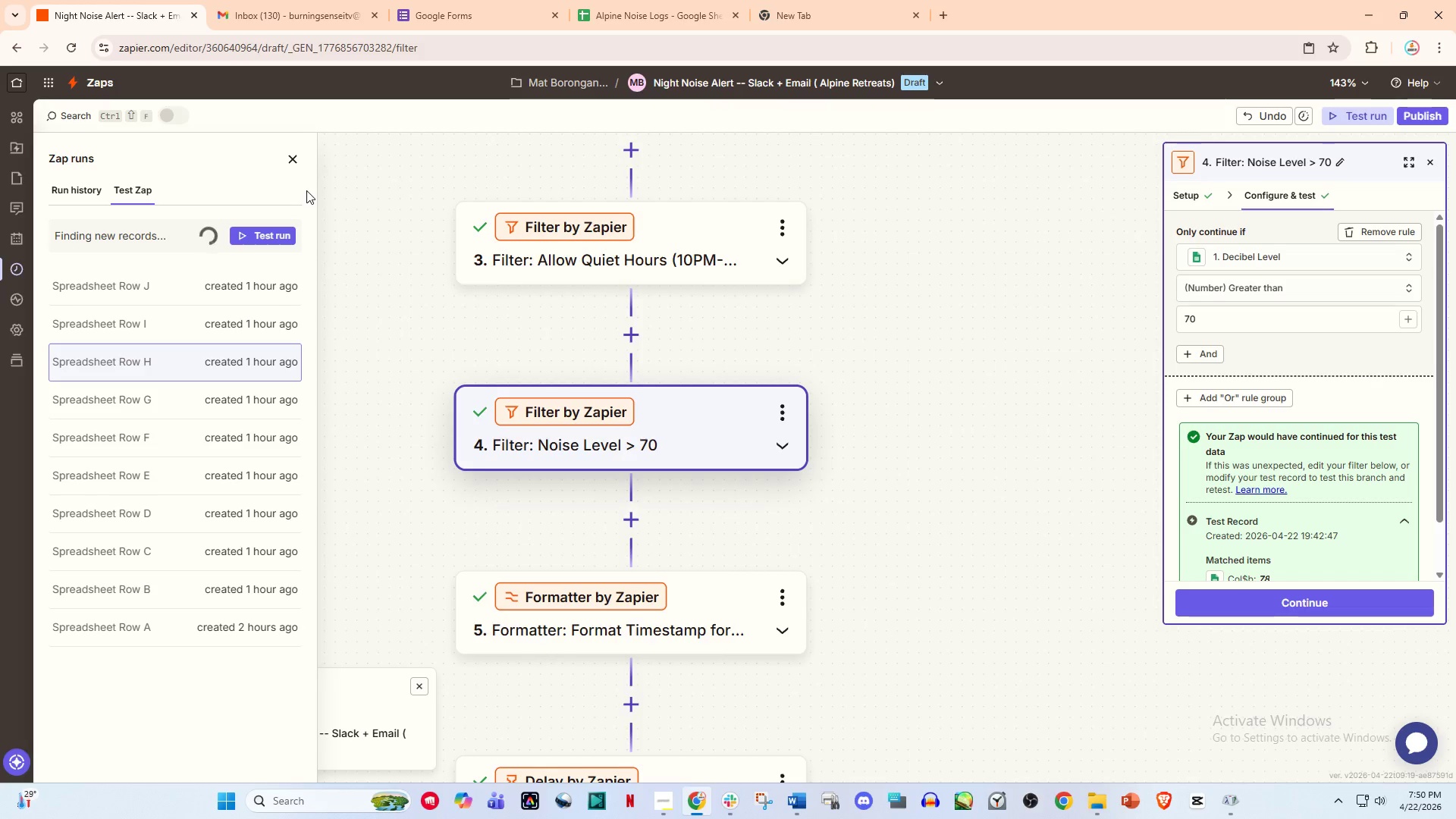 
wait(5.61)
 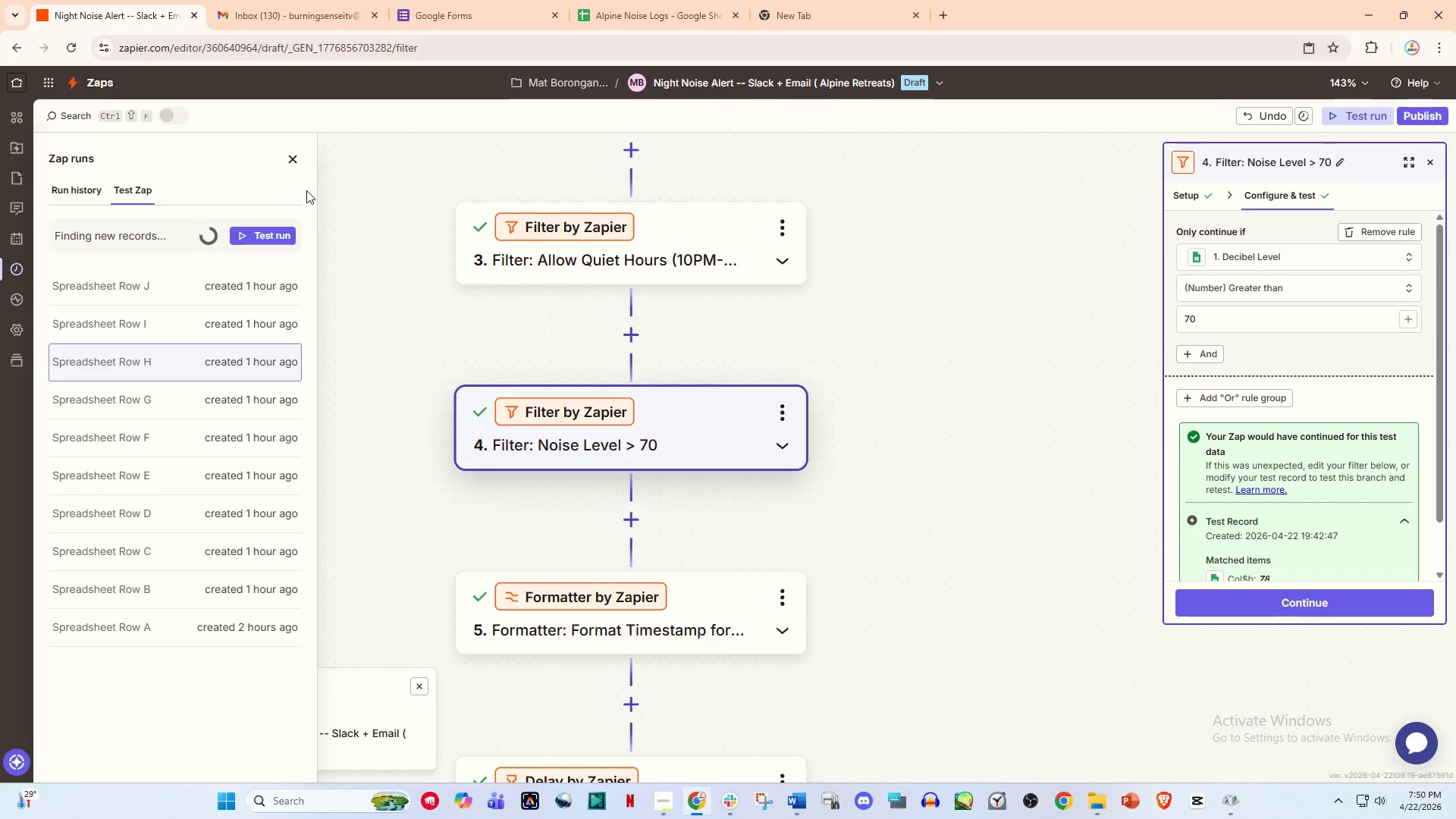 
left_click([242, 296])
 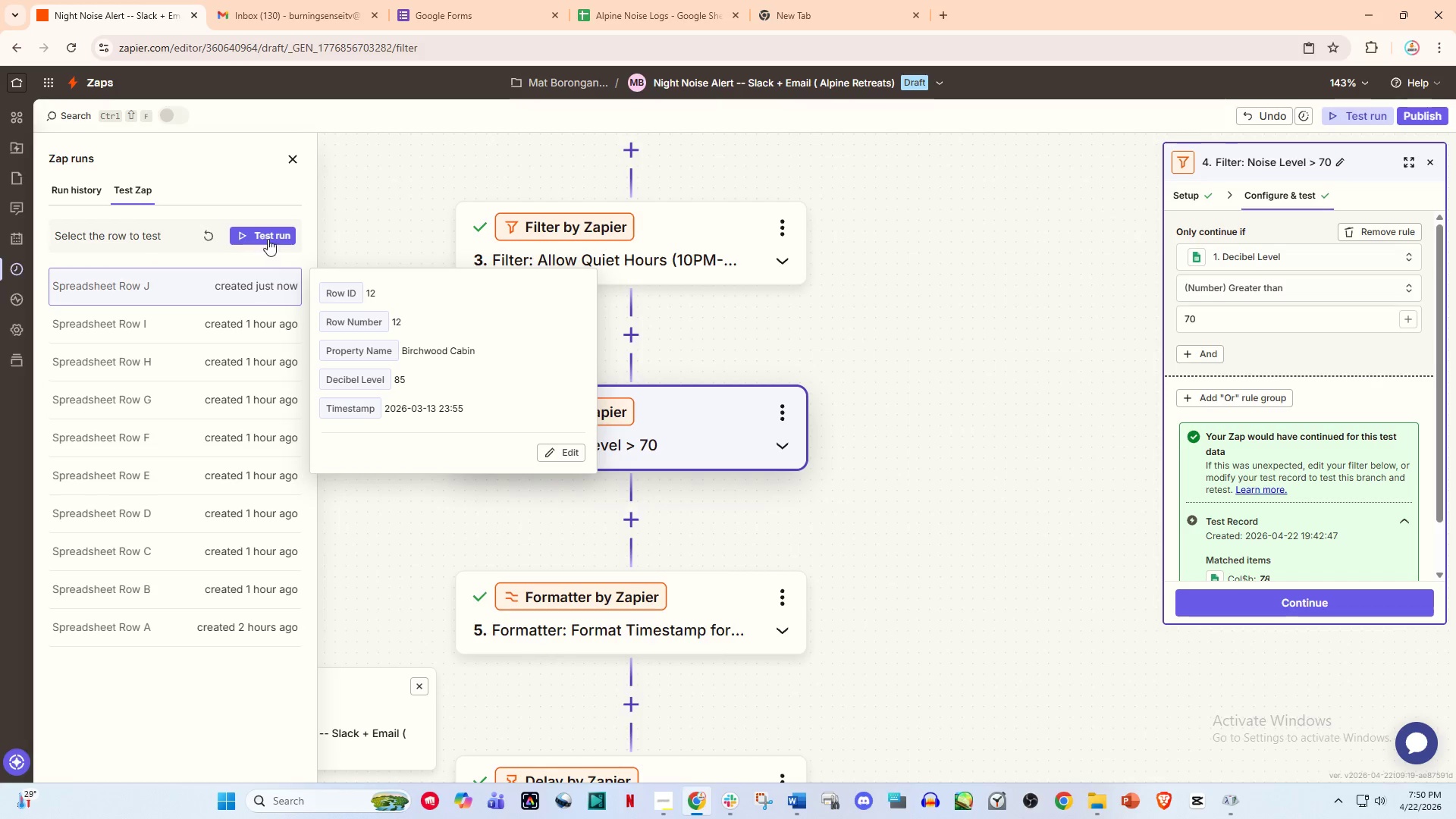 
left_click([268, 230])
 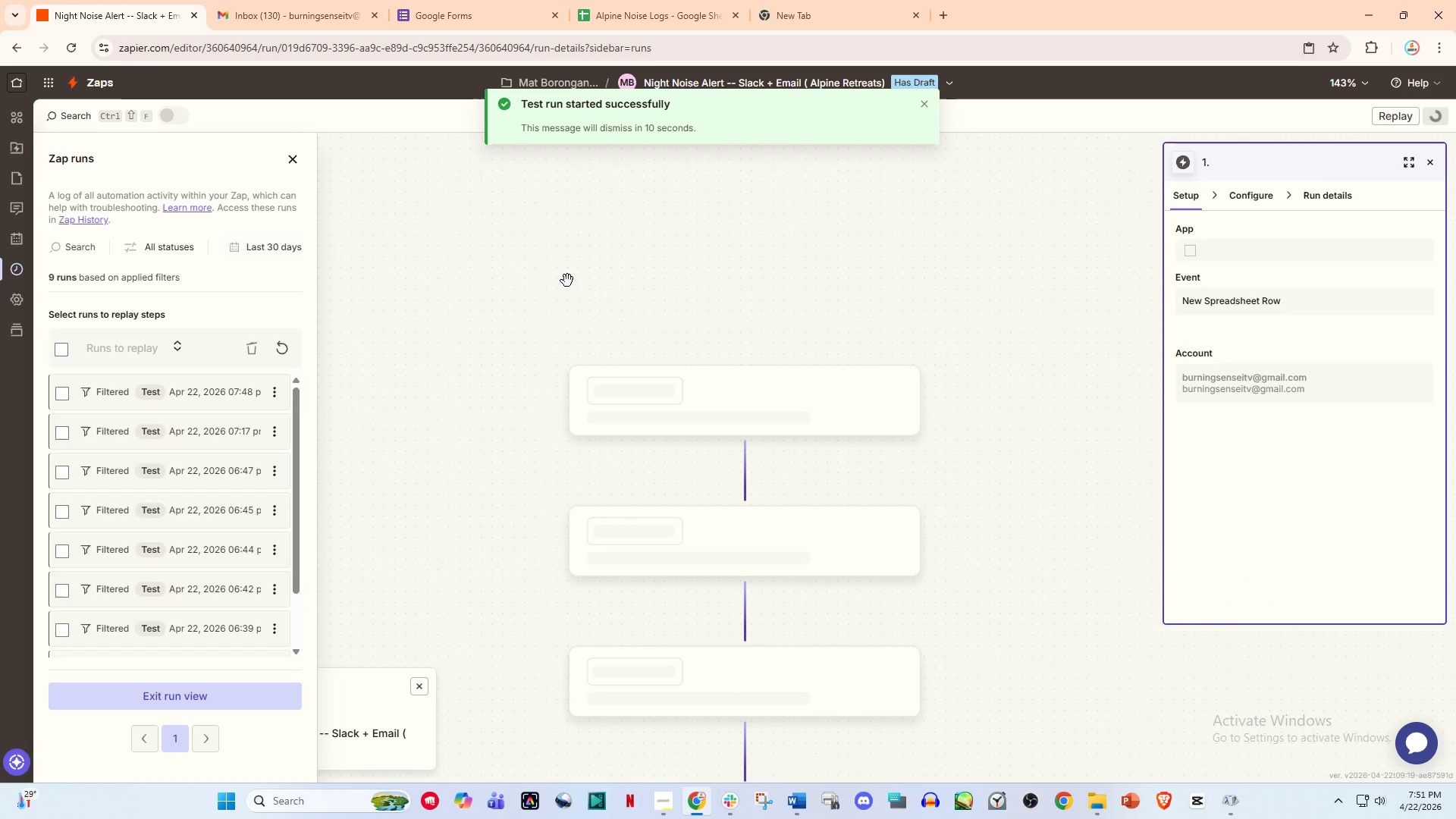 
scroll: coordinate [820, 380], scroll_direction: down, amount: 7.0
 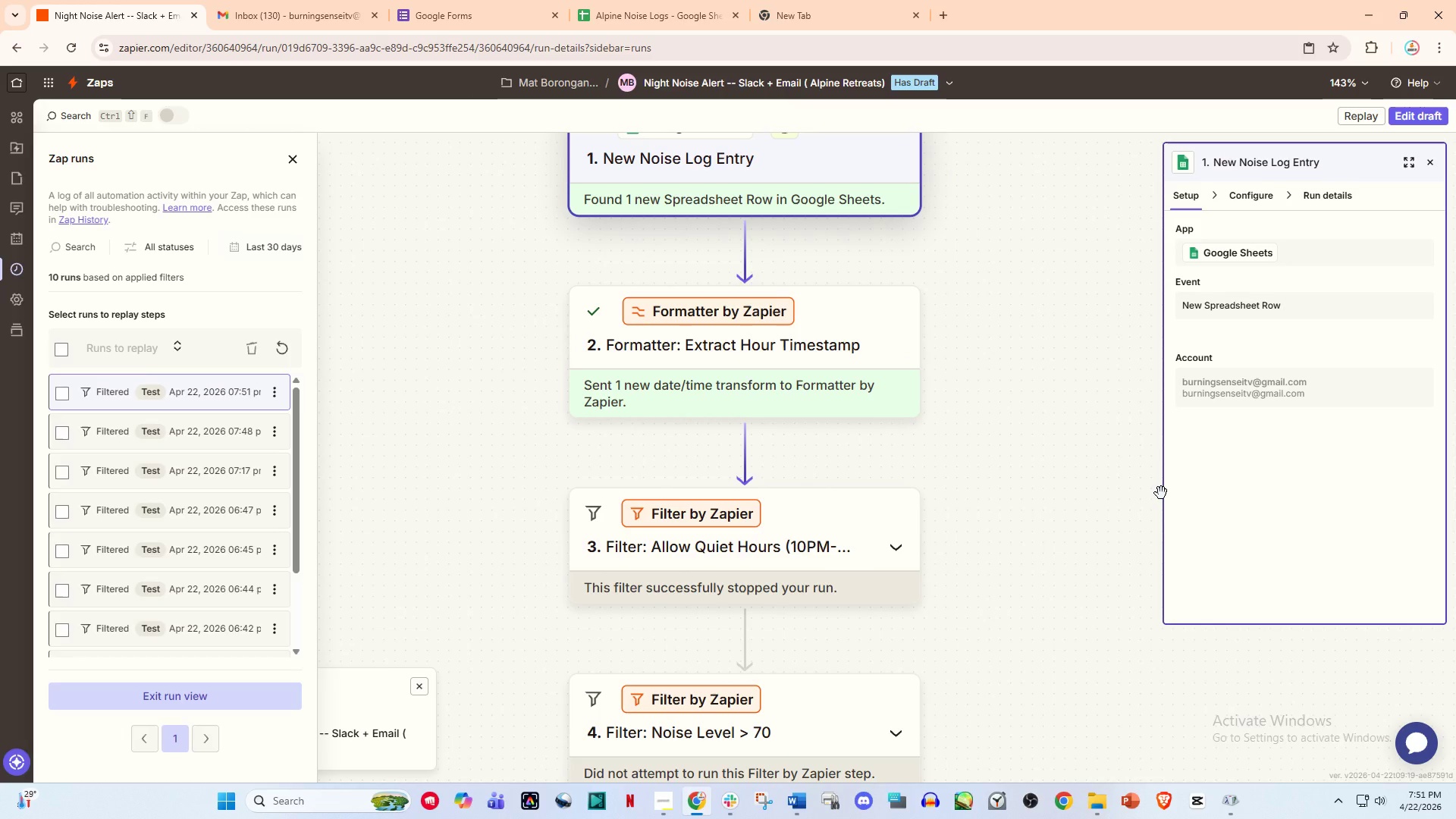 
wait(31.68)
 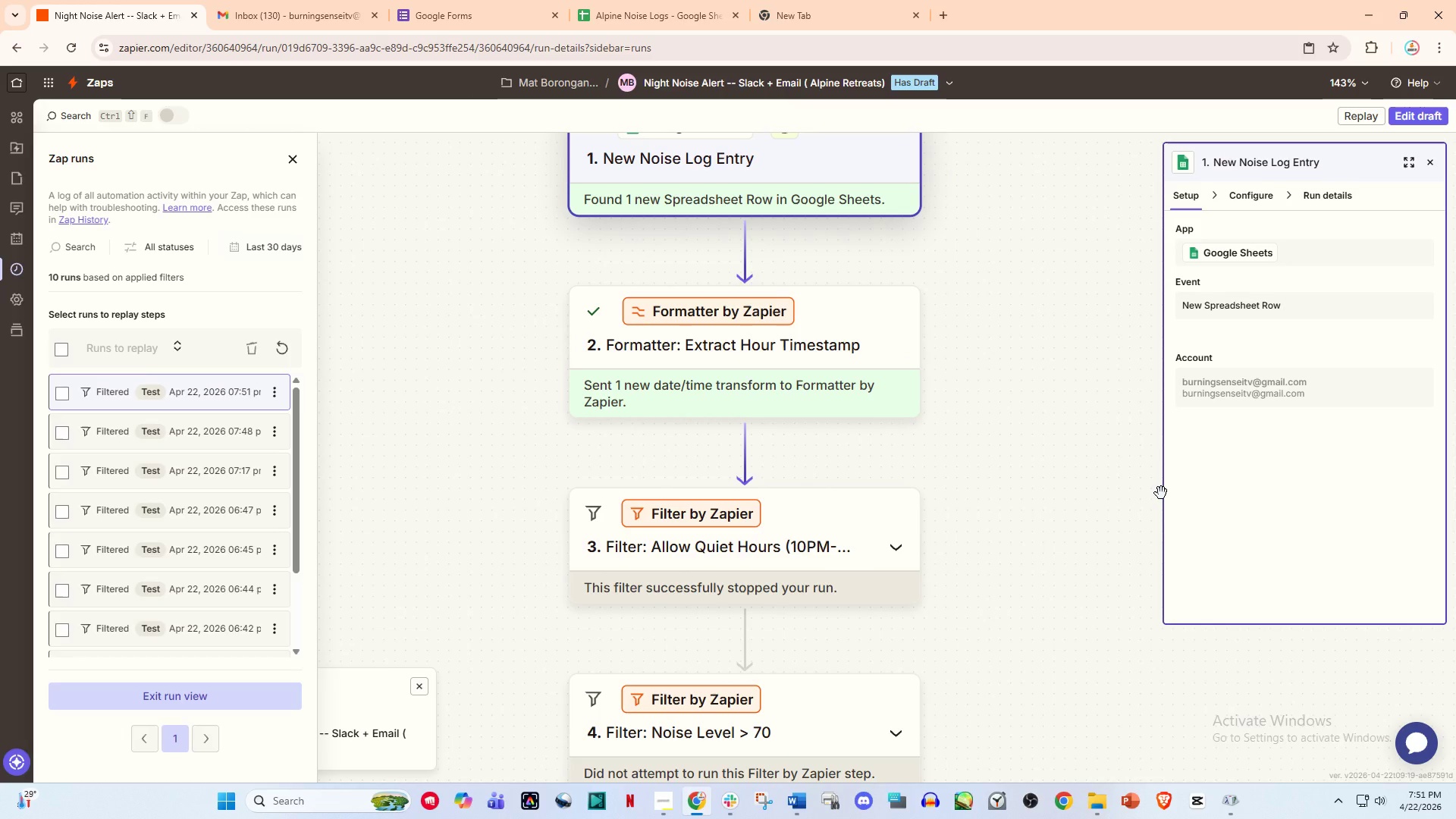 
scroll: coordinate [956, 507], scroll_direction: down, amount: 2.0
 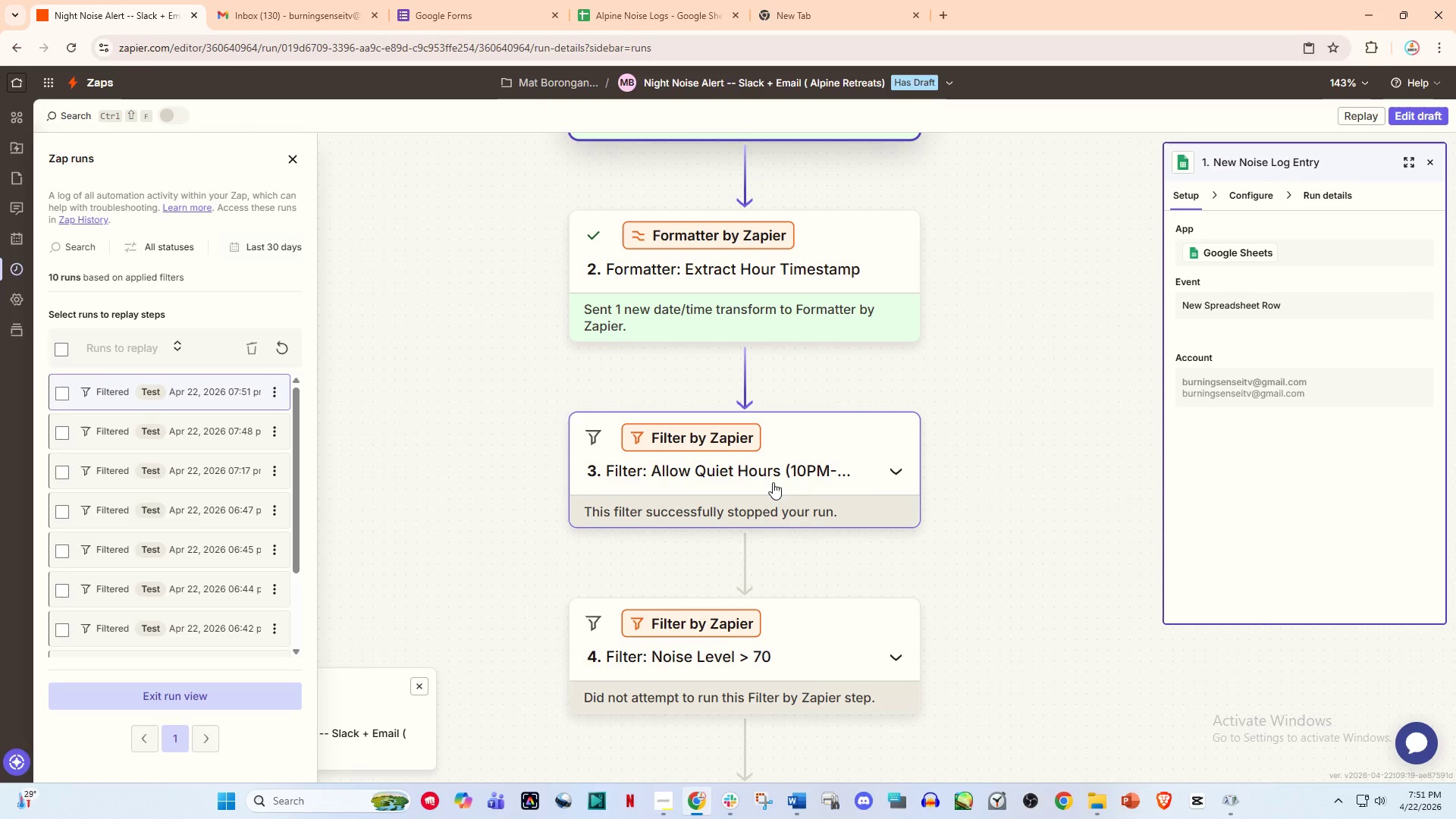 
left_click([773, 482])
 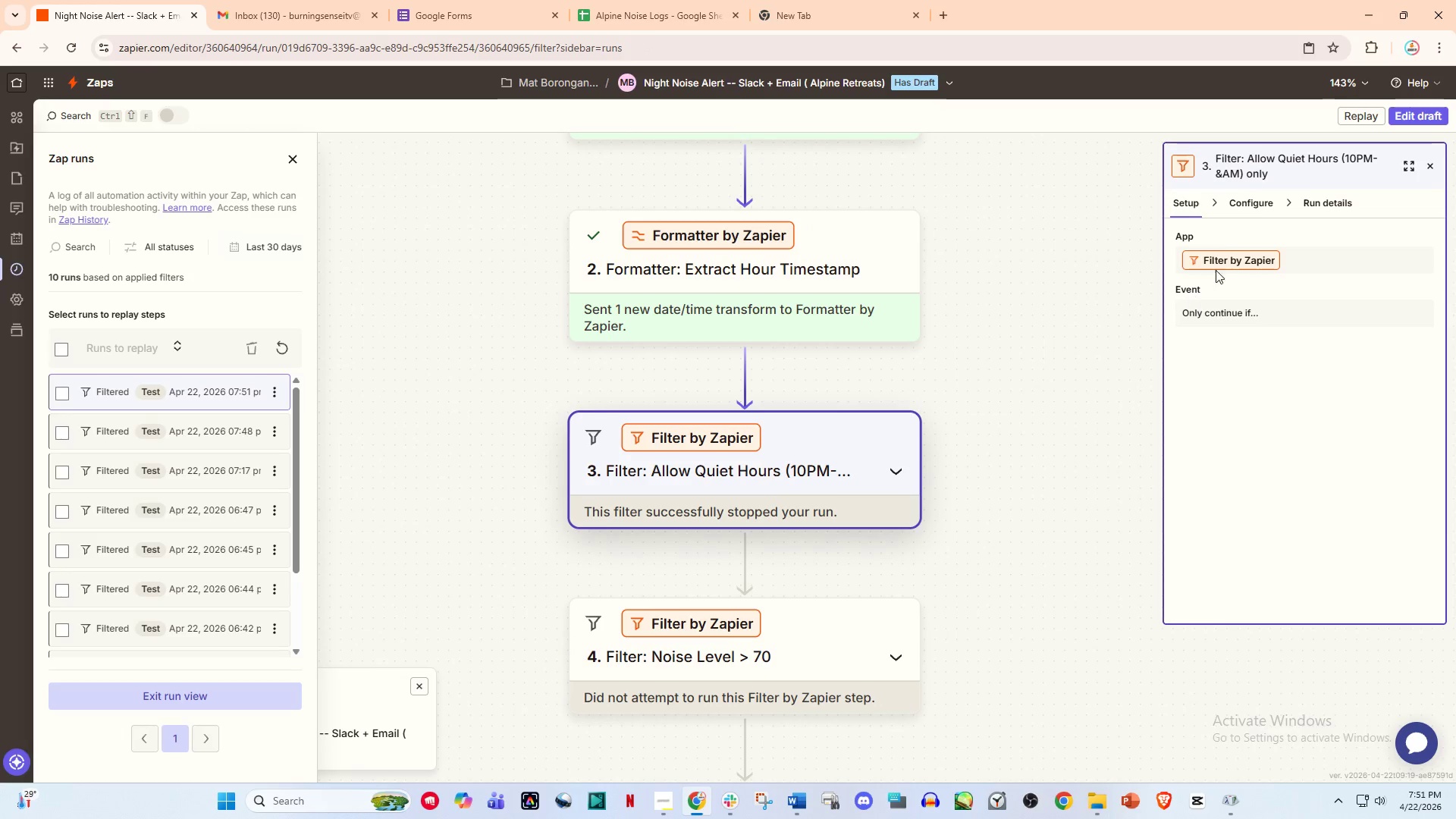 
left_click([1232, 202])
 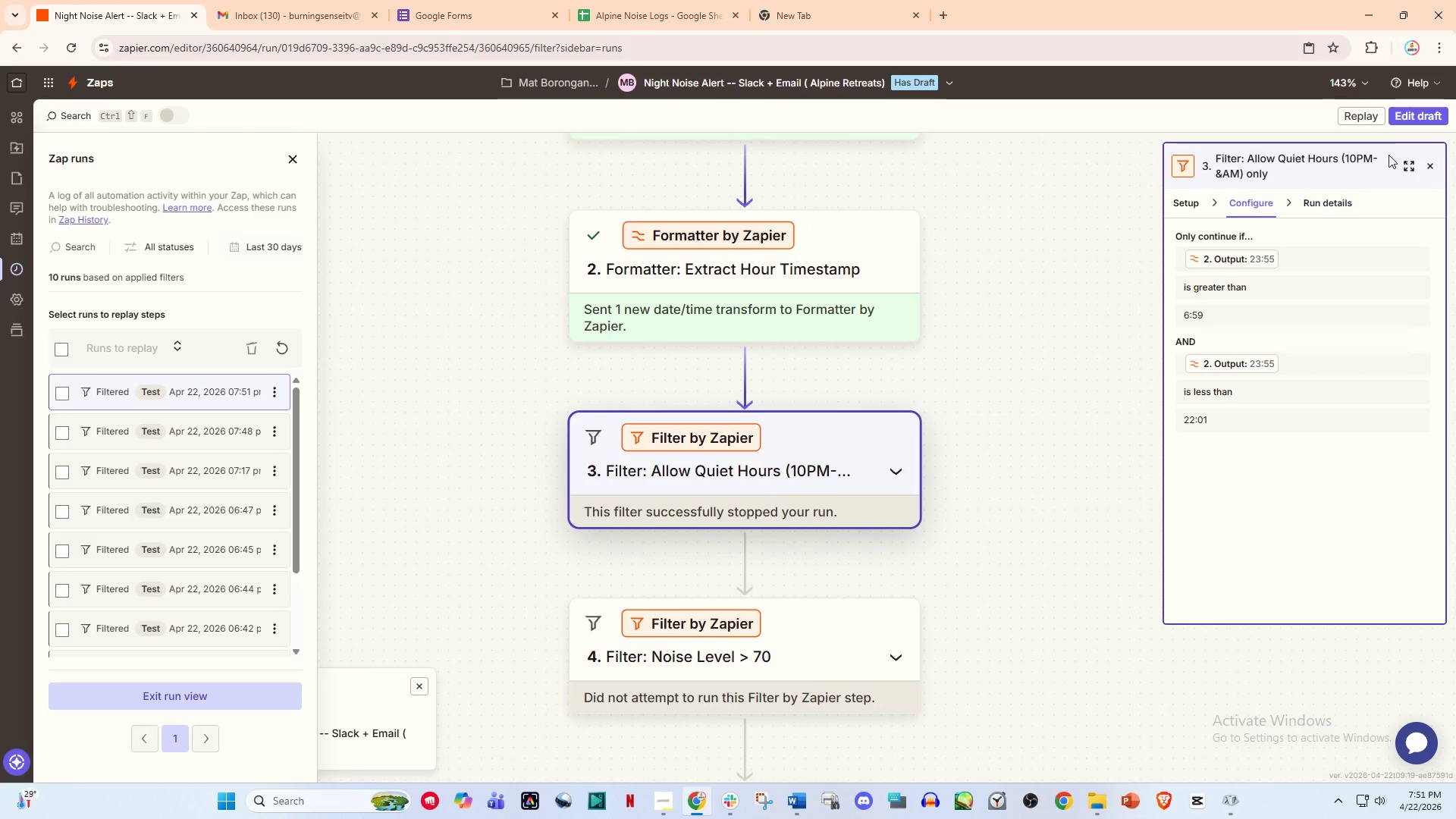 
left_click([1421, 113])
 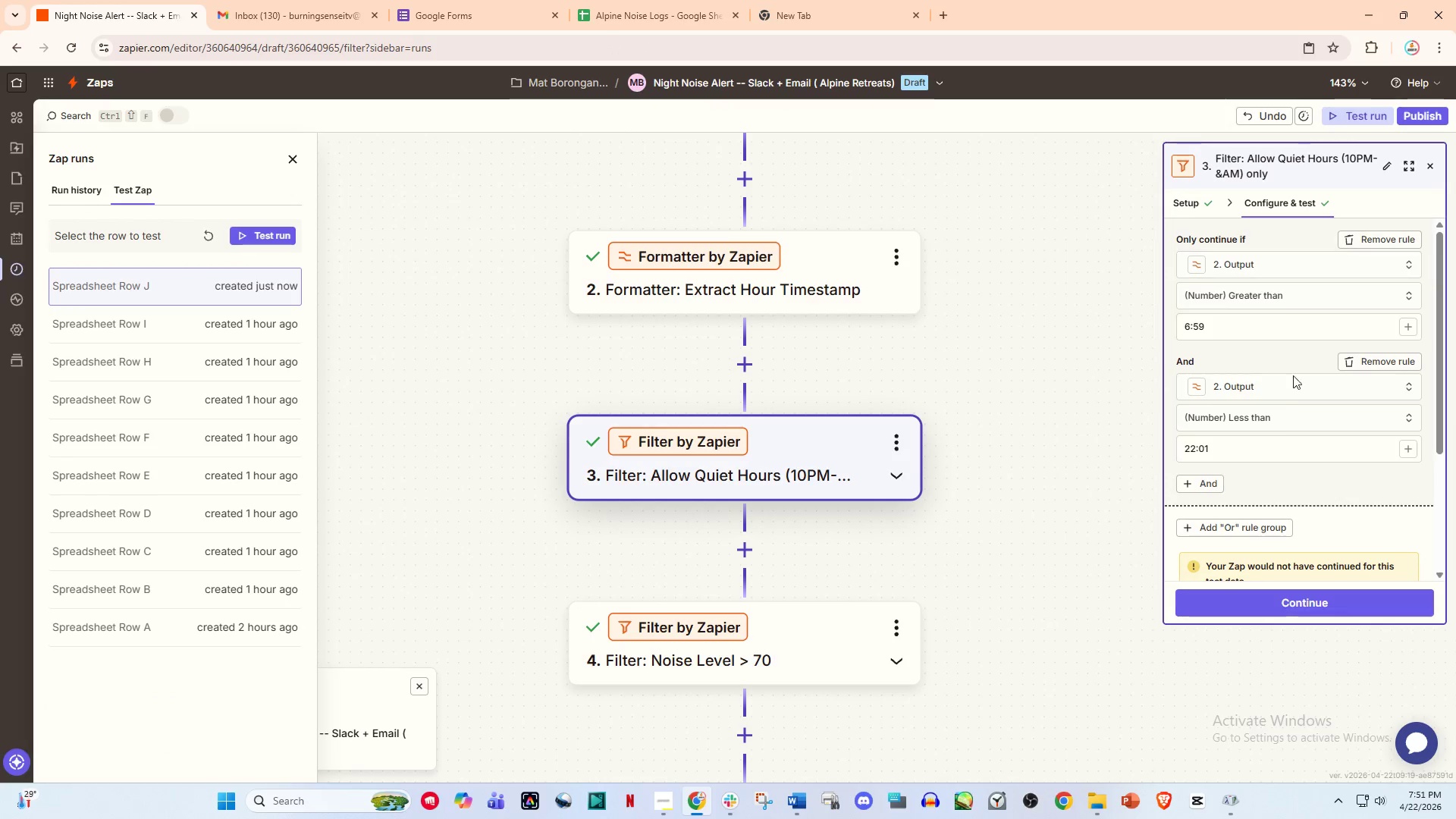 
scroll: coordinate [1244, 500], scroll_direction: down, amount: 4.0
 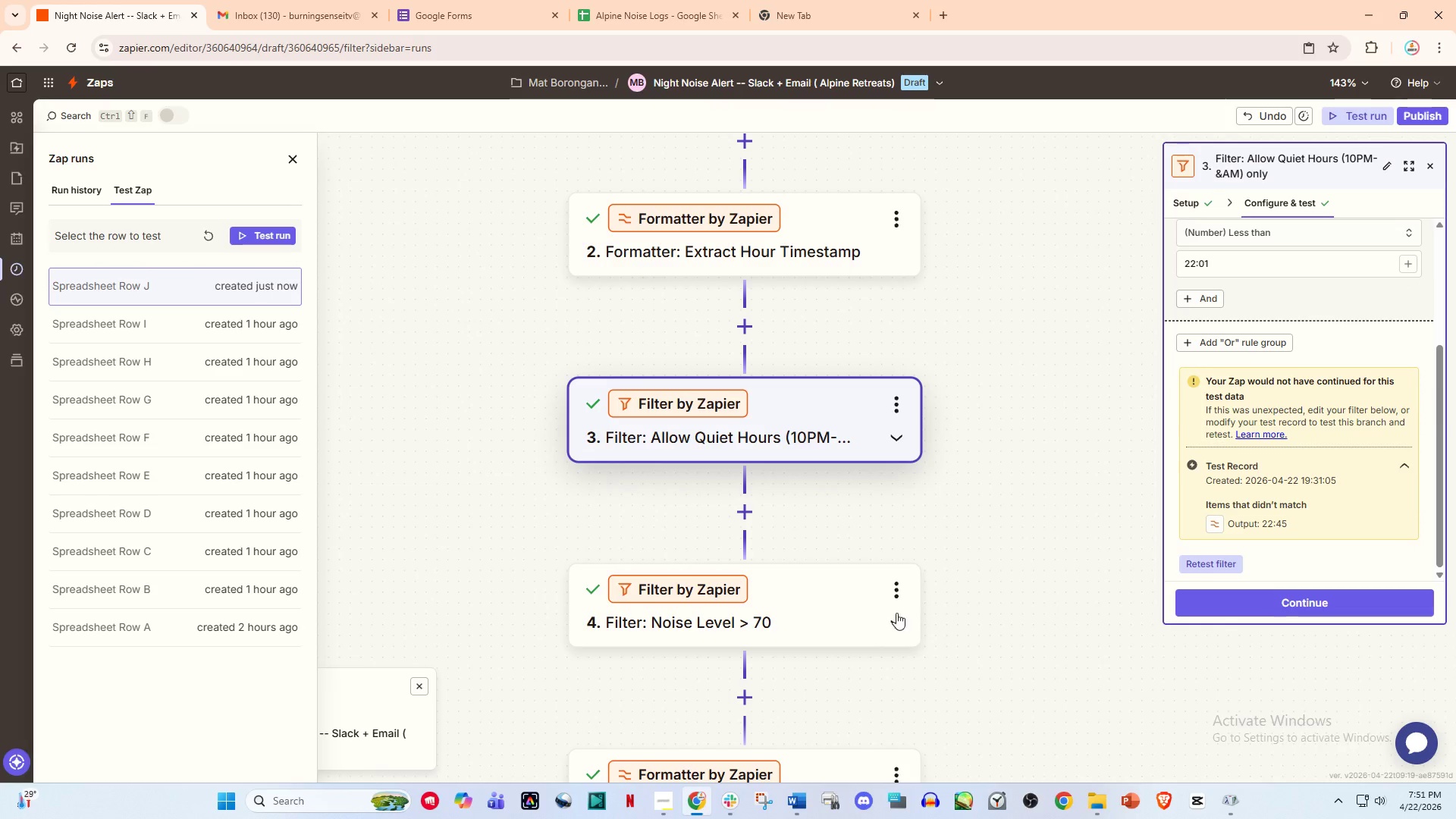 
left_click([786, 604])
 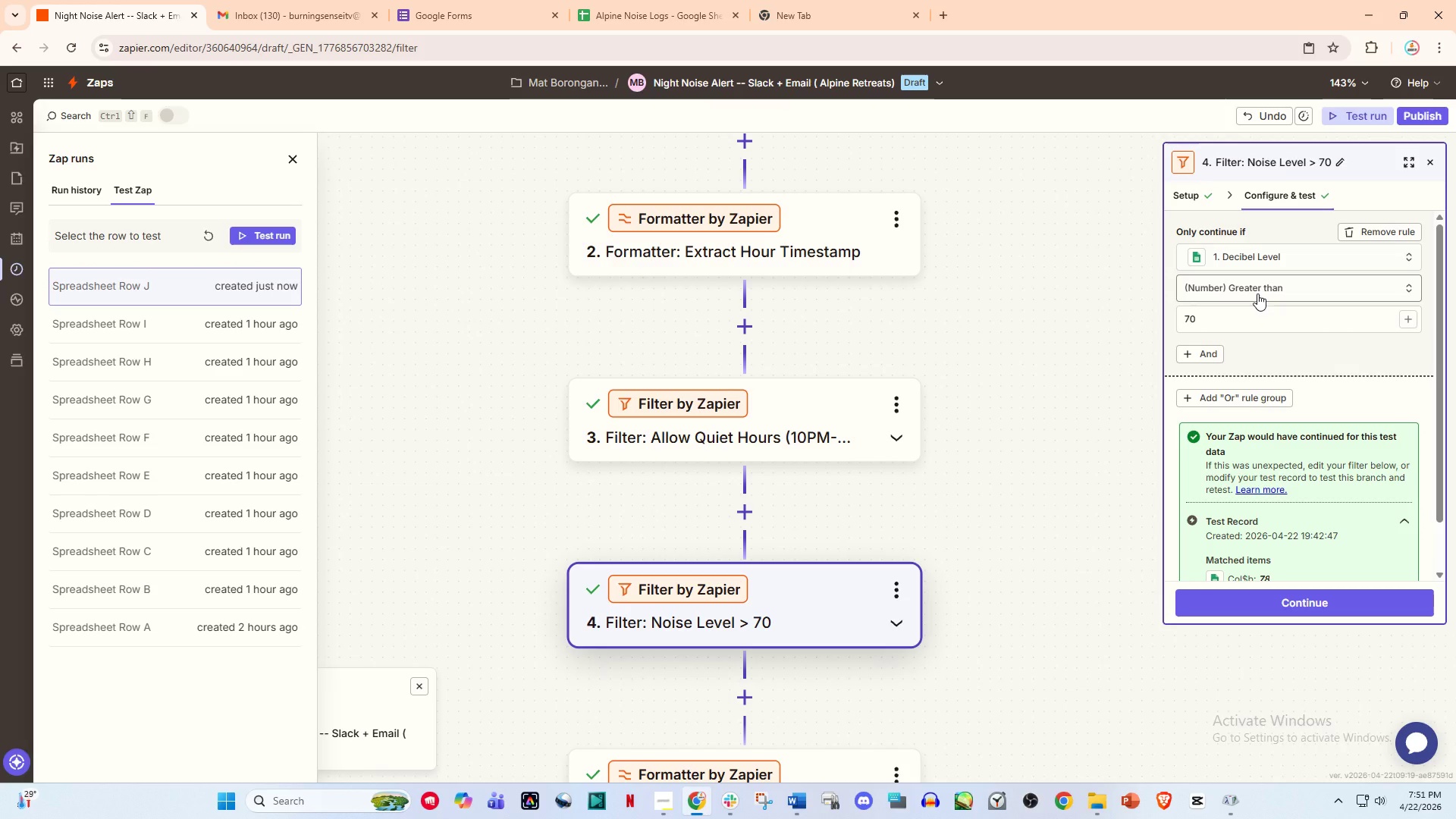 
left_click([1257, 293])
 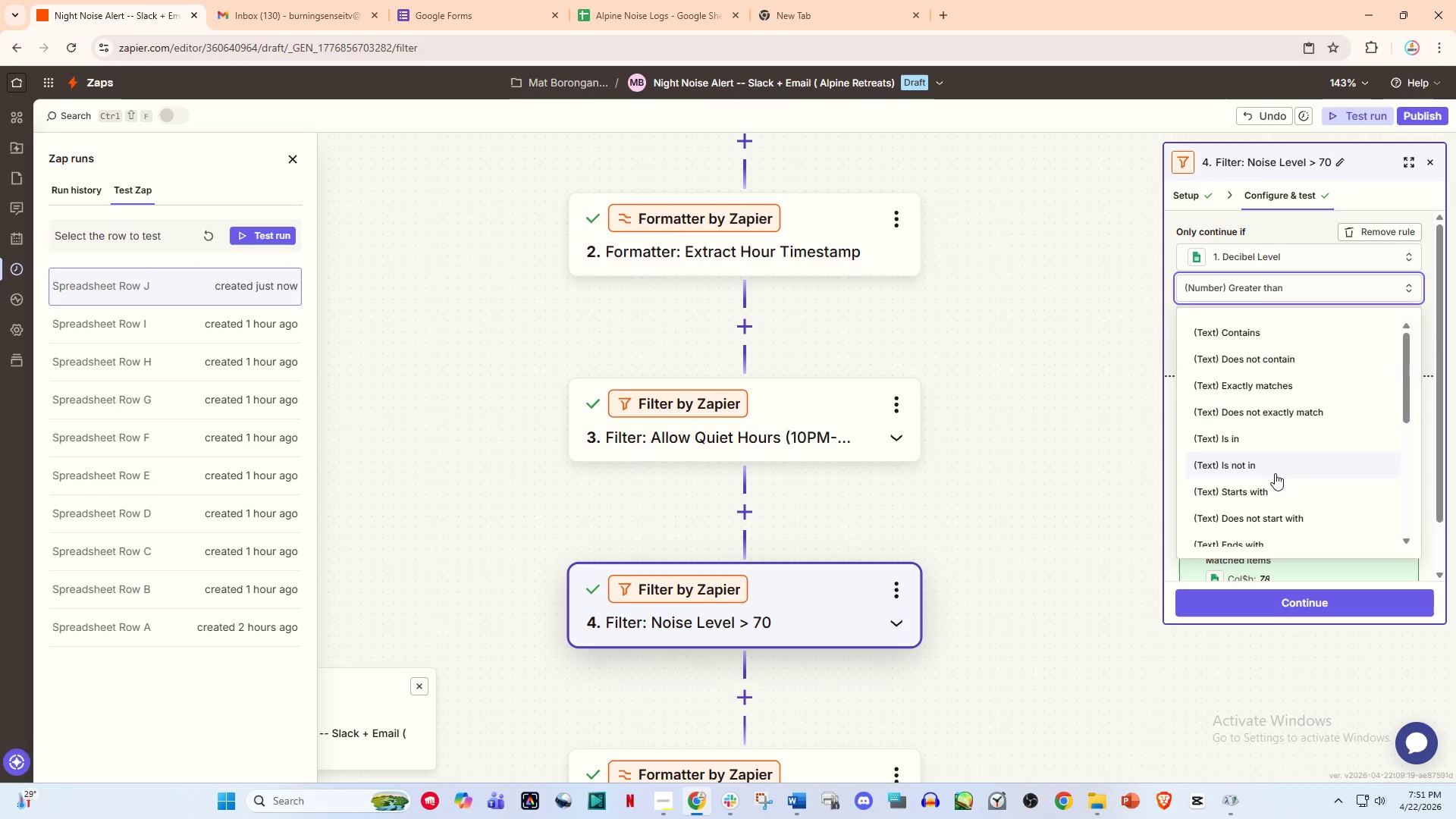 
scroll: coordinate [1278, 513], scroll_direction: down, amount: 2.0
 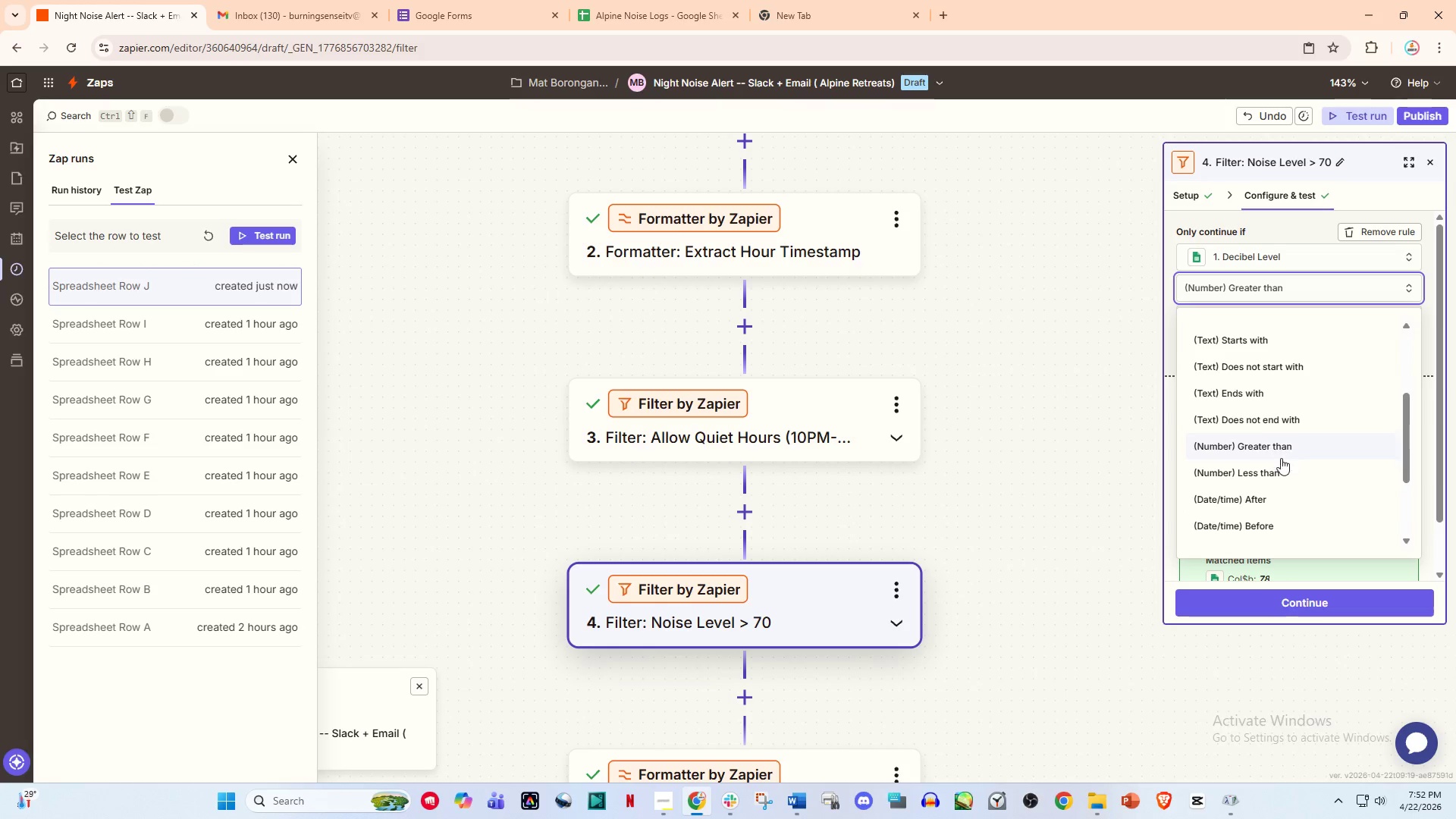 
left_click([1276, 474])
 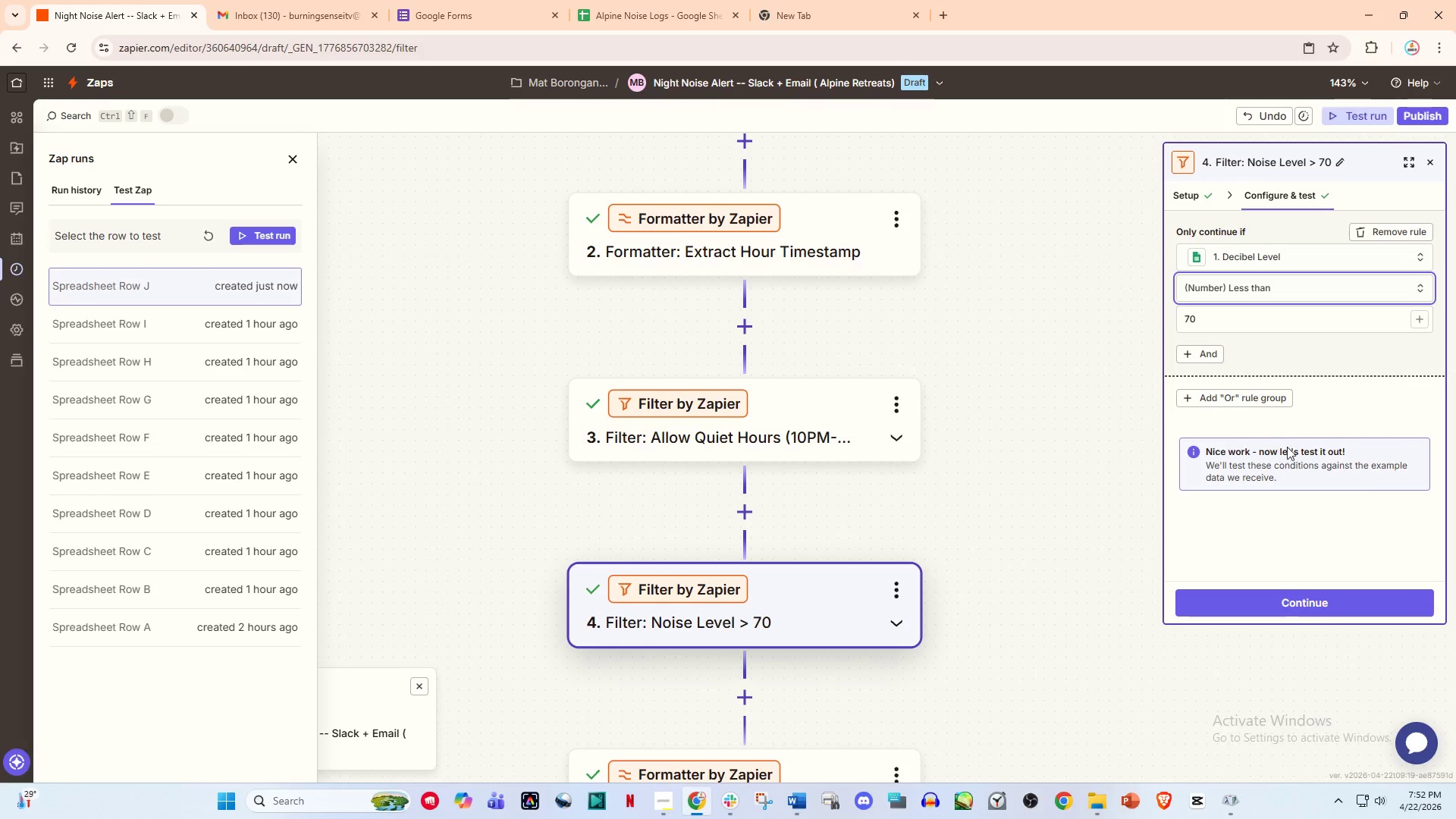 
wait(8.72)
 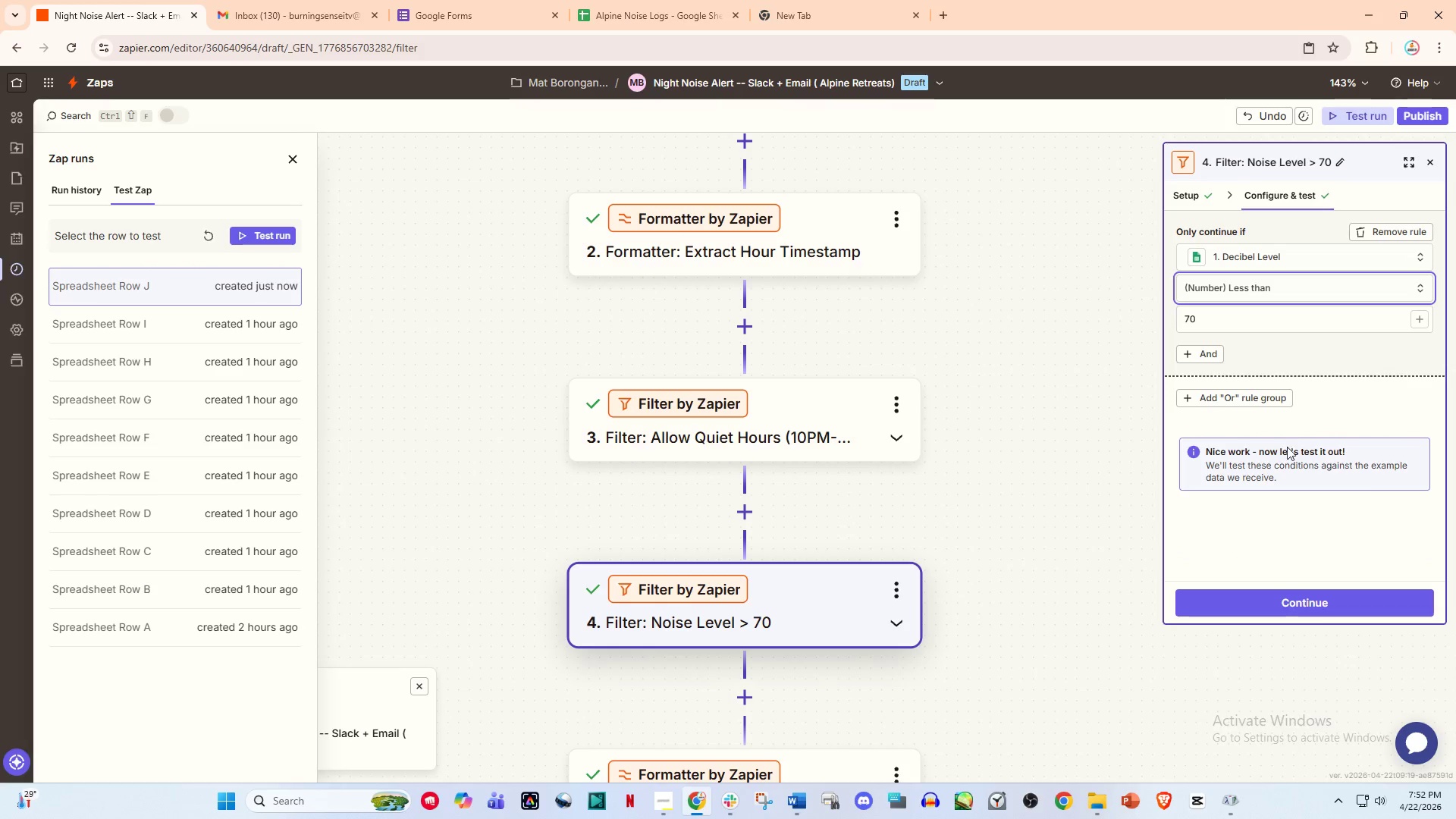 
left_click([262, 237])
 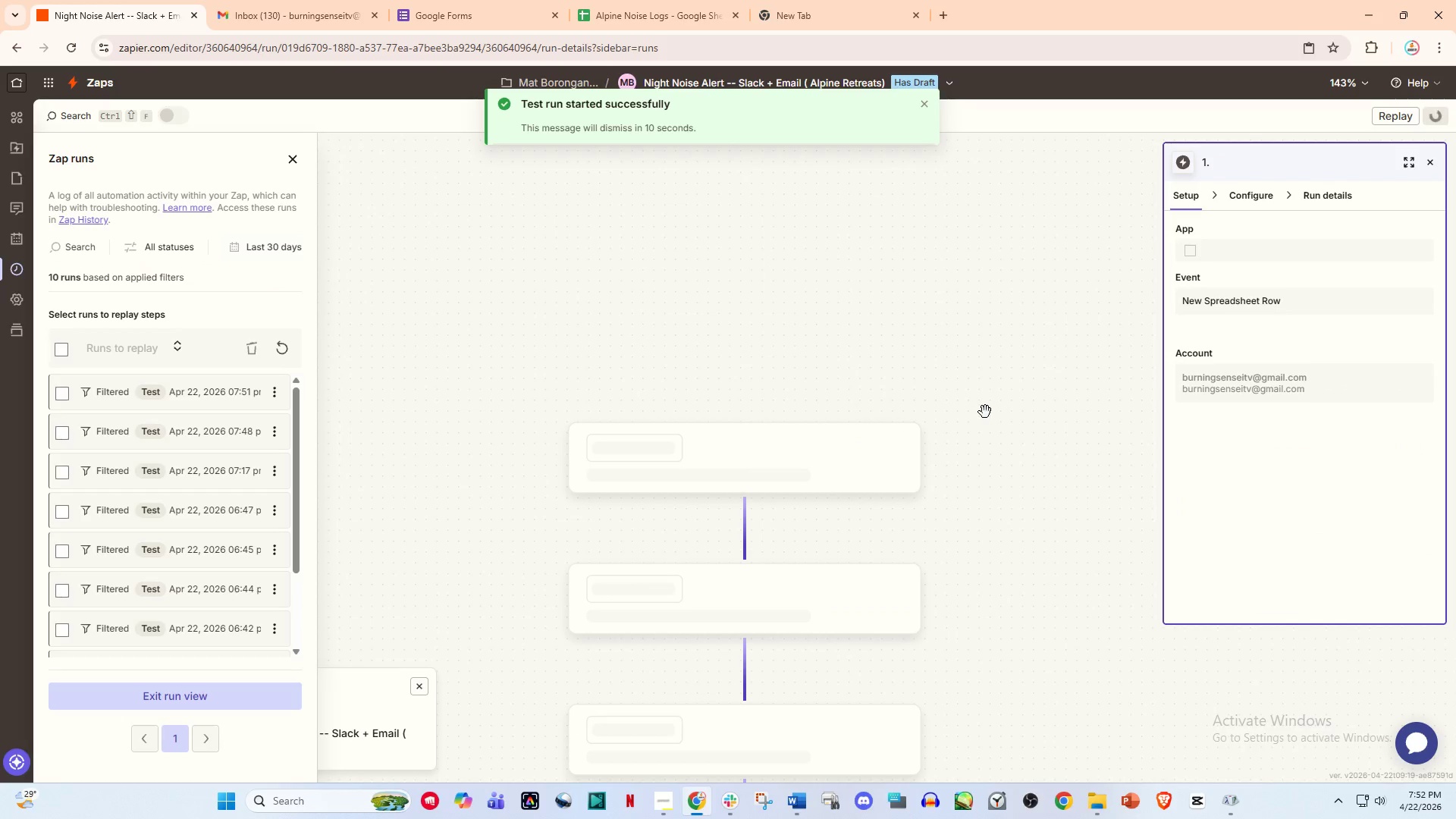 
scroll: coordinate [960, 396], scroll_direction: down, amount: 11.0
 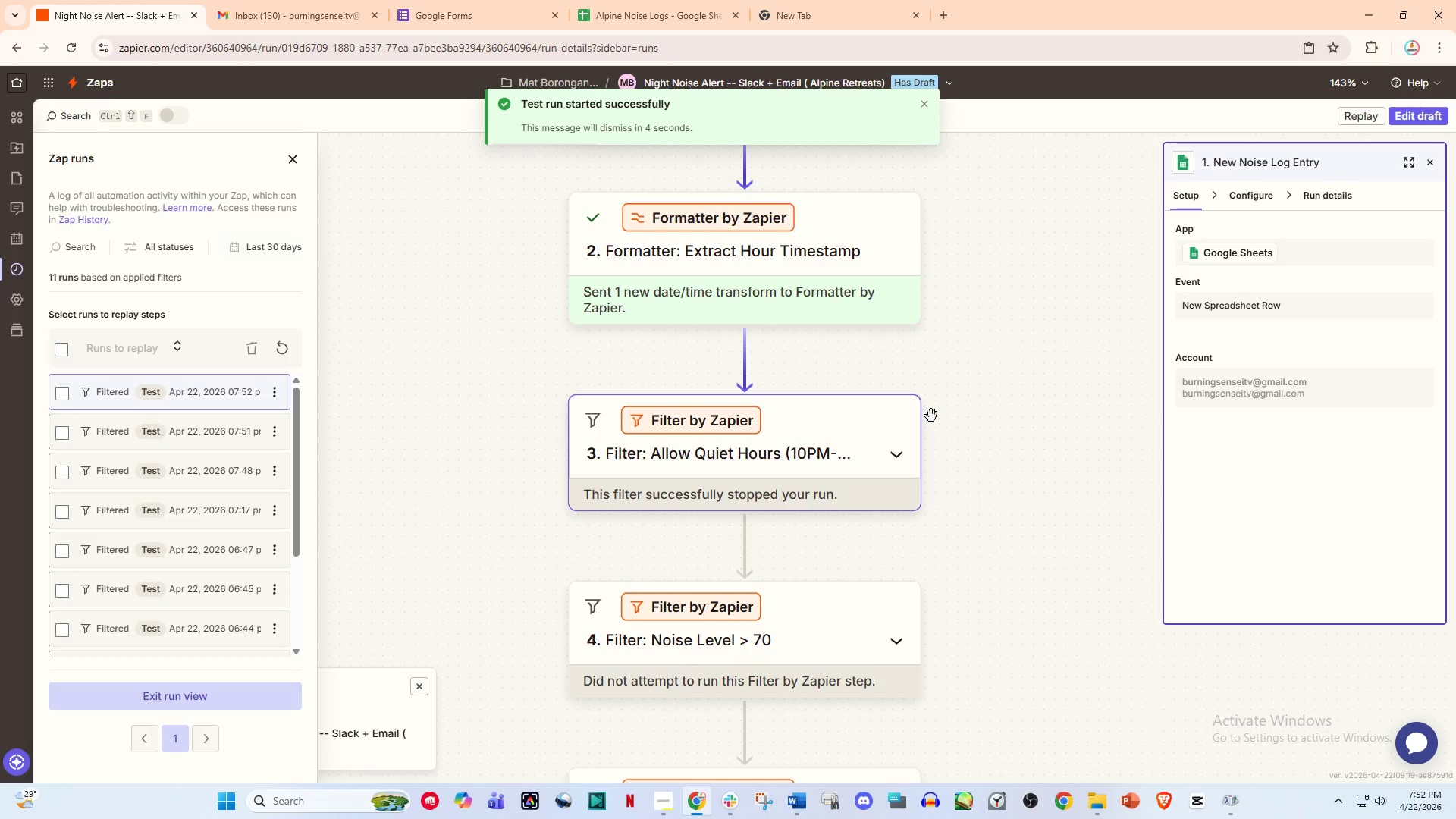 
left_click([799, 447])
 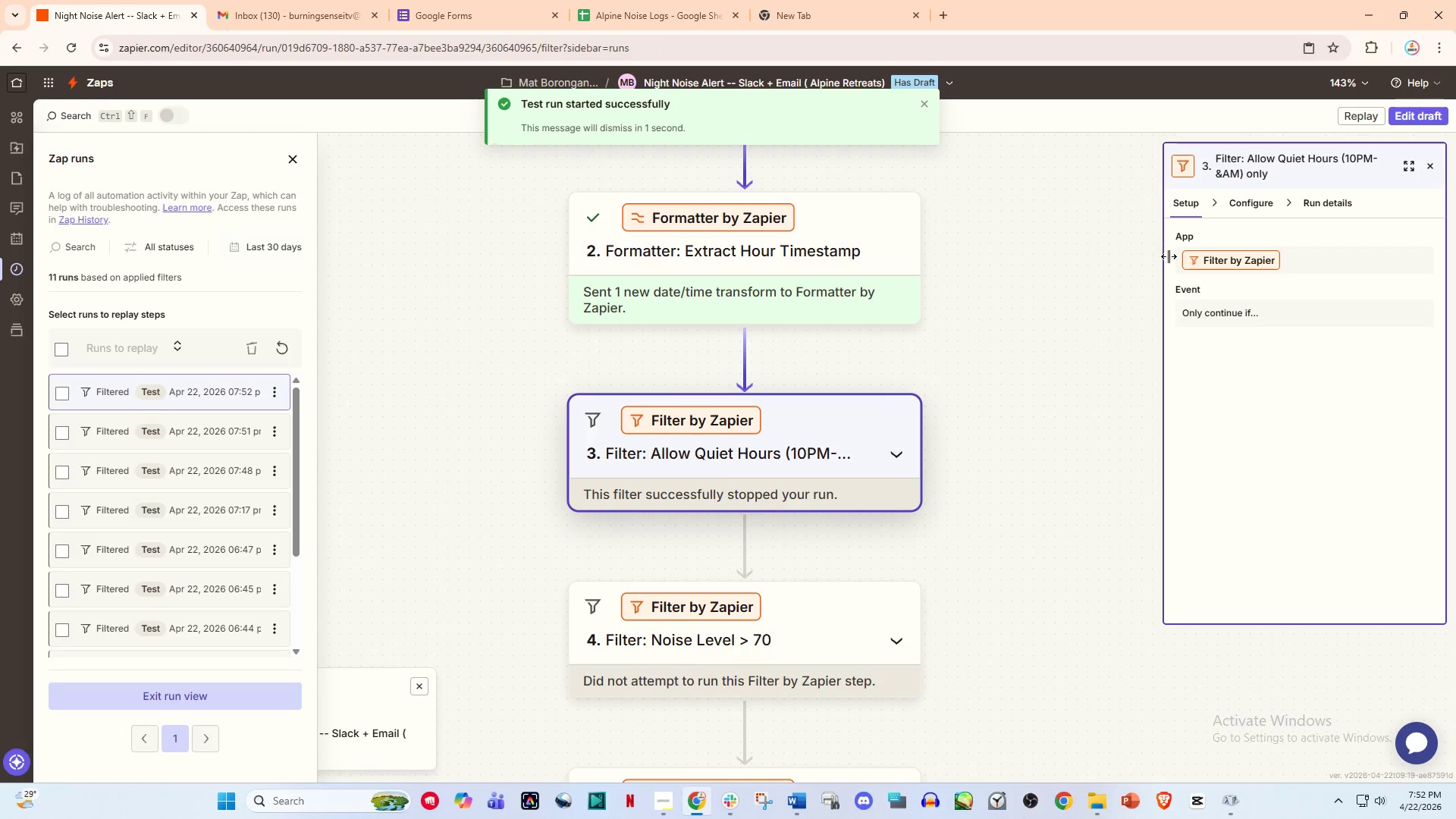 
left_click([1244, 209])
 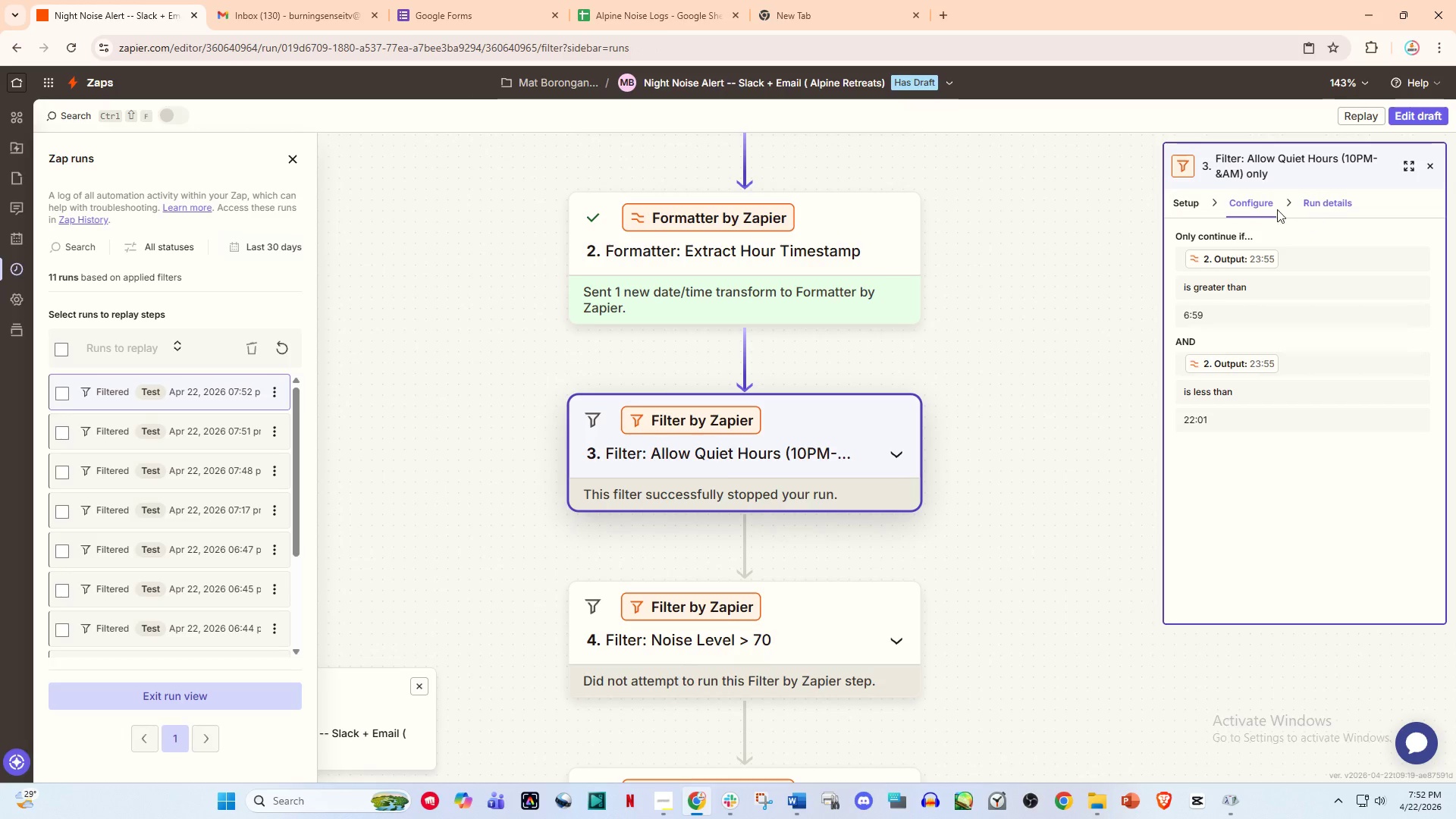 
left_click([1186, 209])
 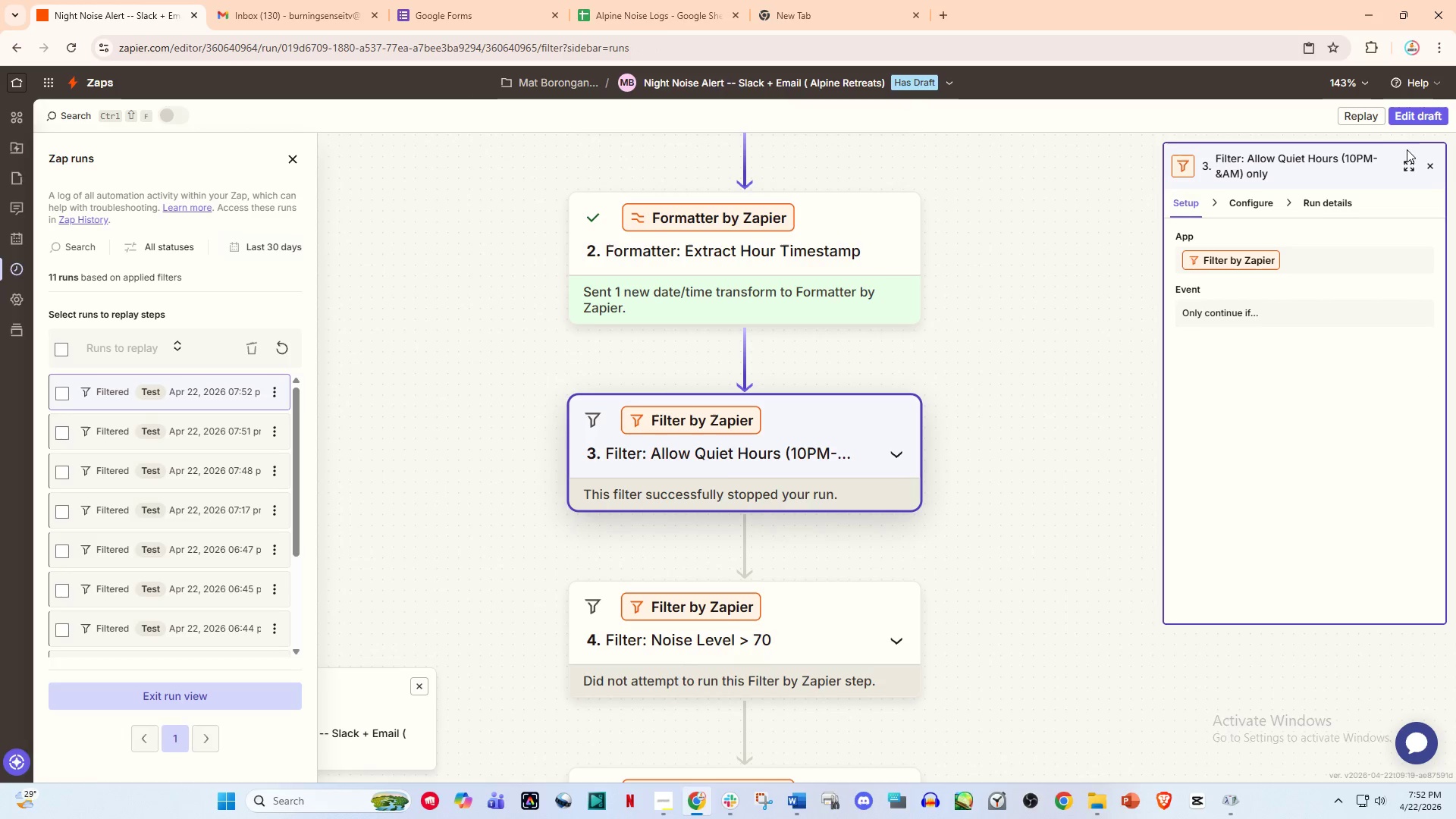 
left_click([1416, 113])
 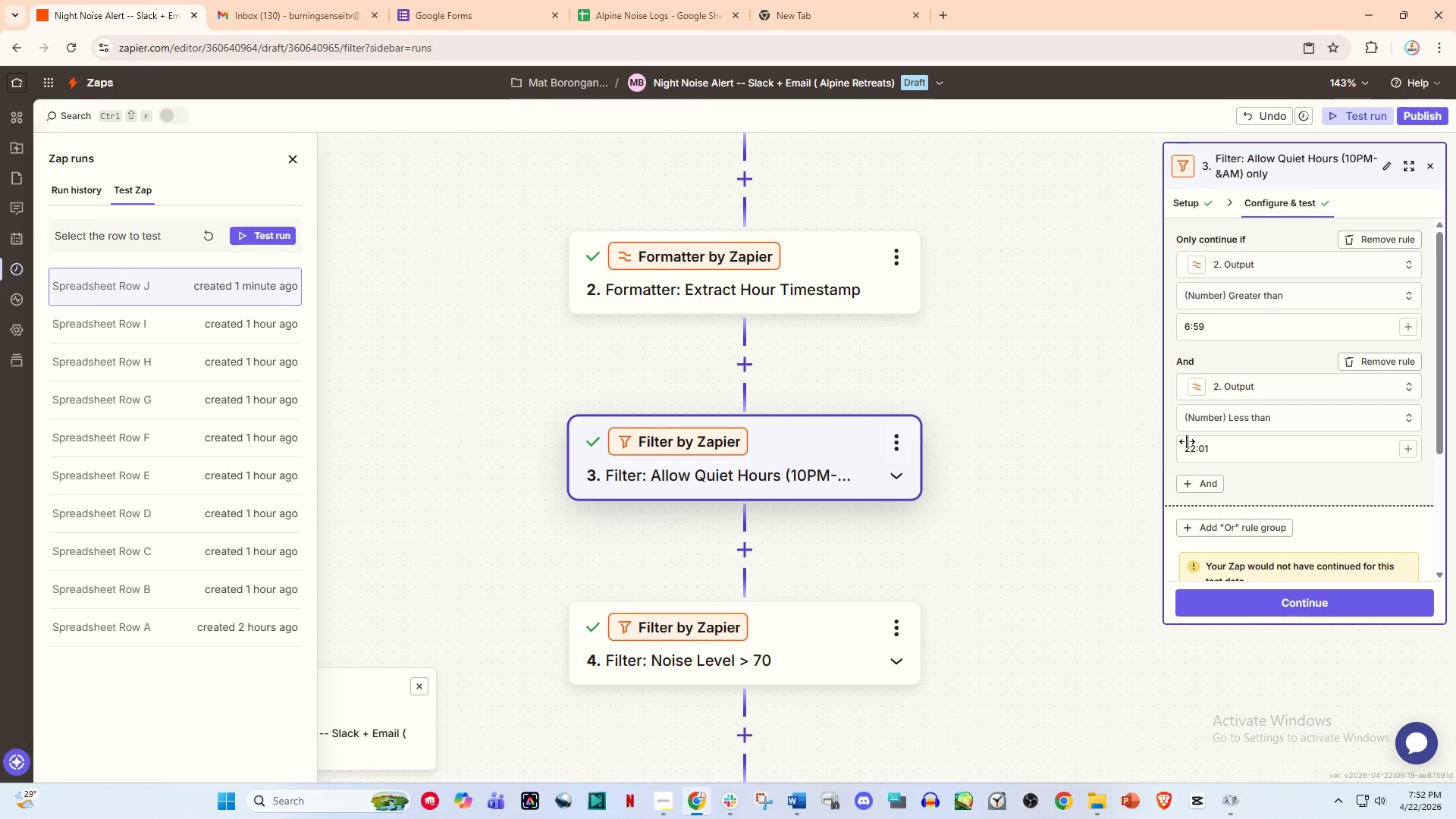 
scroll: coordinate [1268, 455], scroll_direction: down, amount: 1.0
 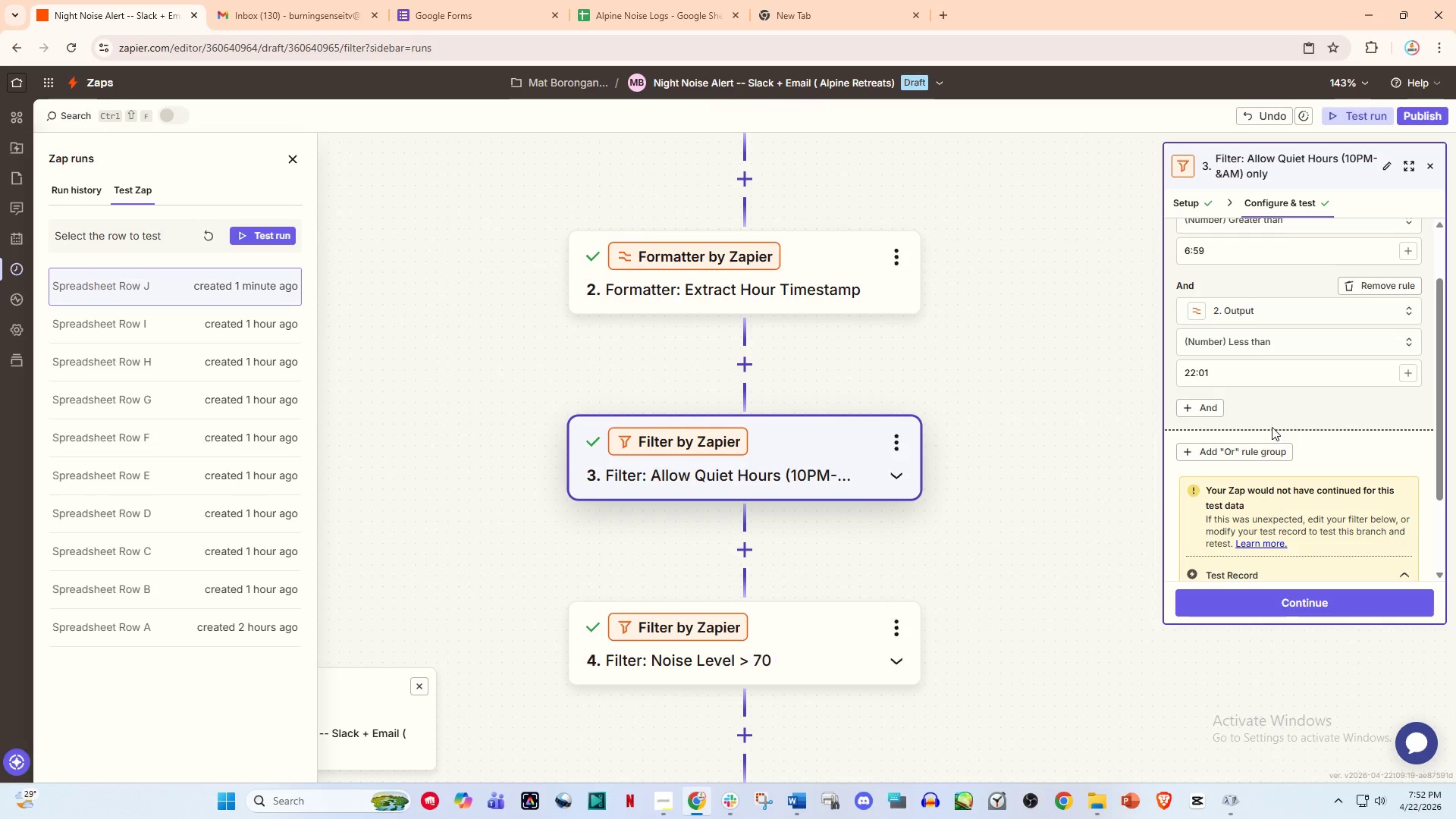 
scroll: coordinate [1272, 420], scroll_direction: up, amount: 1.0
 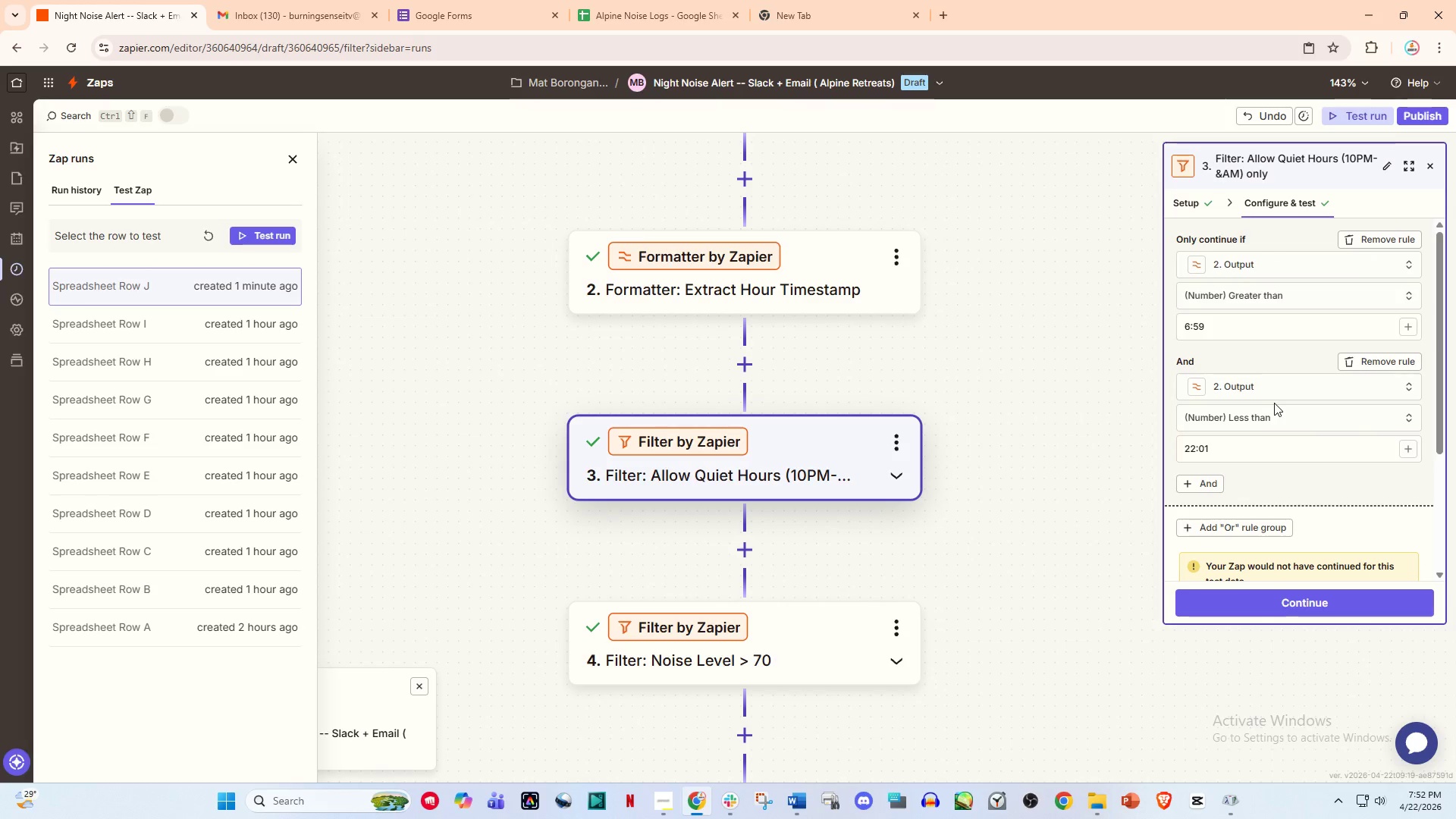 
scroll: coordinate [808, 503], scroll_direction: down, amount: 6.0
 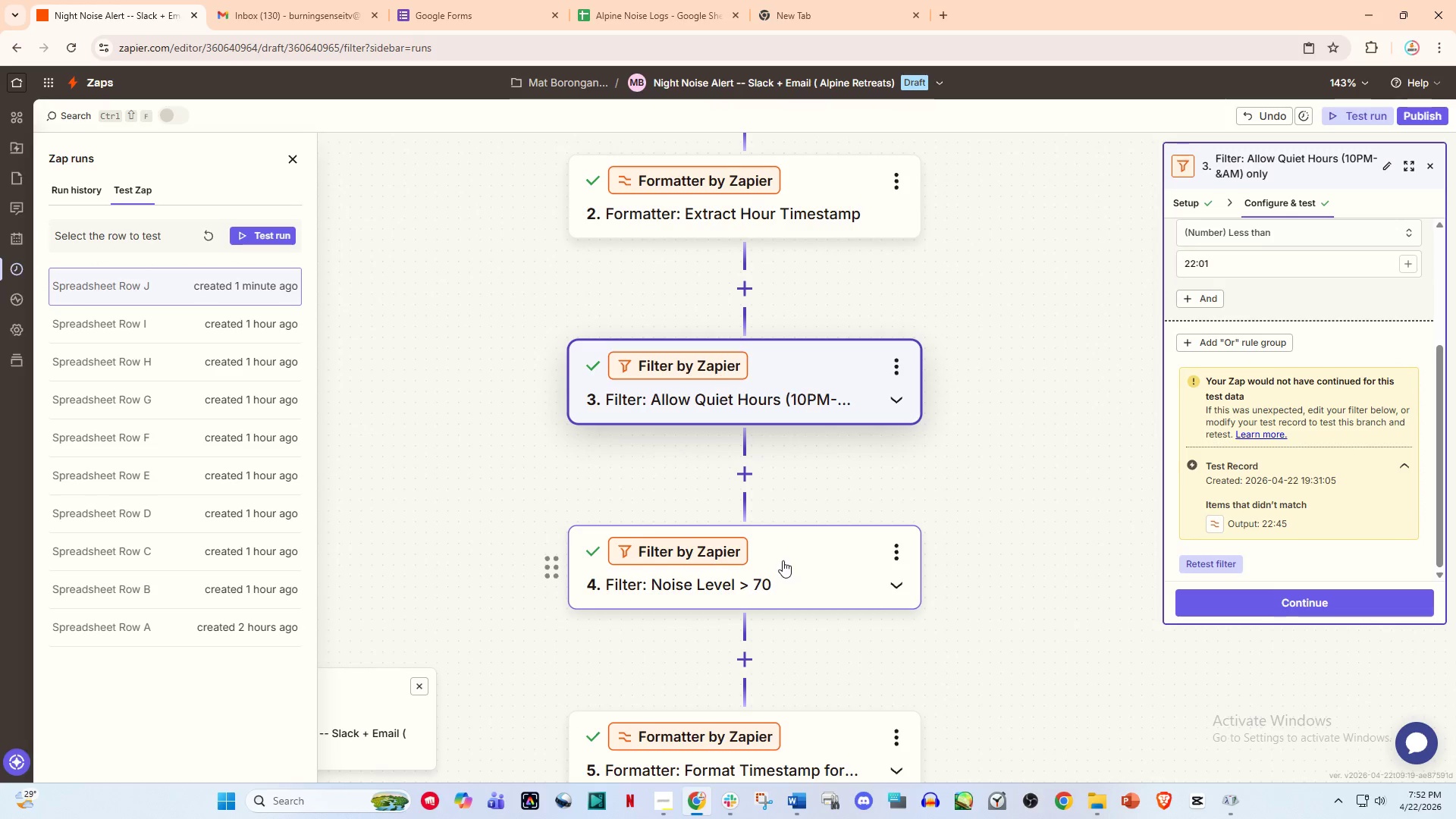 
left_click([783, 560])
 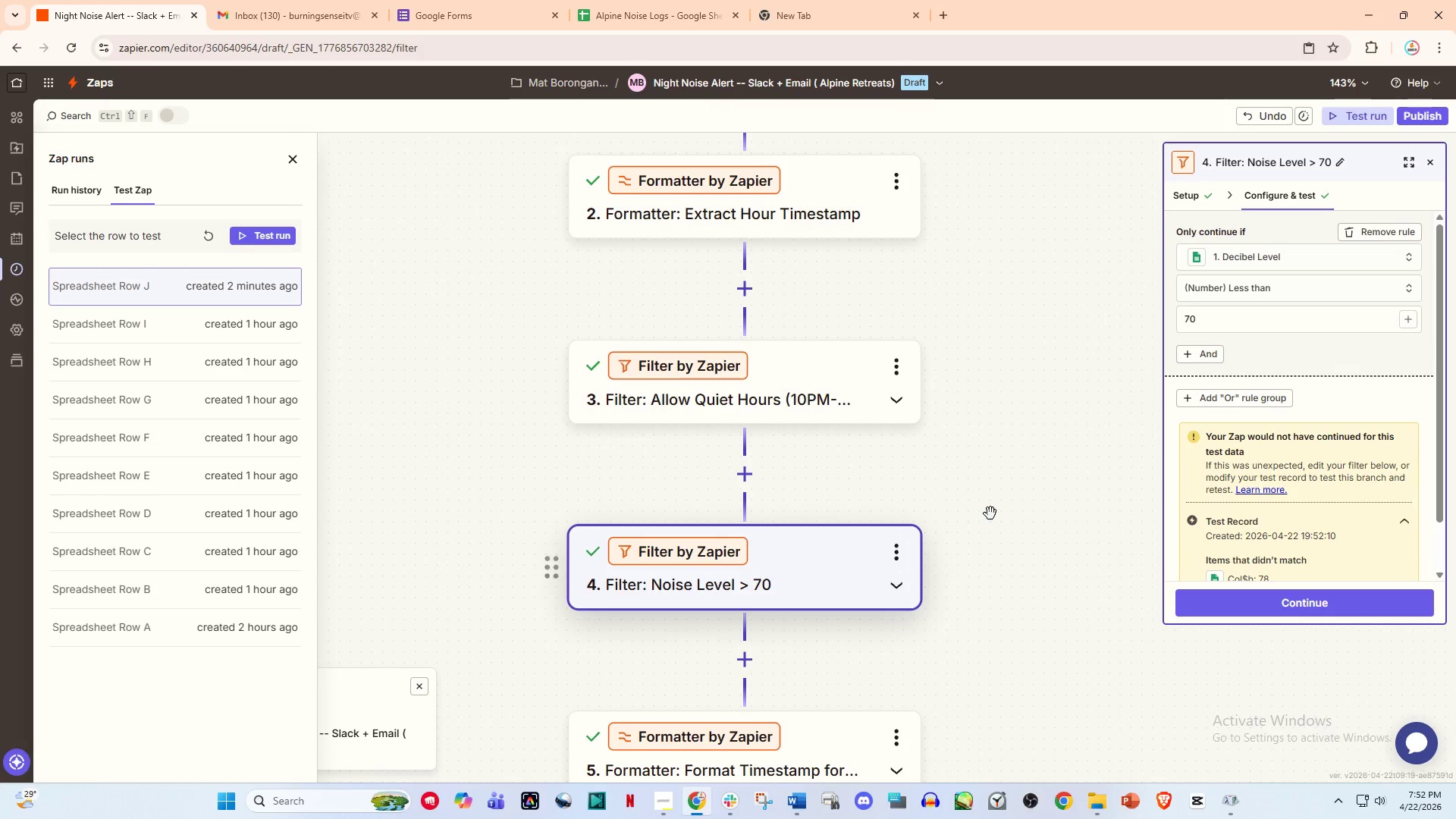 
scroll: coordinate [1018, 510], scroll_direction: down, amount: 23.0
 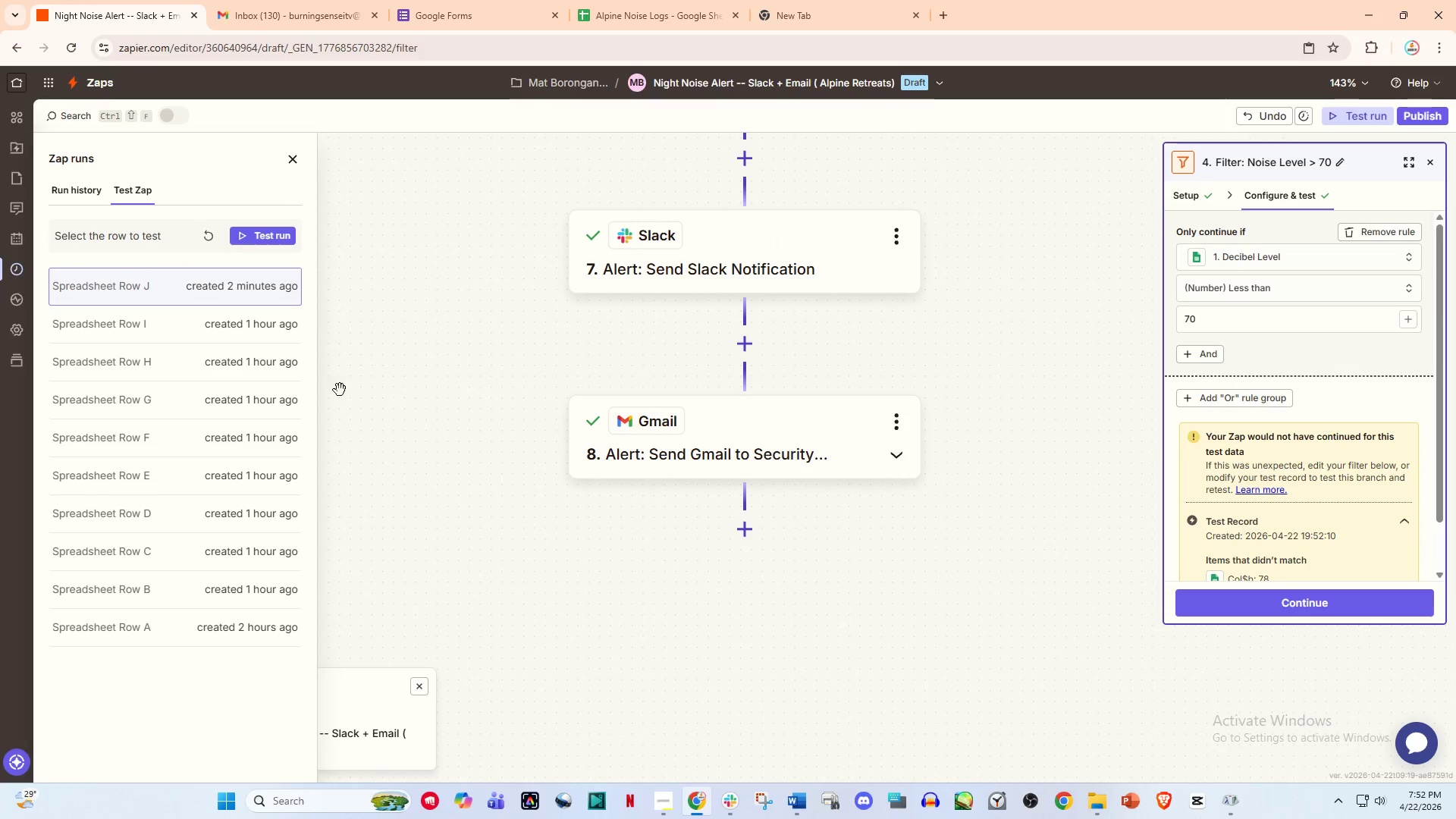 
scroll: coordinate [168, 389], scroll_direction: up, amount: 3.0
 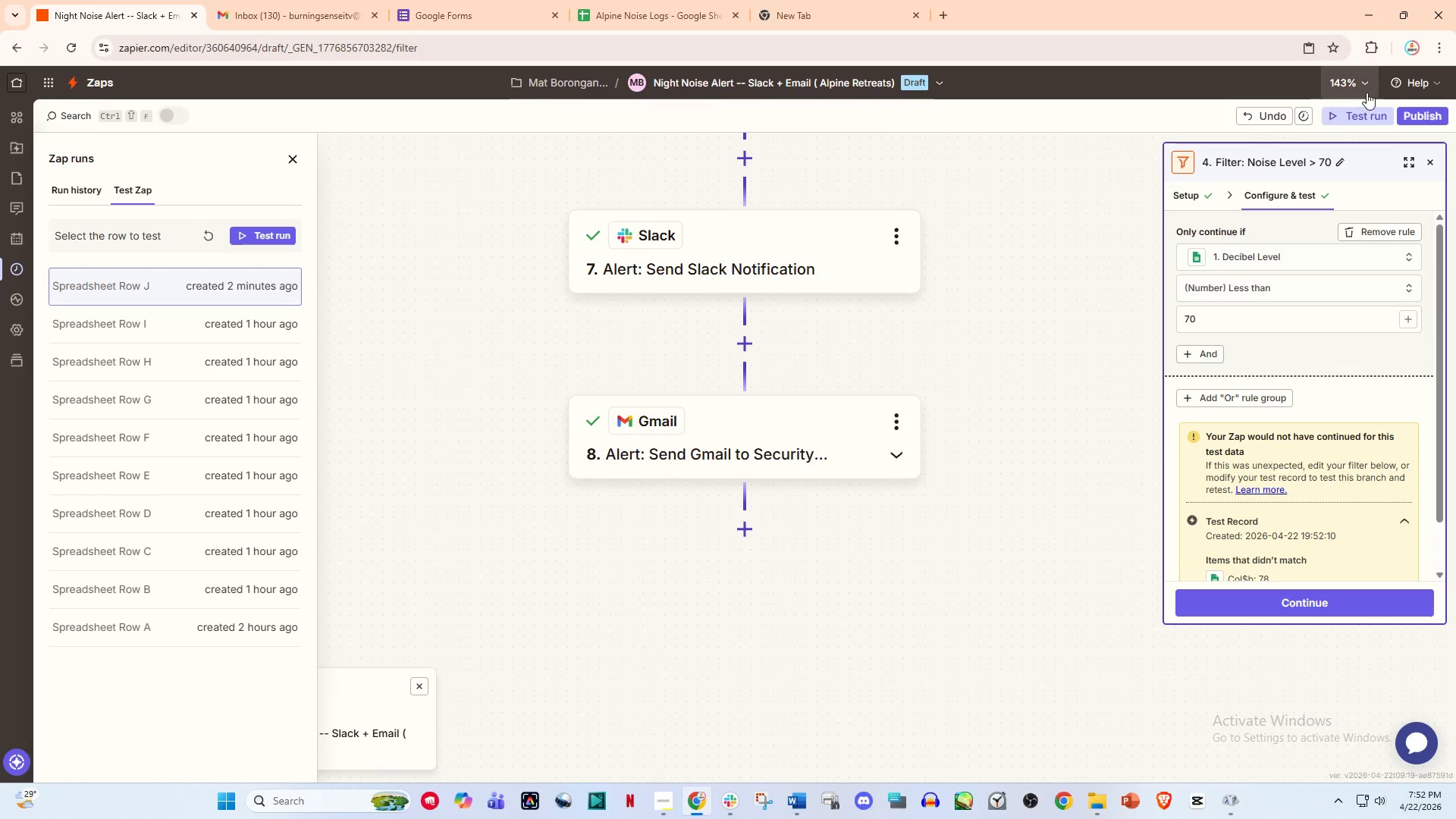 
left_click([1340, 118])
 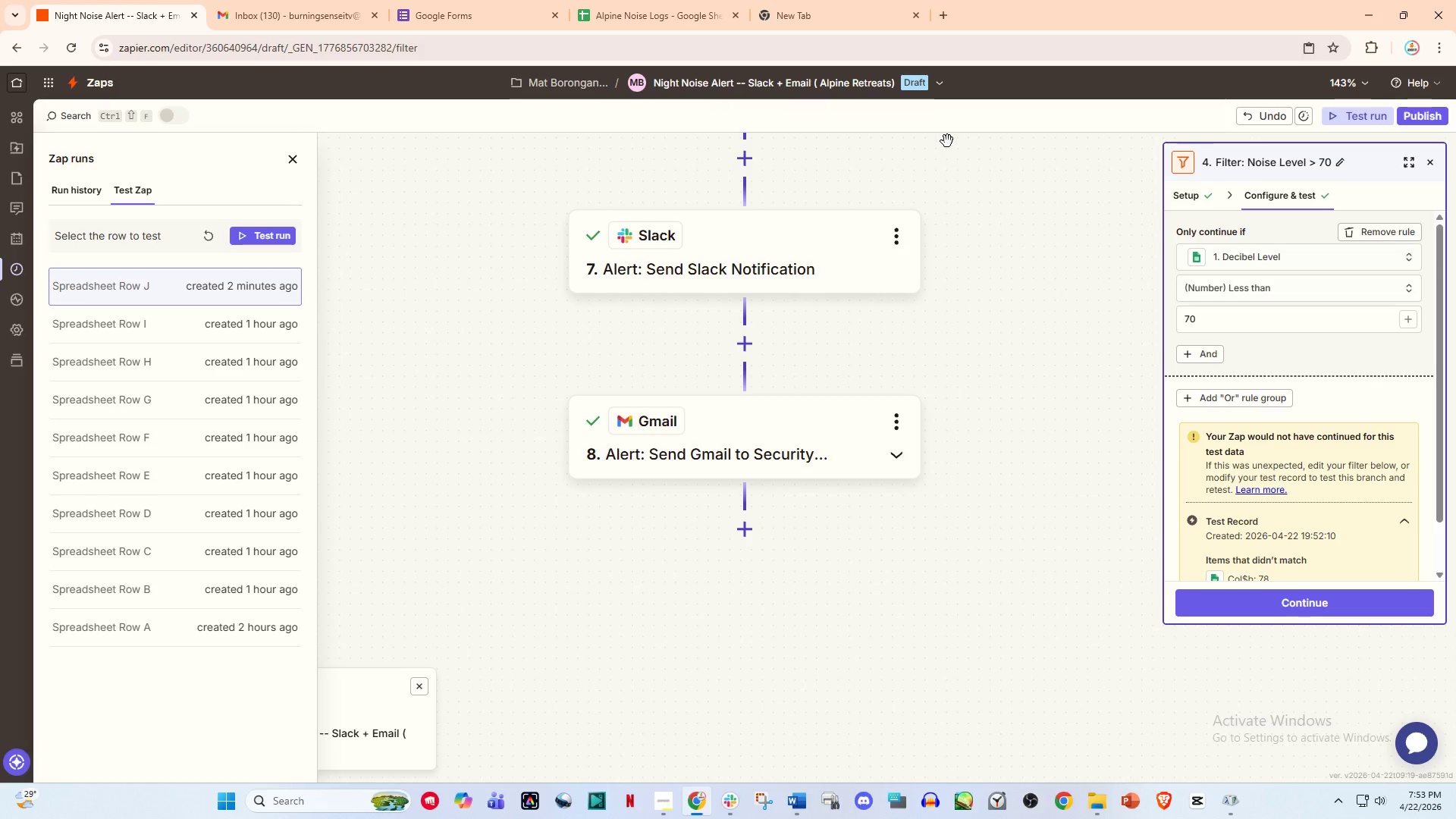 
wait(42.55)
 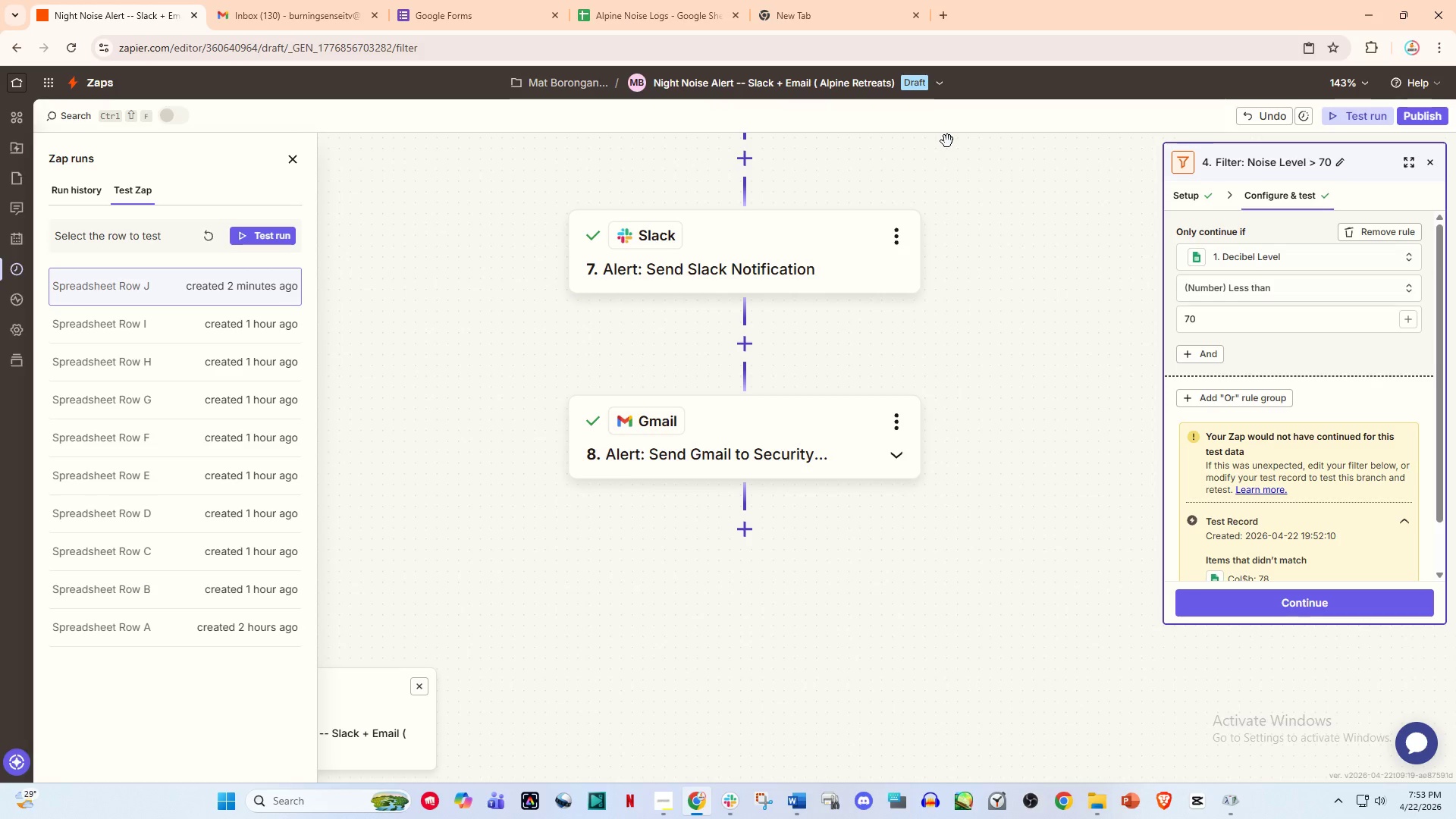 
scroll: coordinate [786, 369], scroll_direction: up, amount: 1.0
 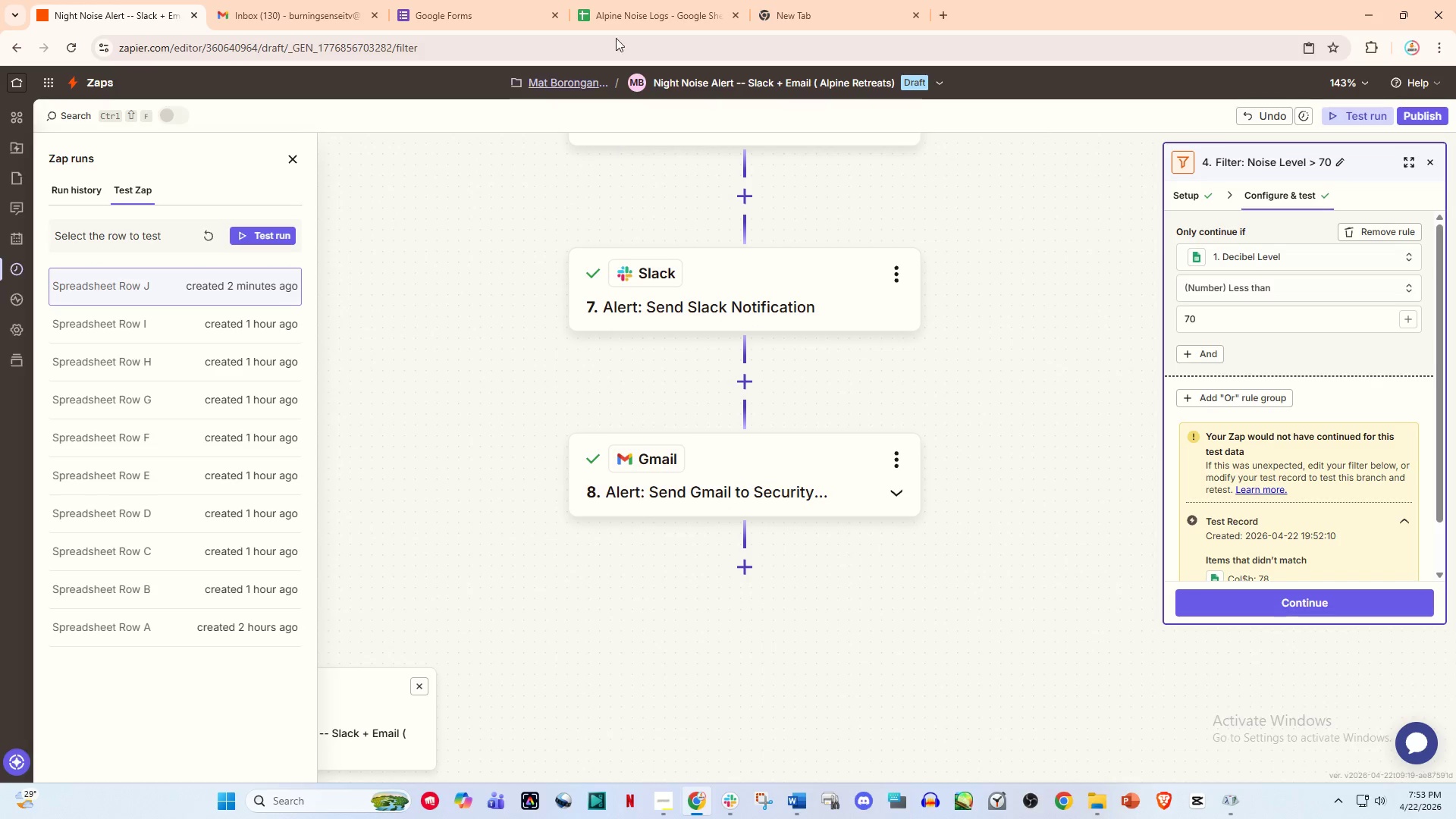 
left_click([643, 0])
 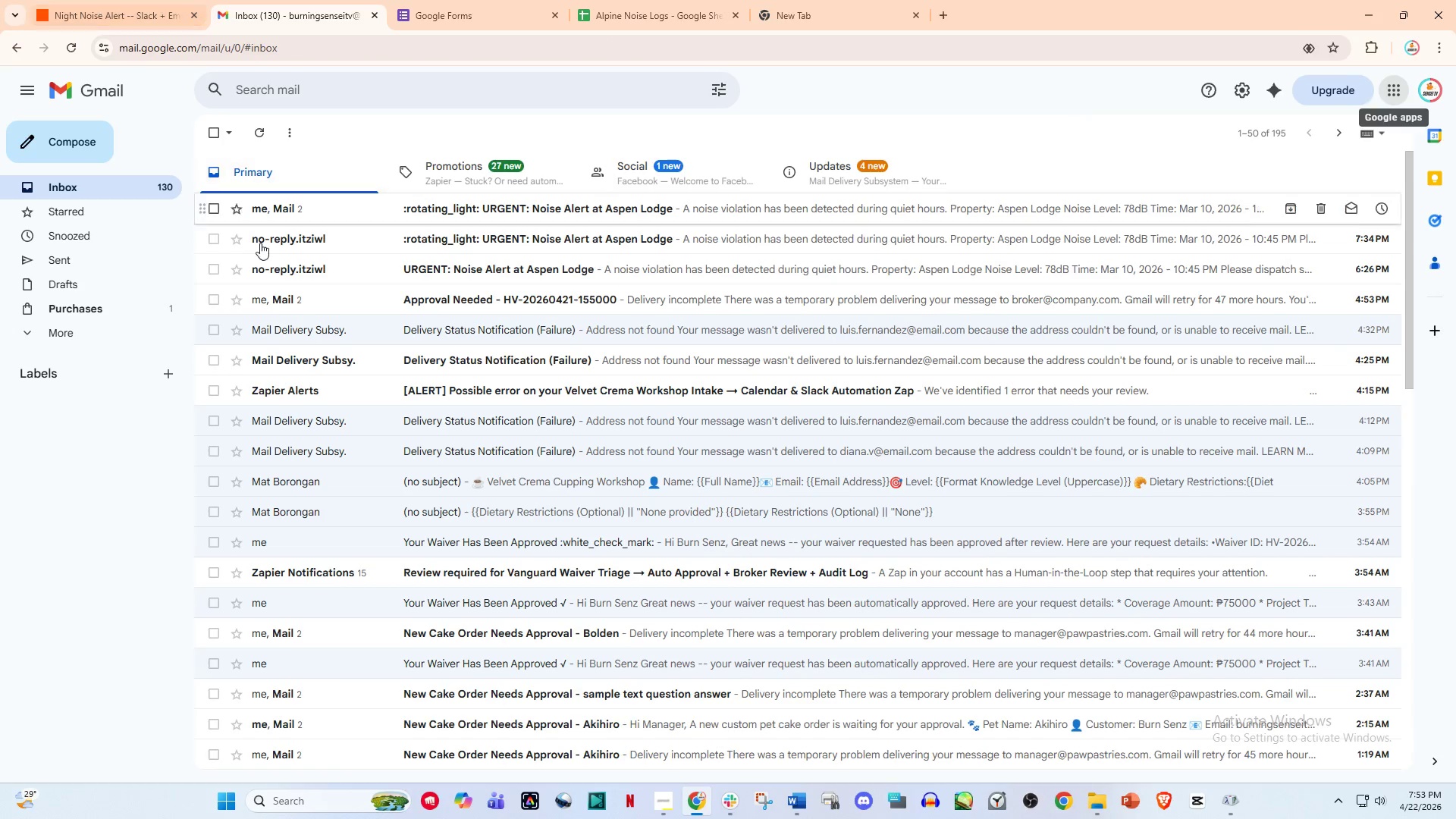 
left_click([466, 0])
 